 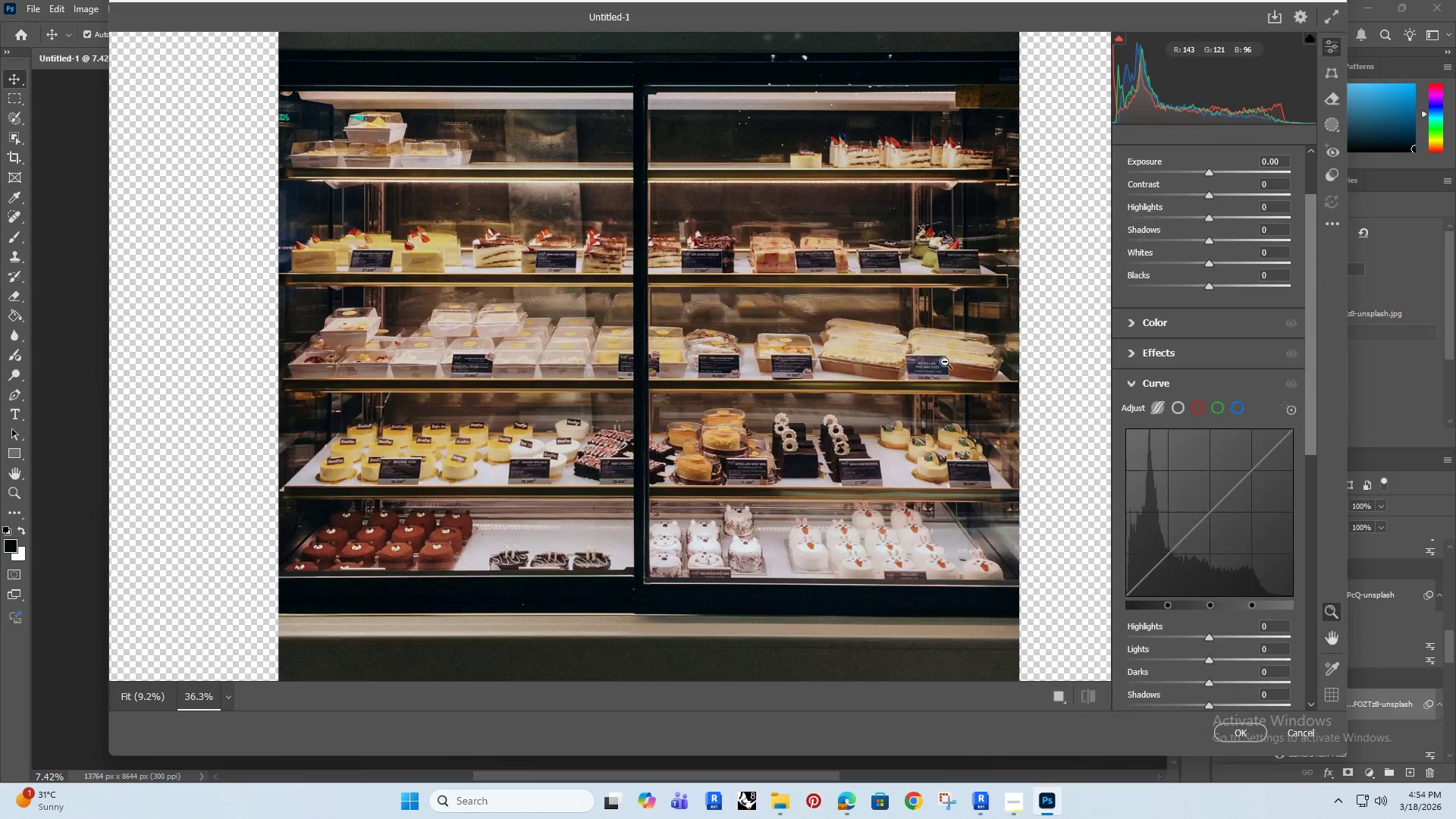 
left_click_drag(start_coordinate=[652, 334], to_coordinate=[658, 410])
 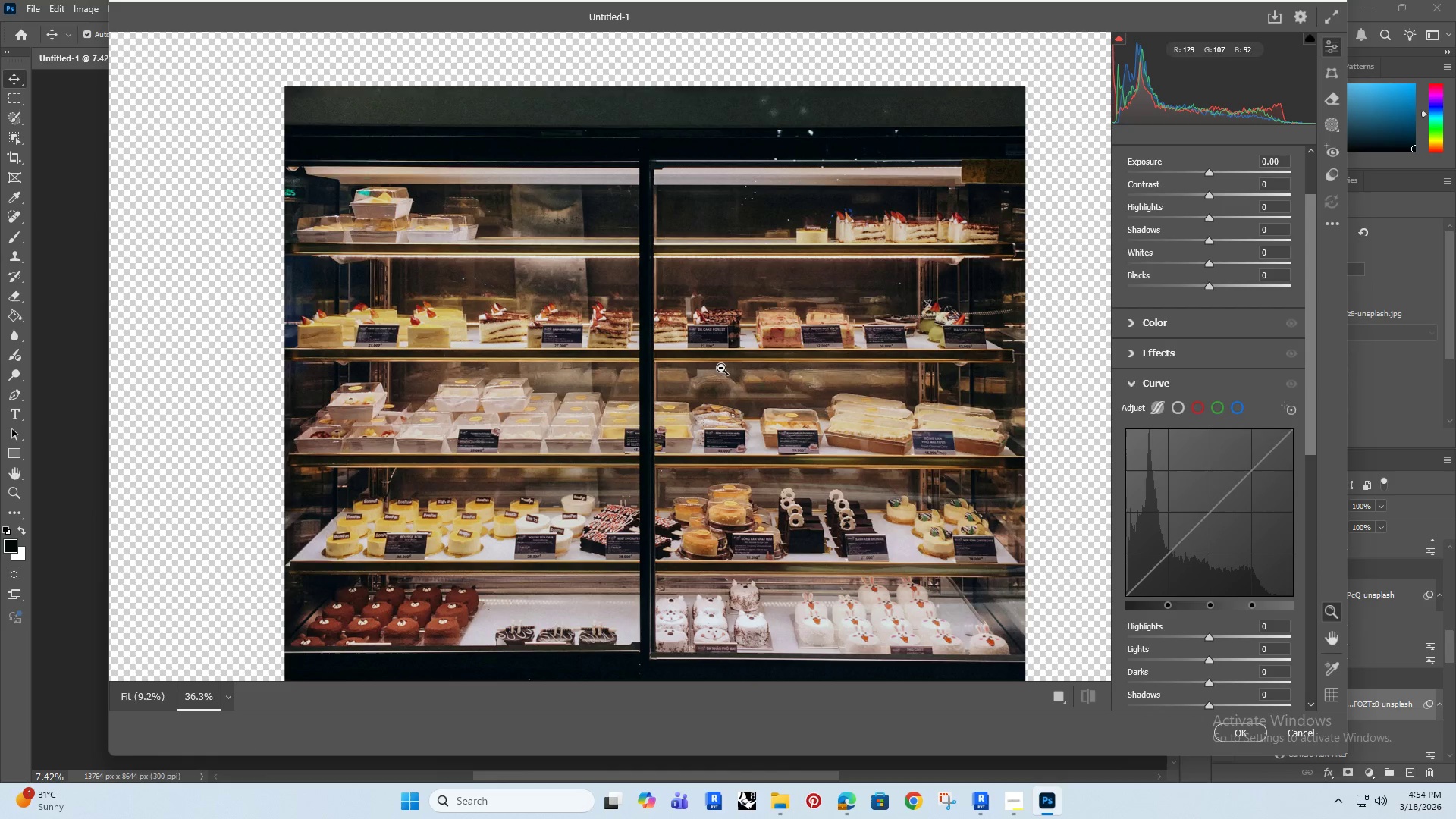 
left_click_drag(start_coordinate=[721, 368], to_coordinate=[689, 388])
 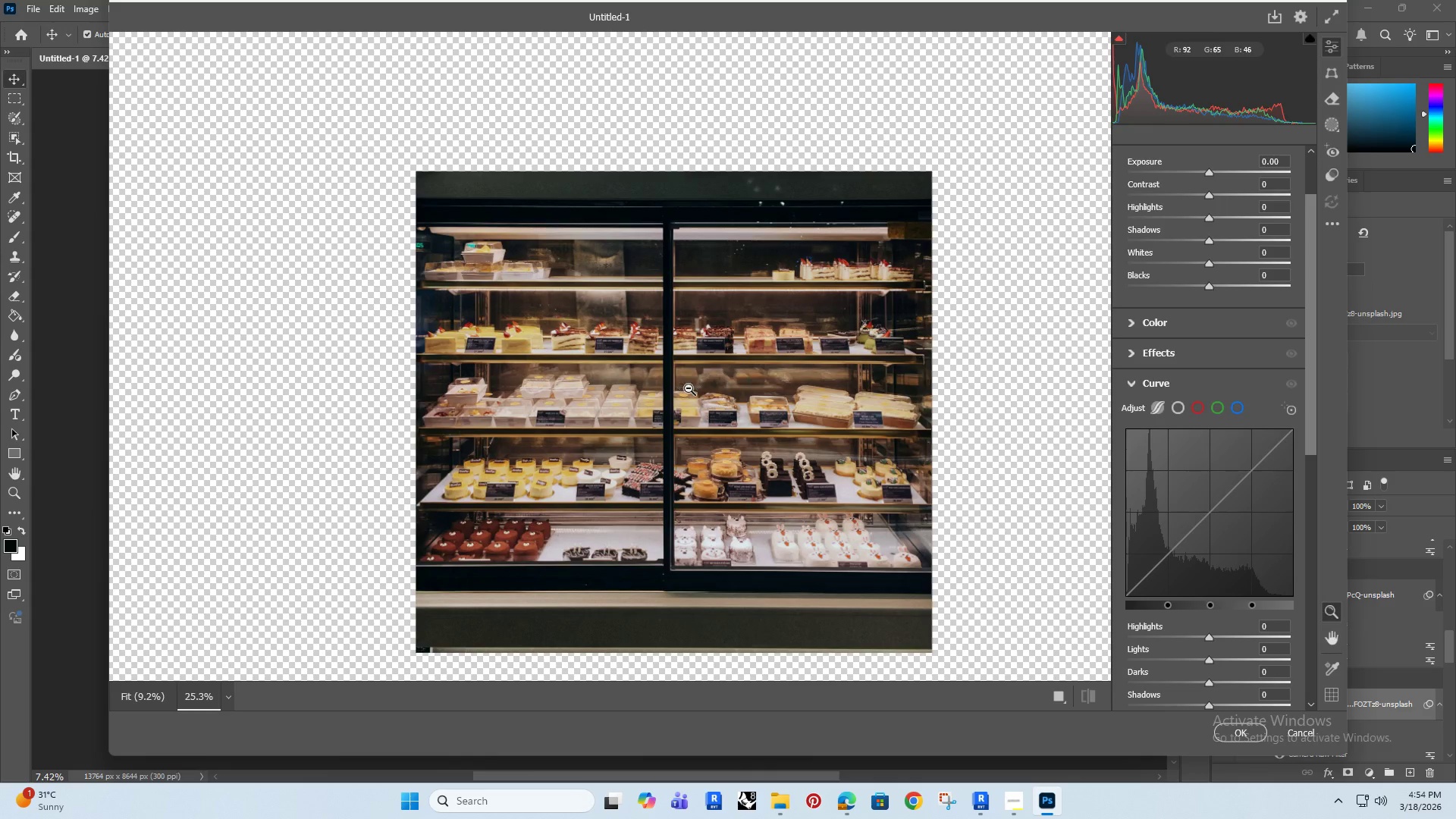 
hold_key(key=Space, duration=0.34)
 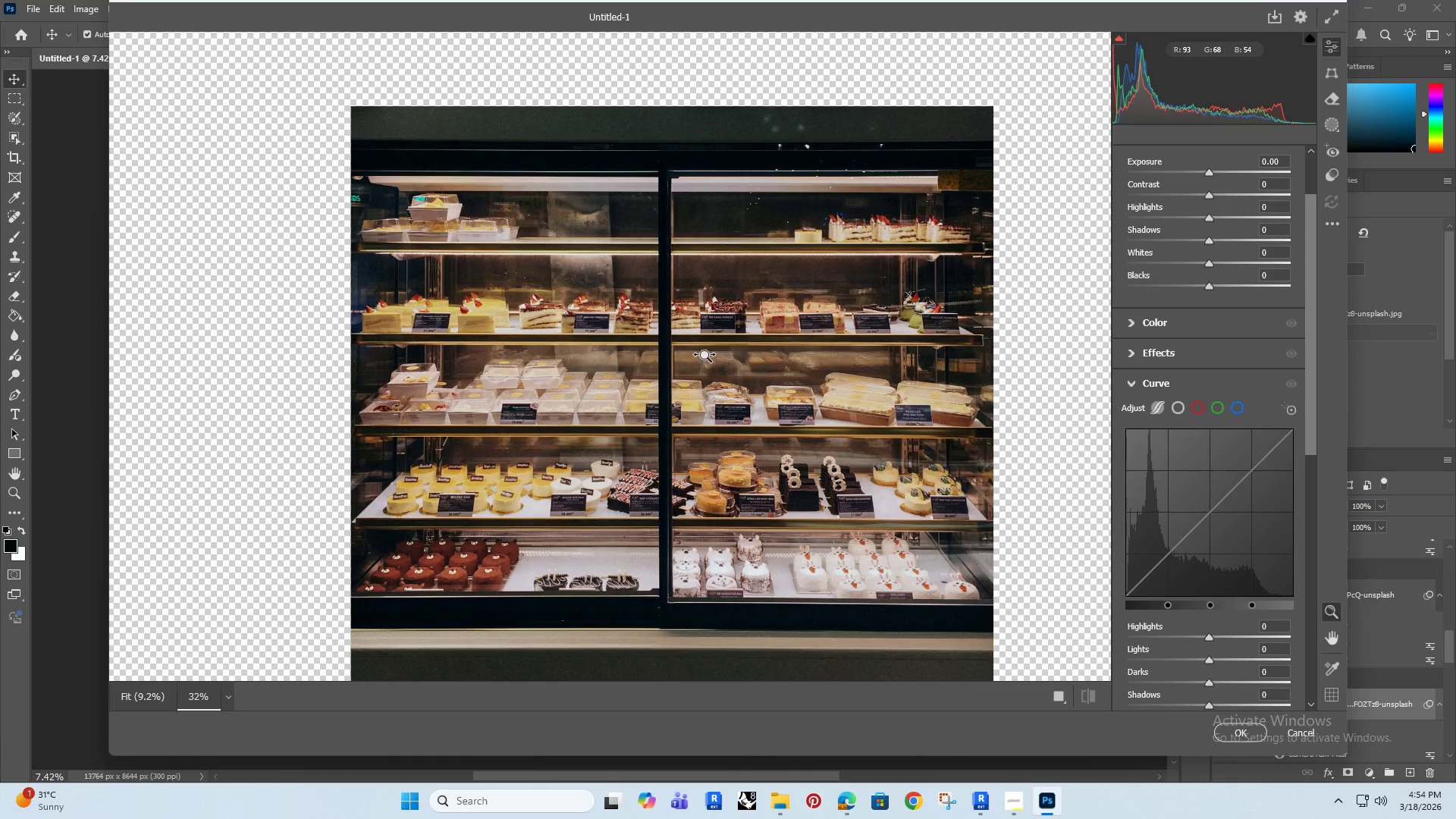 
left_click_drag(start_coordinate=[685, 384], to_coordinate=[685, 369])
 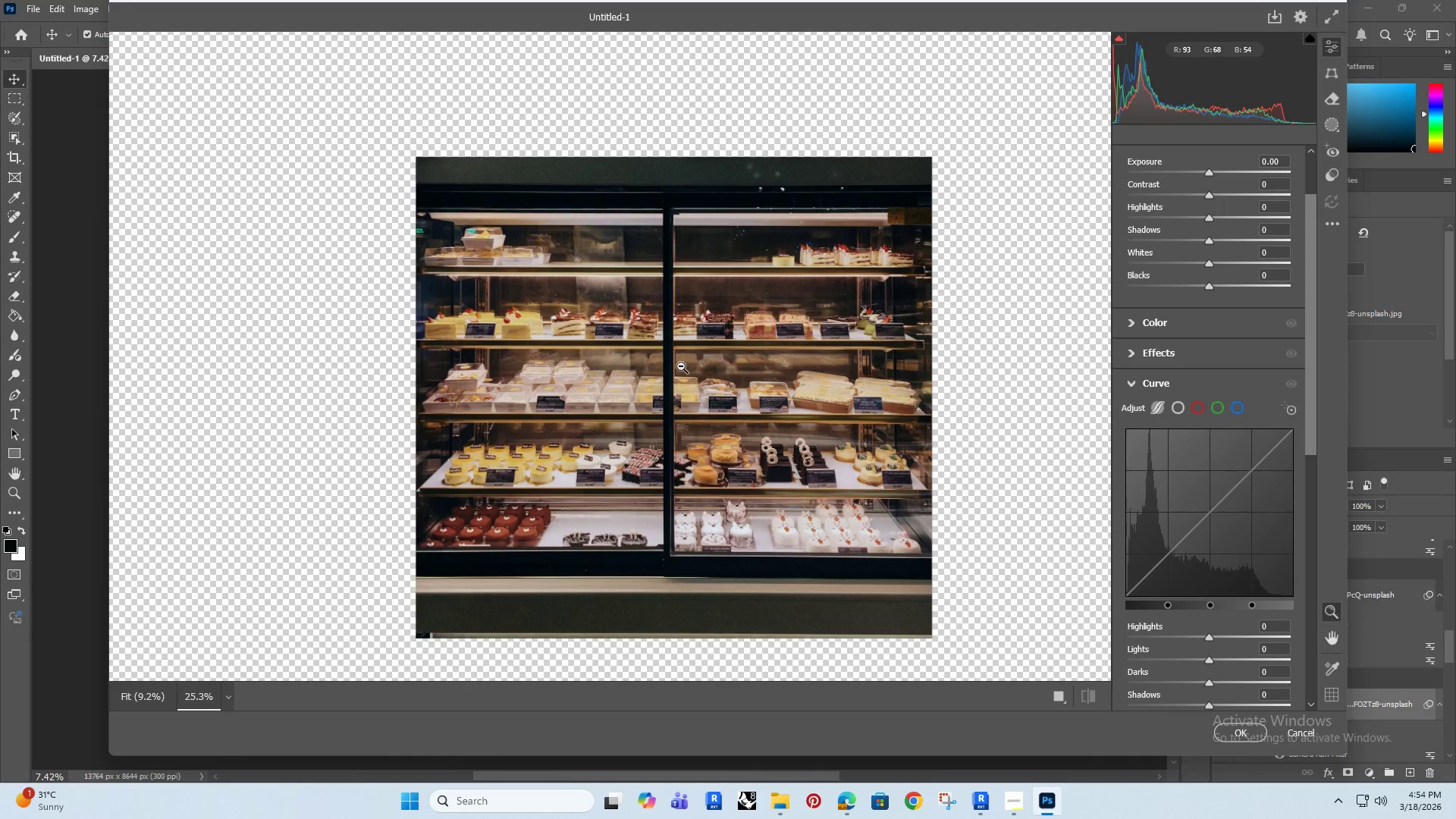 
left_click_drag(start_coordinate=[681, 366], to_coordinate=[711, 355])
 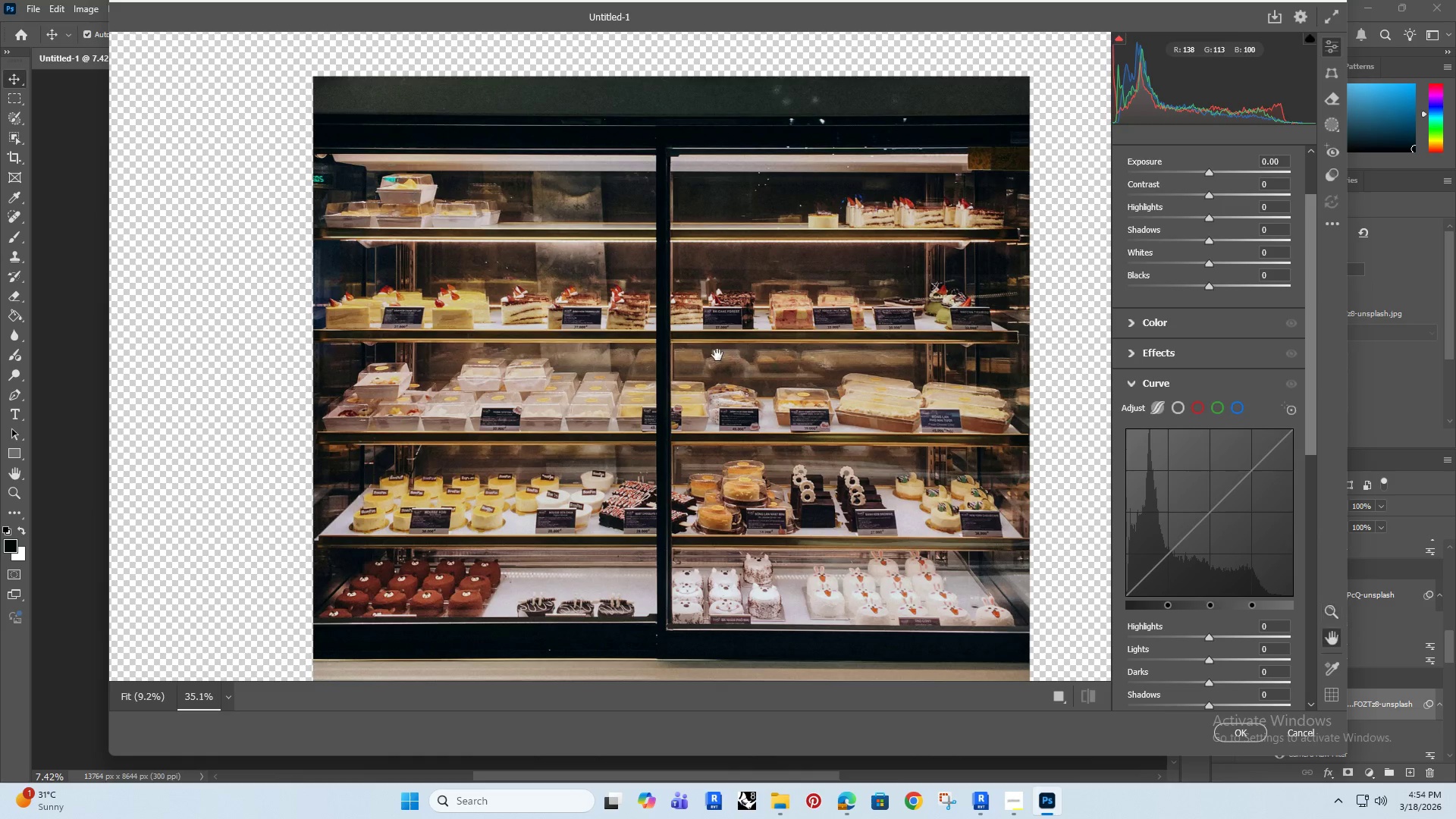 
hold_key(key=Space, duration=1.03)
 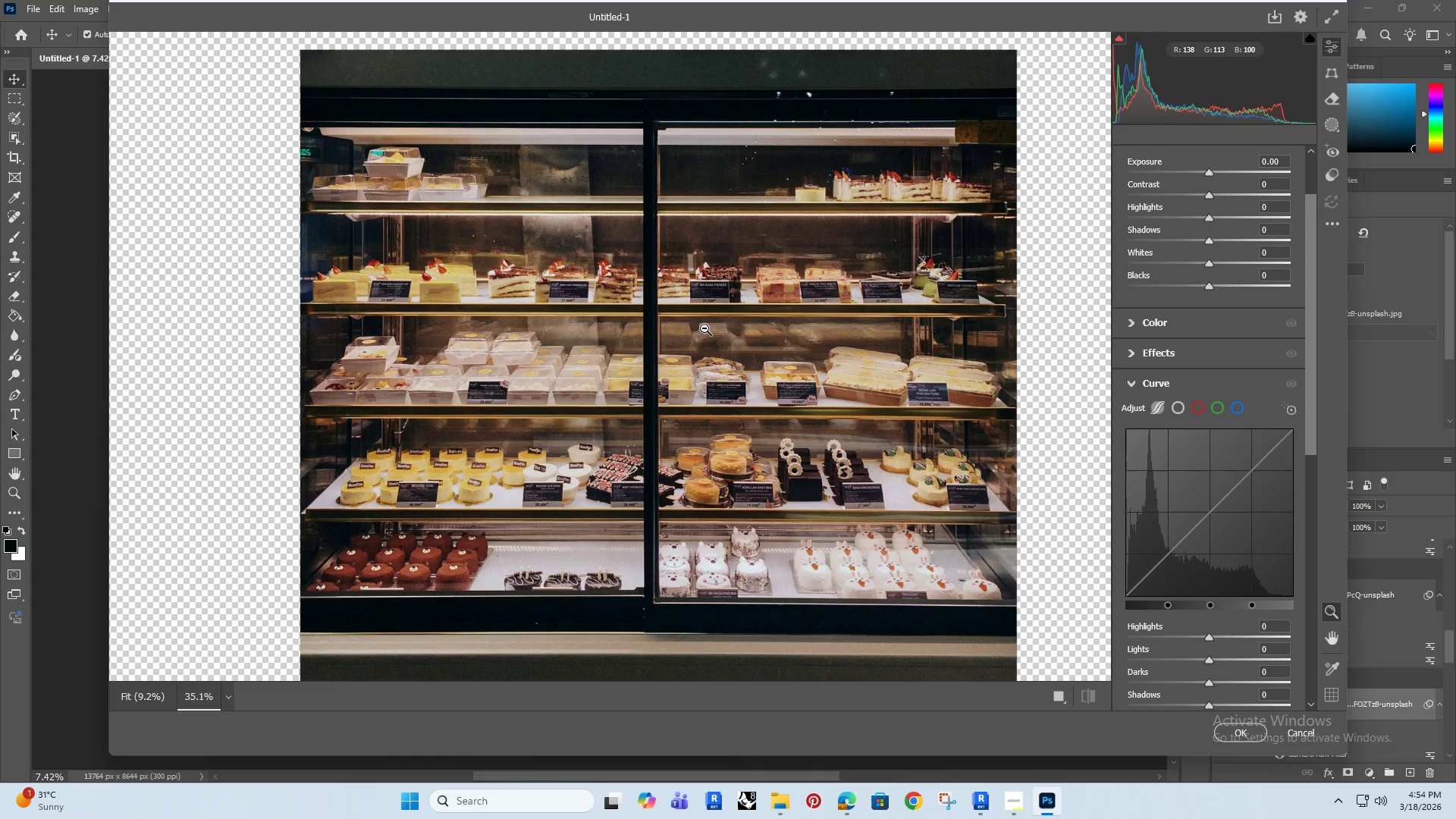 
left_click_drag(start_coordinate=[717, 355], to_coordinate=[704, 328])
 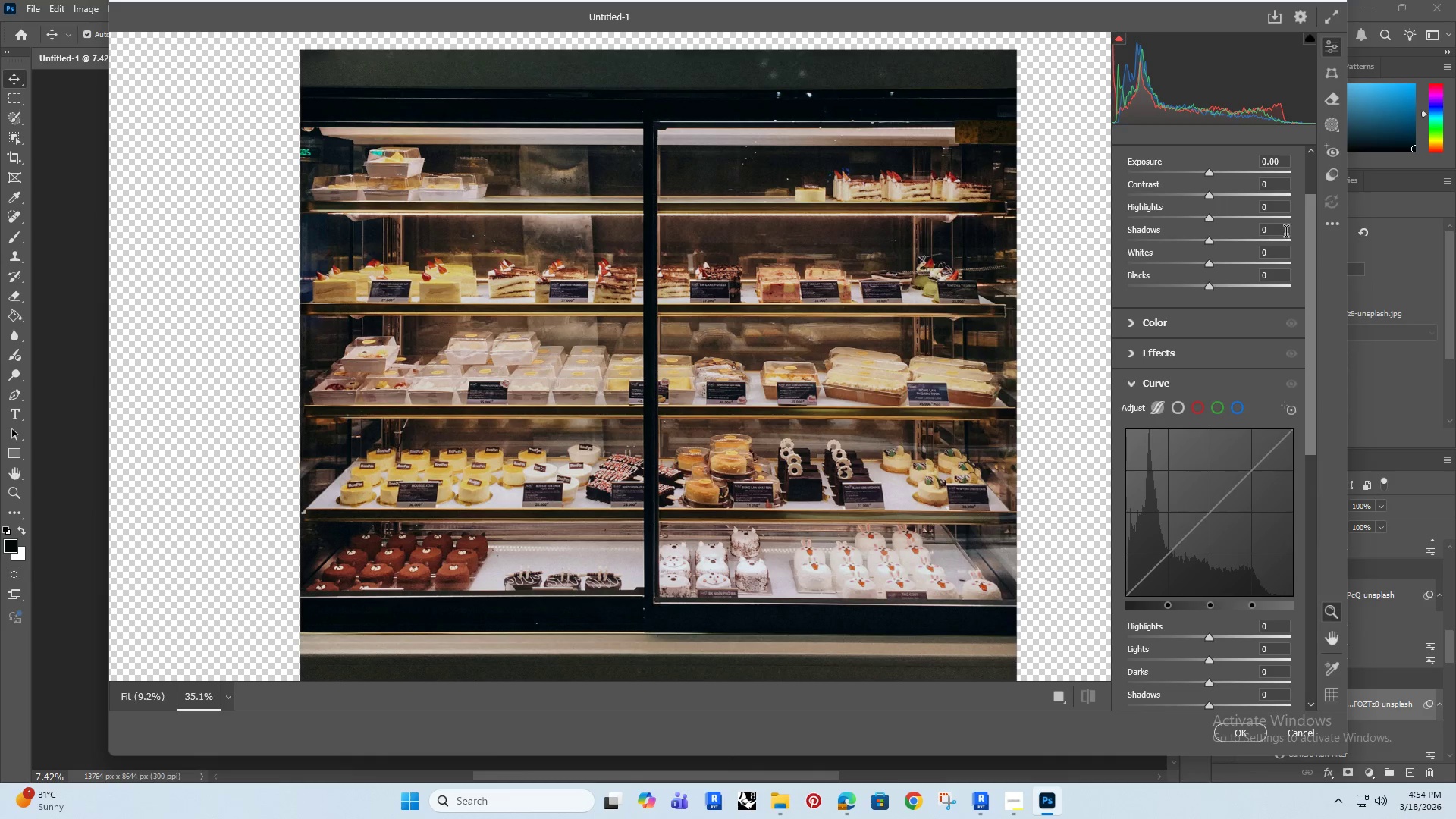 
left_click_drag(start_coordinate=[1315, 228], to_coordinate=[1307, 283])
 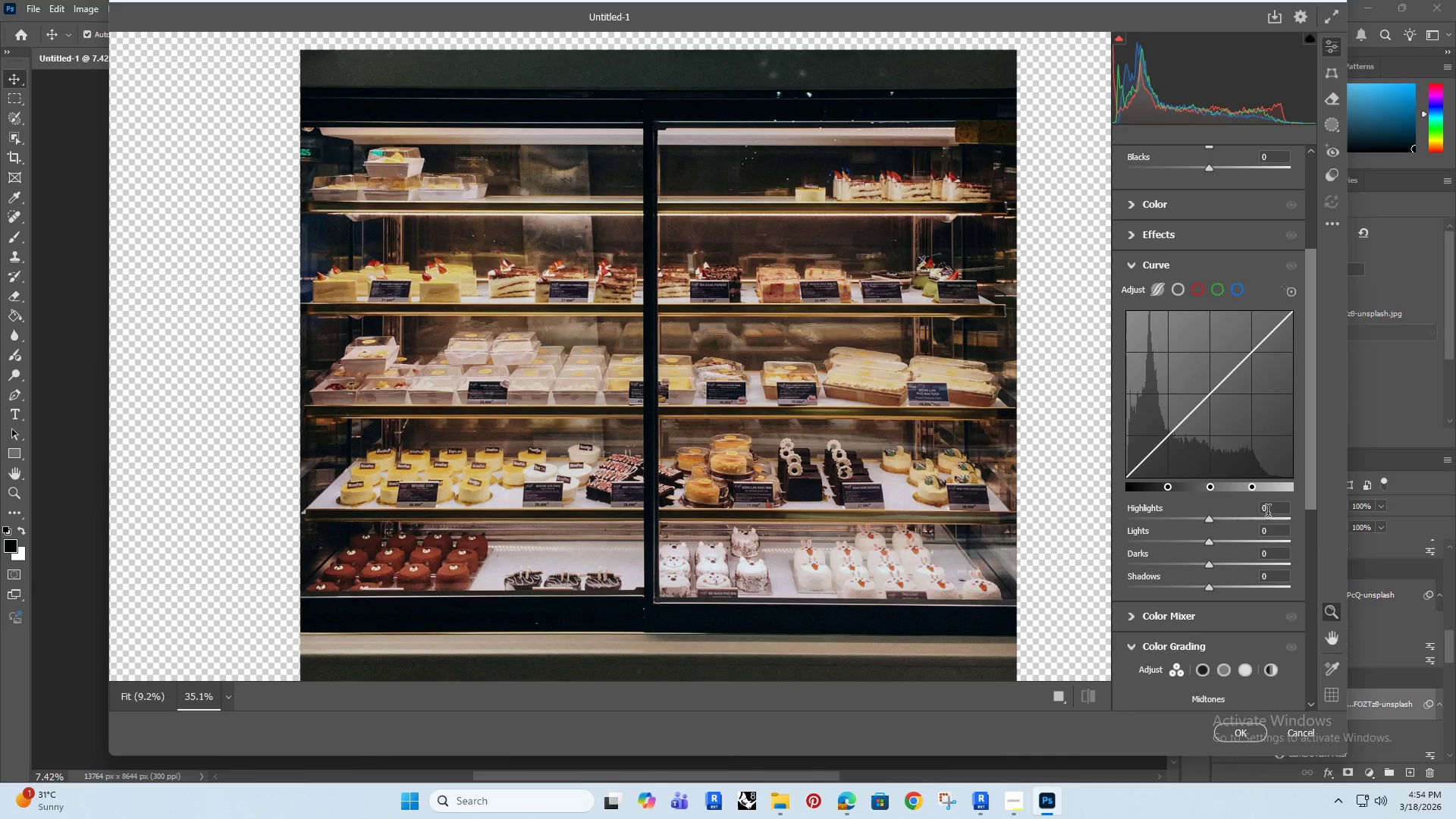 
left_click_drag(start_coordinate=[1273, 513], to_coordinate=[1229, 529])
 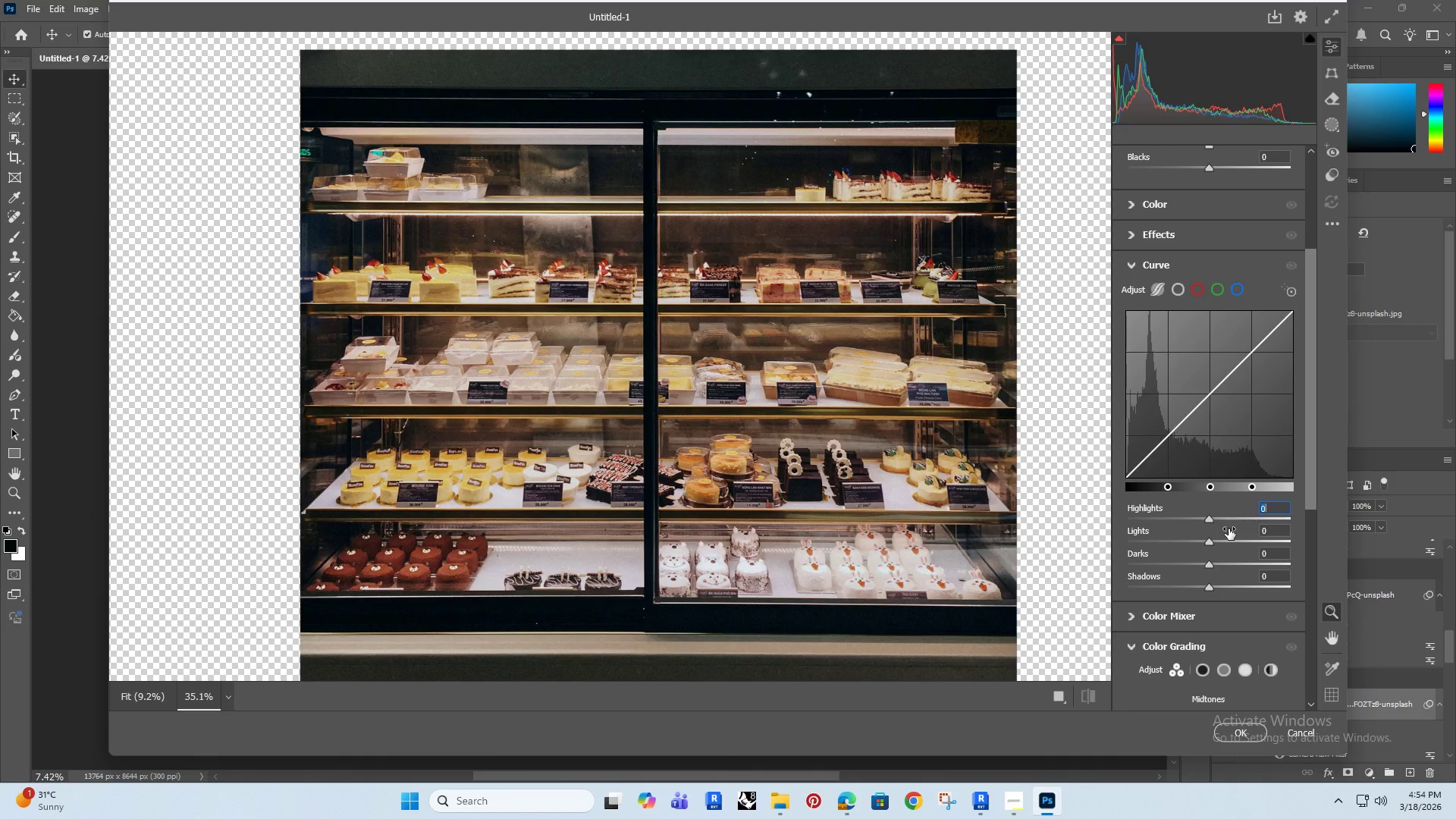 
type(20)
 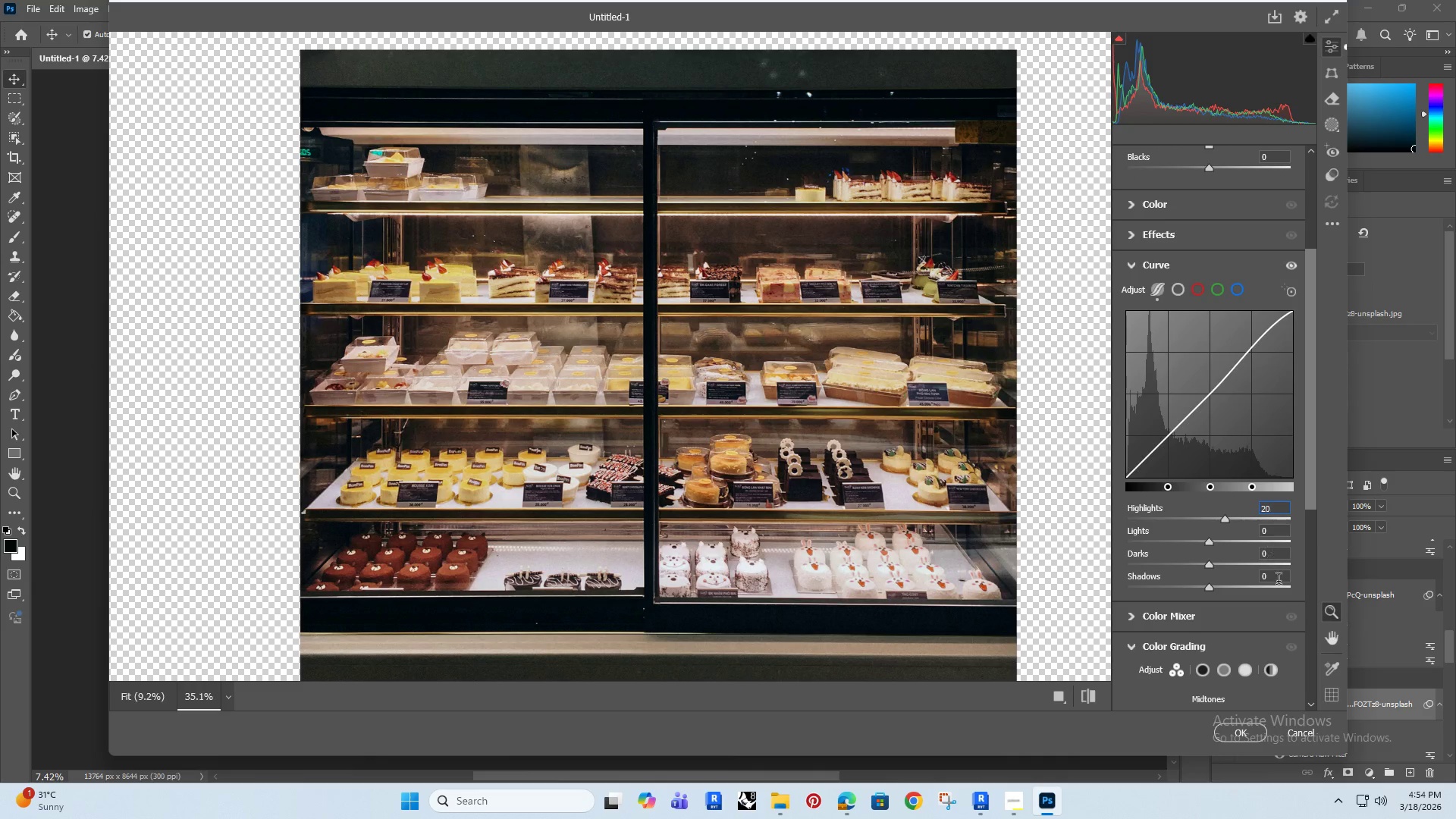 
left_click_drag(start_coordinate=[1277, 572], to_coordinate=[1220, 592])
 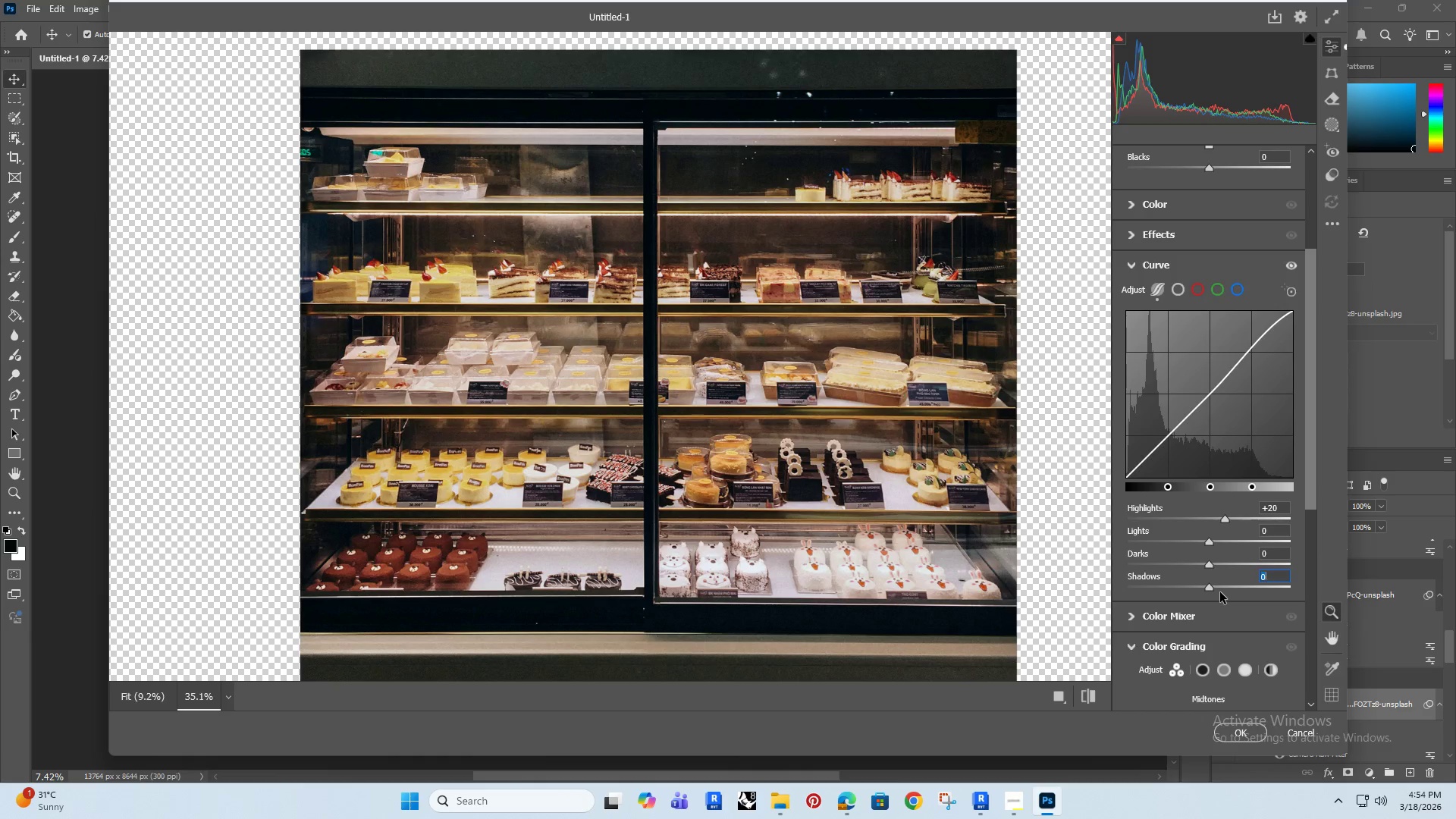 
type(-60)
 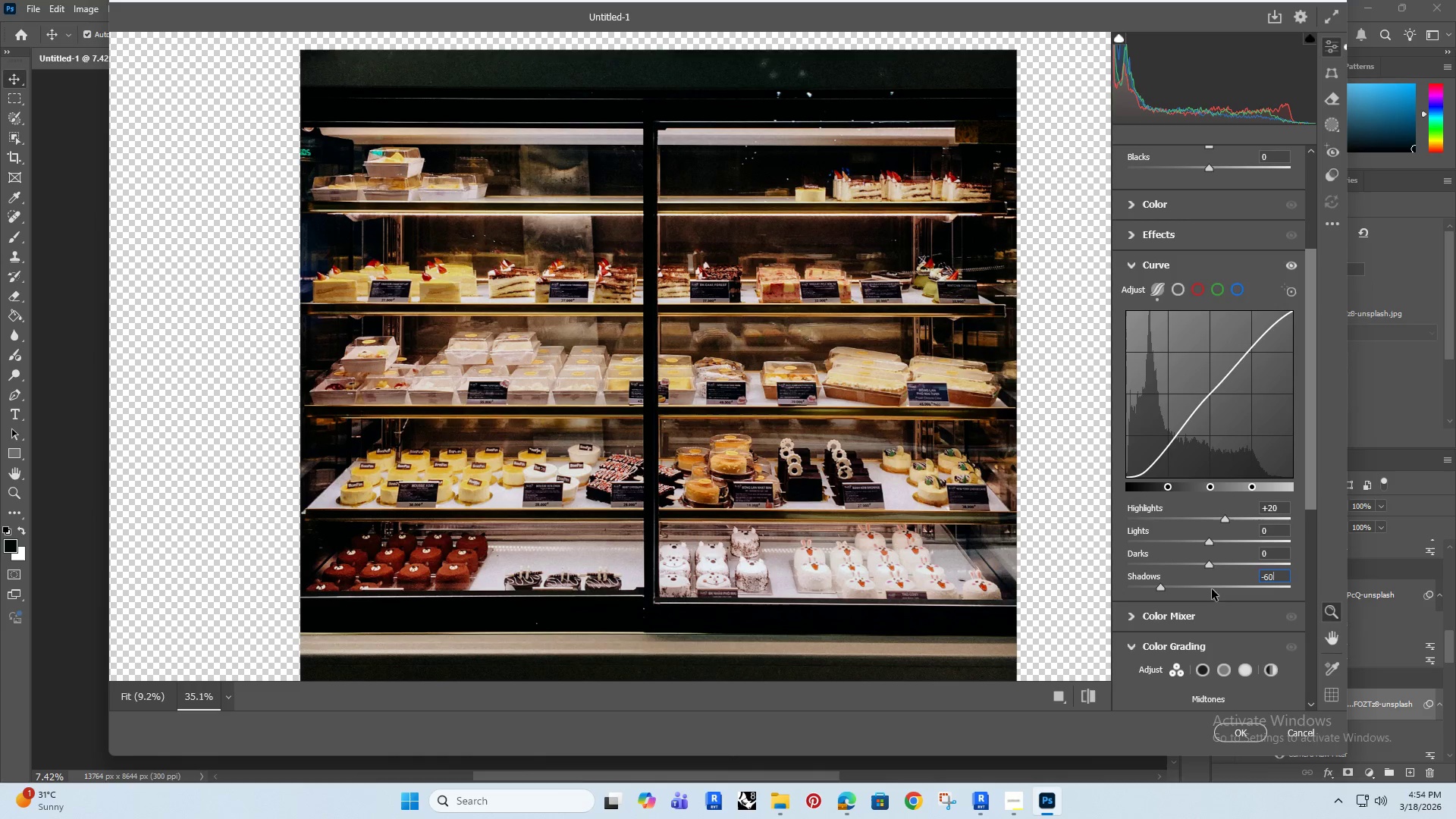 
left_click_drag(start_coordinate=[1313, 481], to_coordinate=[1279, 622])
 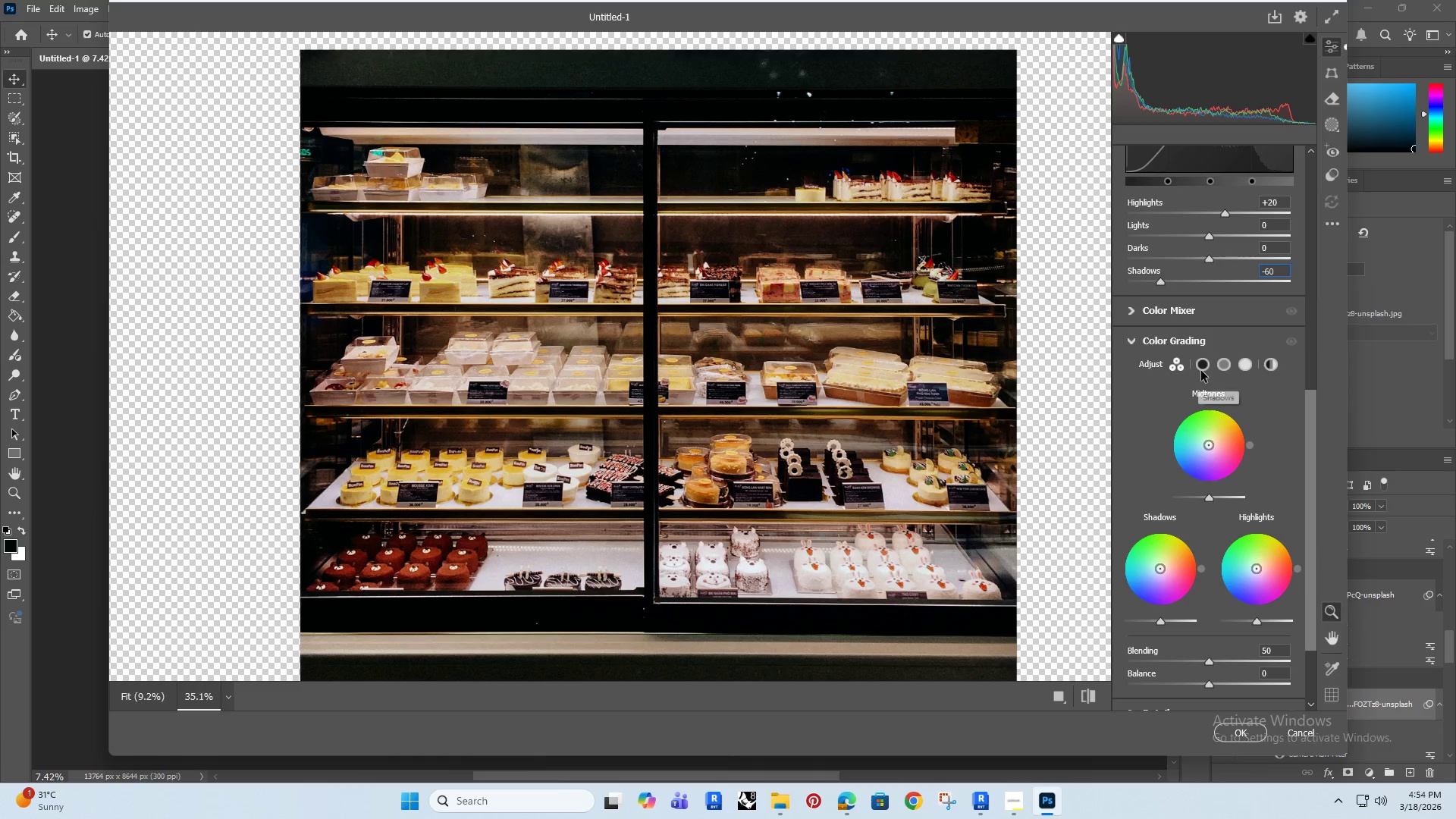 
left_click([1203, 365])
 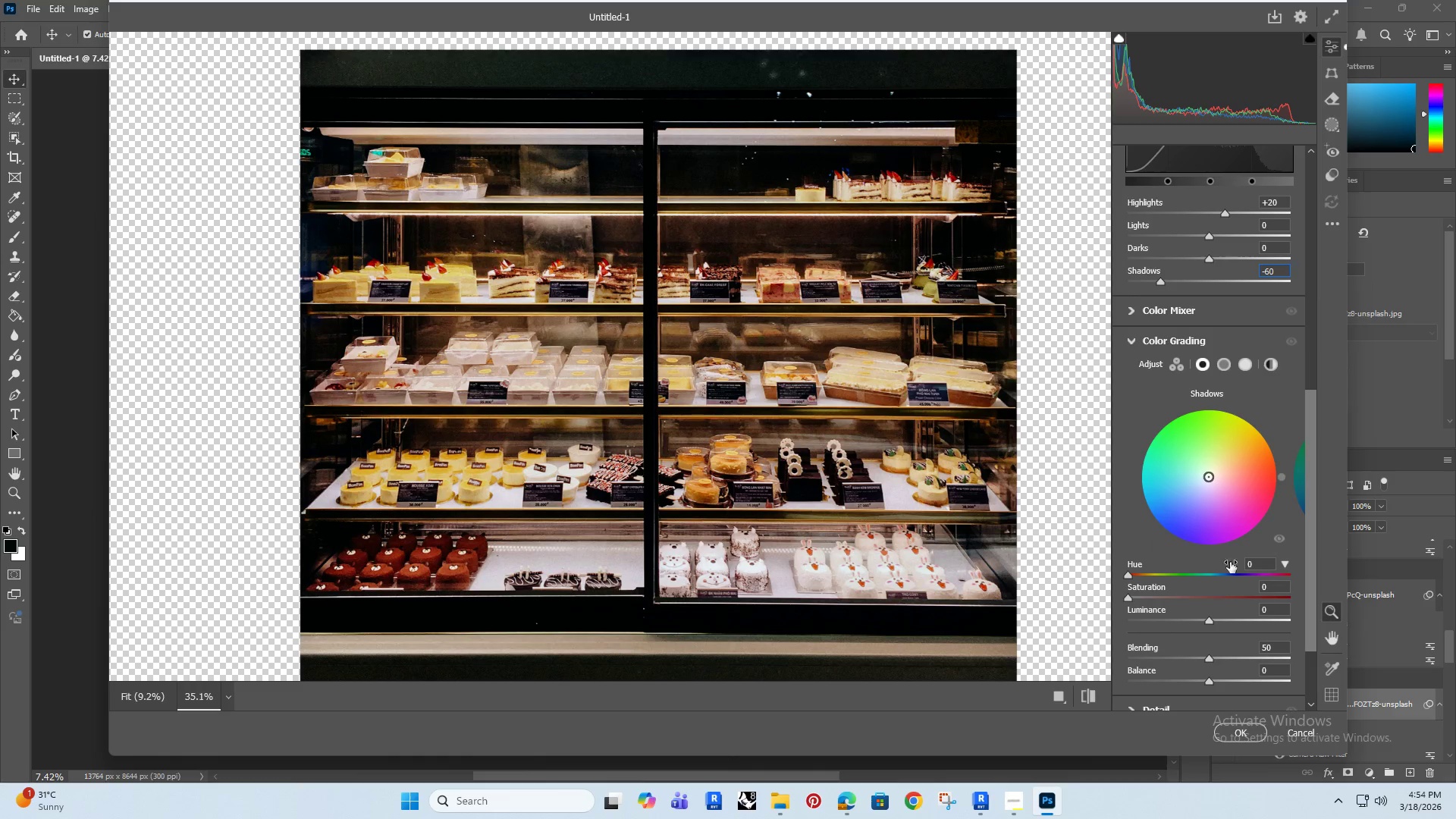 
left_click_drag(start_coordinate=[1253, 565], to_coordinate=[1238, 570])
 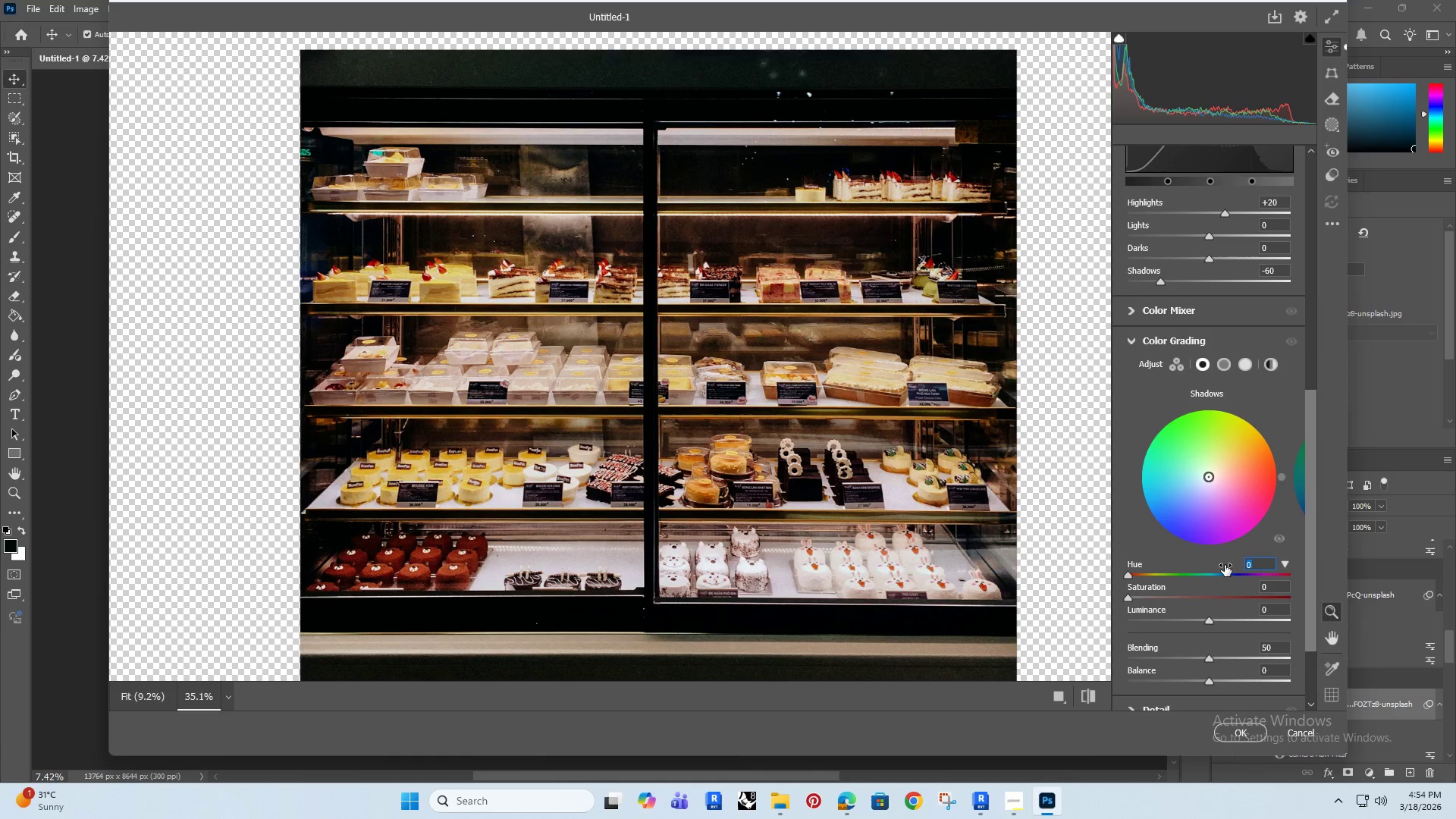 
type(200)
 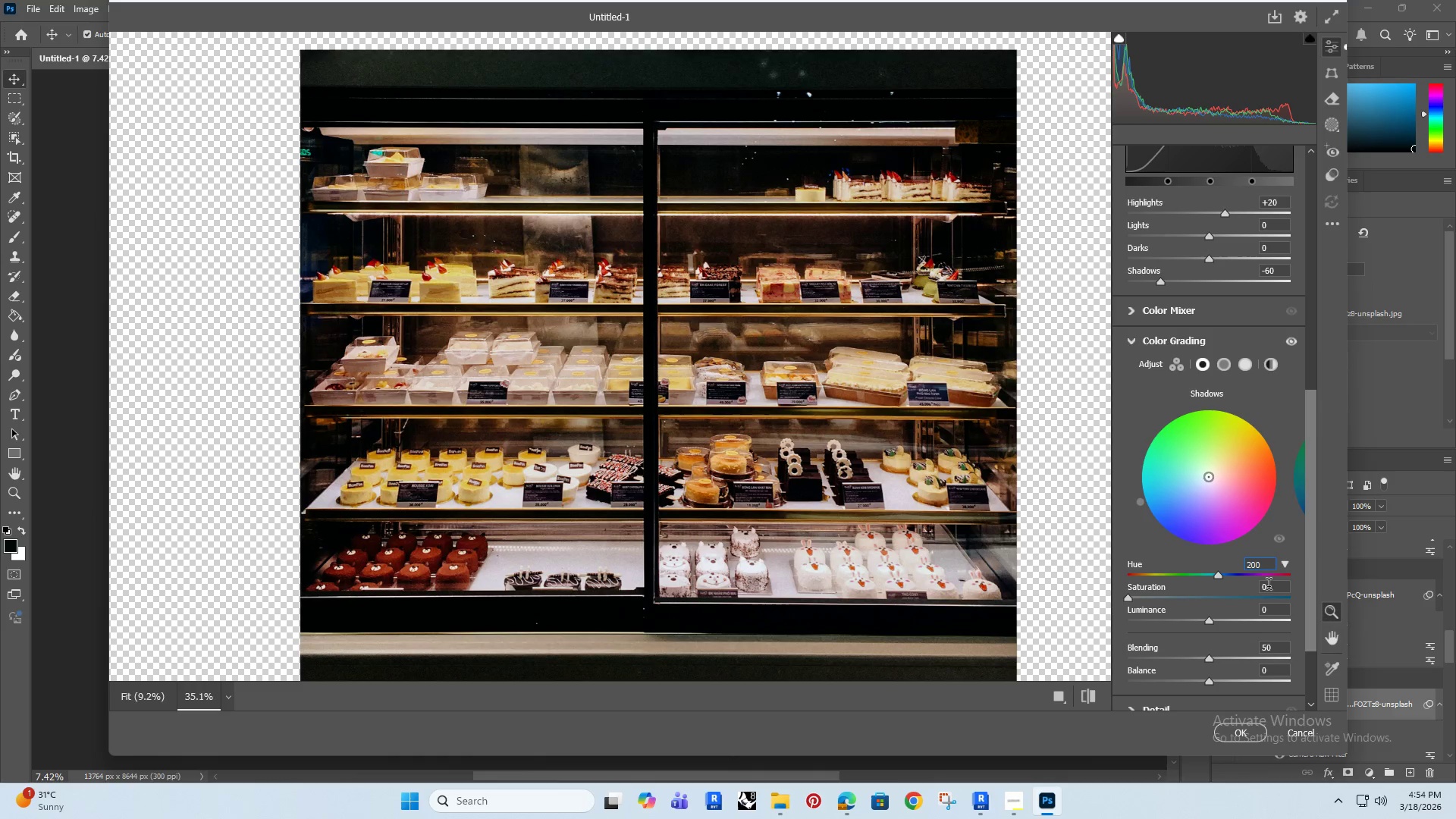 
left_click_drag(start_coordinate=[1266, 588], to_coordinate=[1241, 599])
 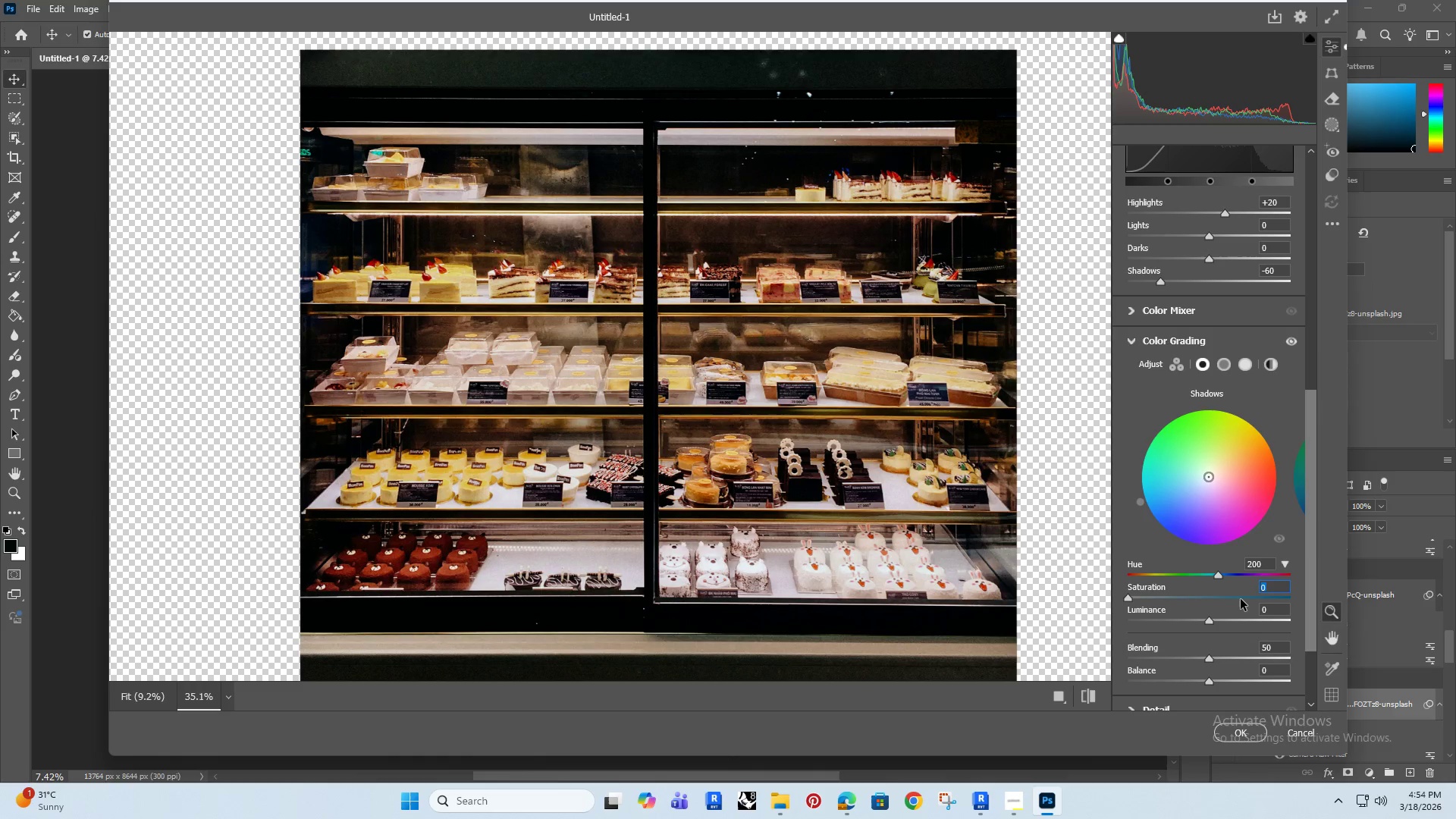 
type(15)
 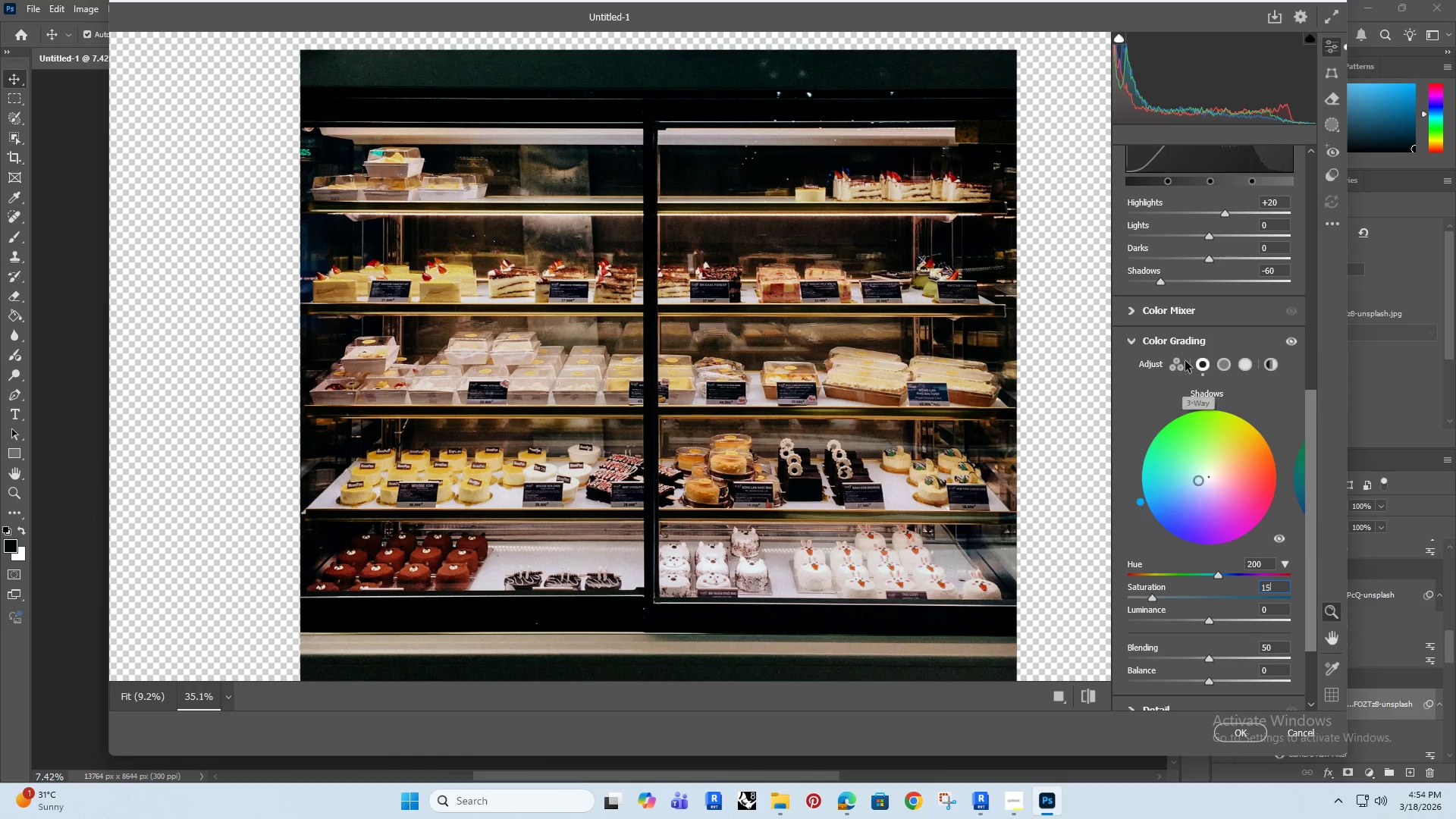 
left_click([1230, 361])
 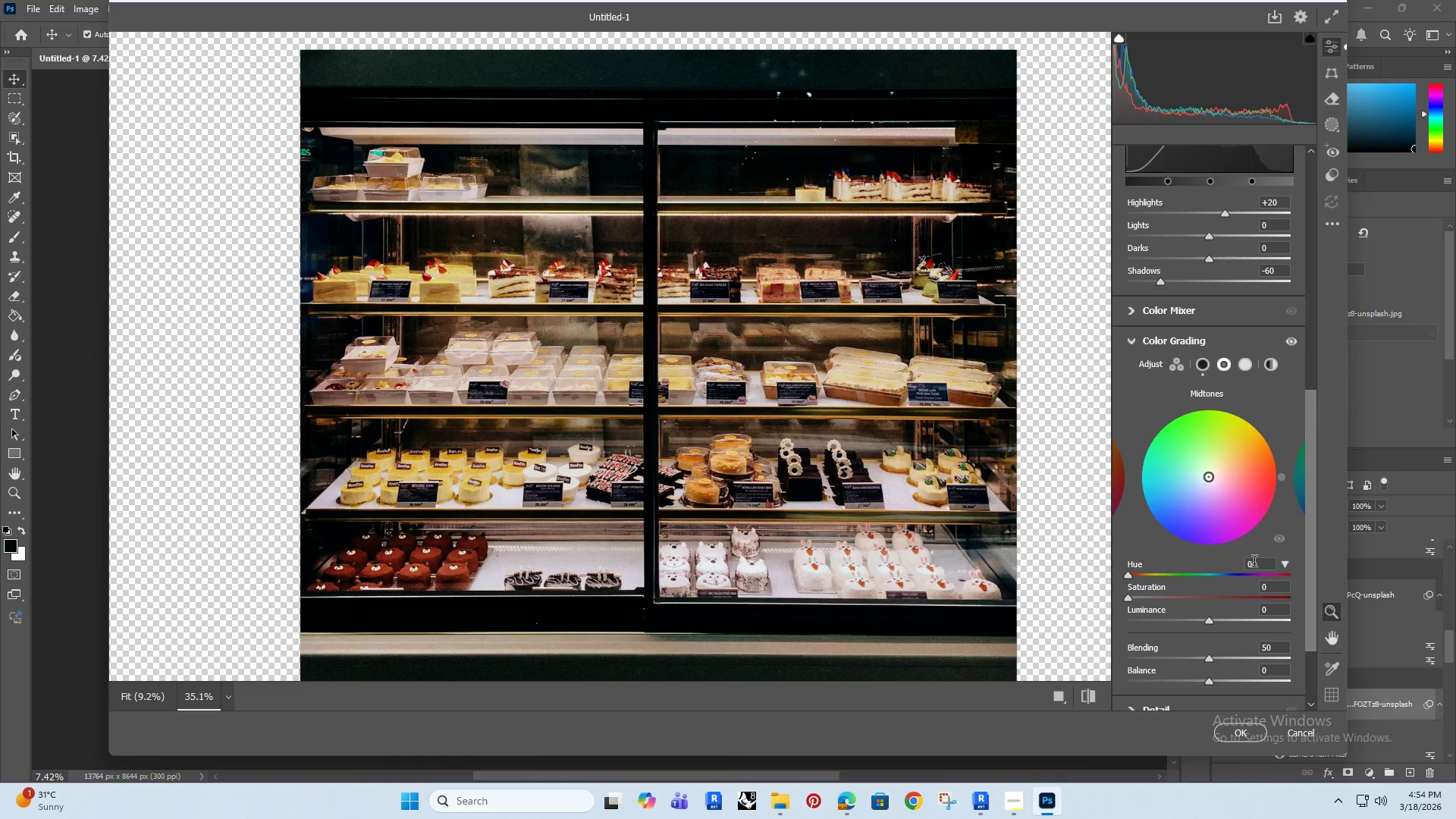 
left_click_drag(start_coordinate=[1254, 563], to_coordinate=[1238, 570])
 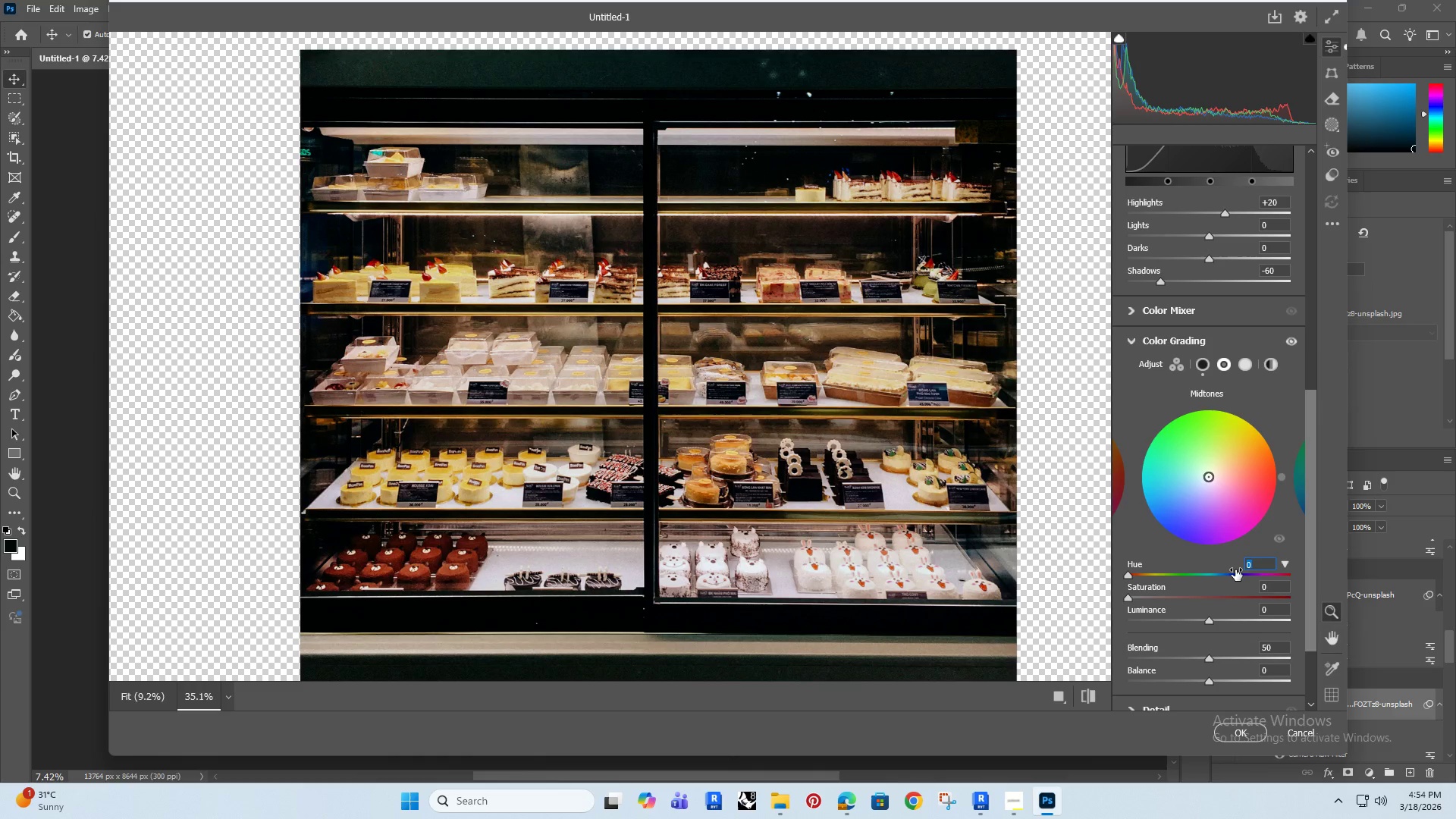 
type(330)
 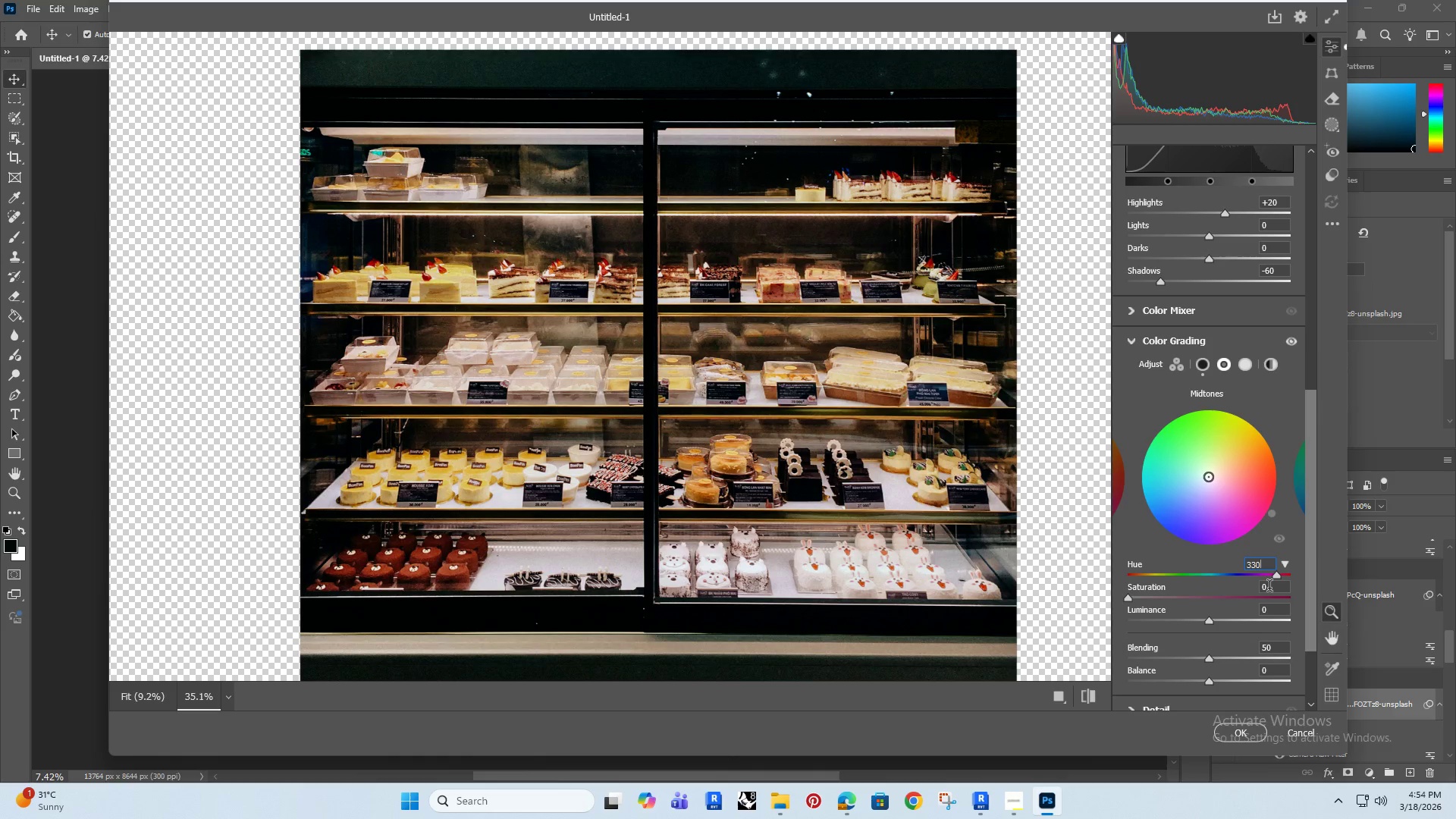 
left_click_drag(start_coordinate=[1270, 589], to_coordinate=[1251, 598])
 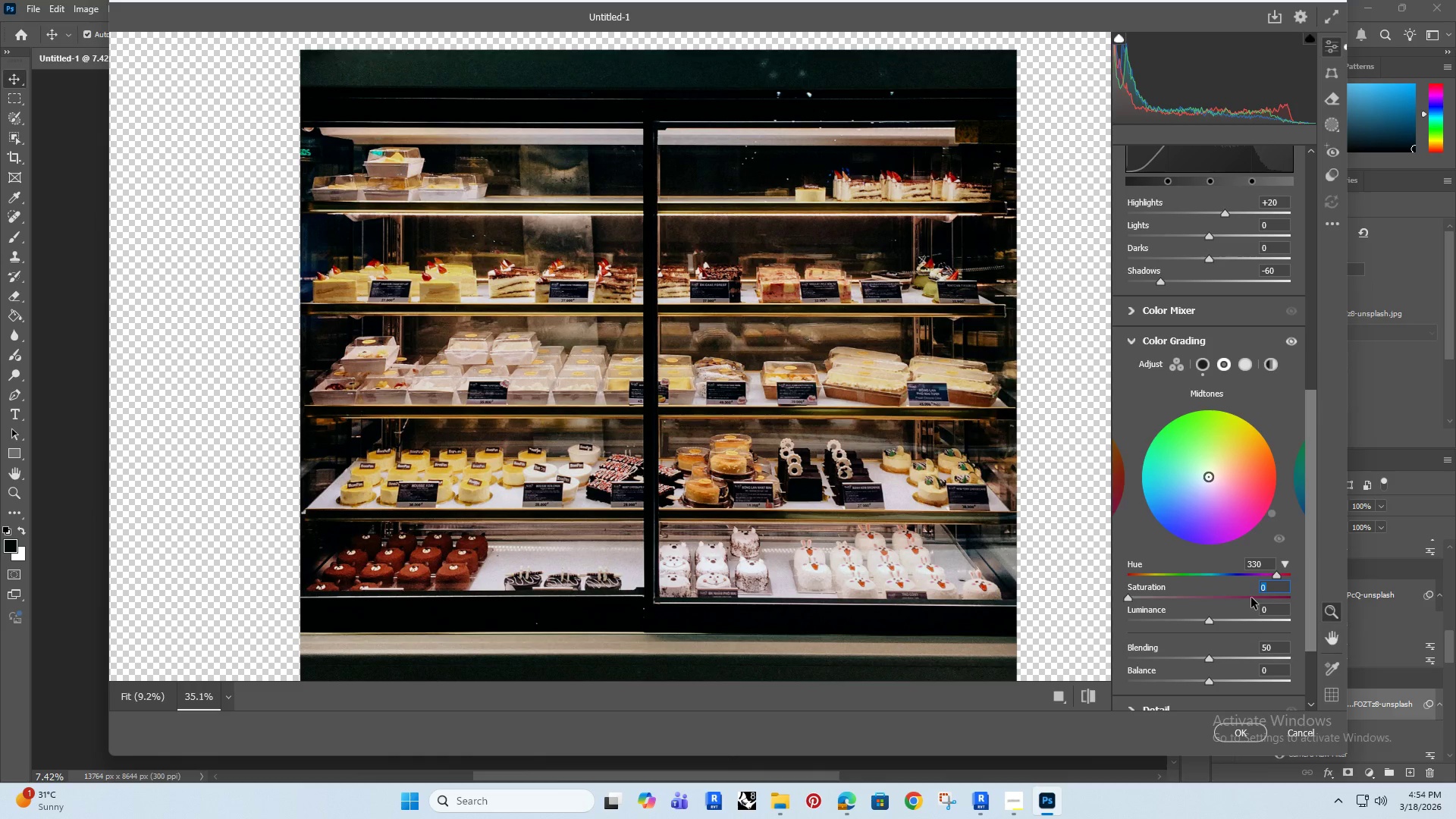 
type(20)
 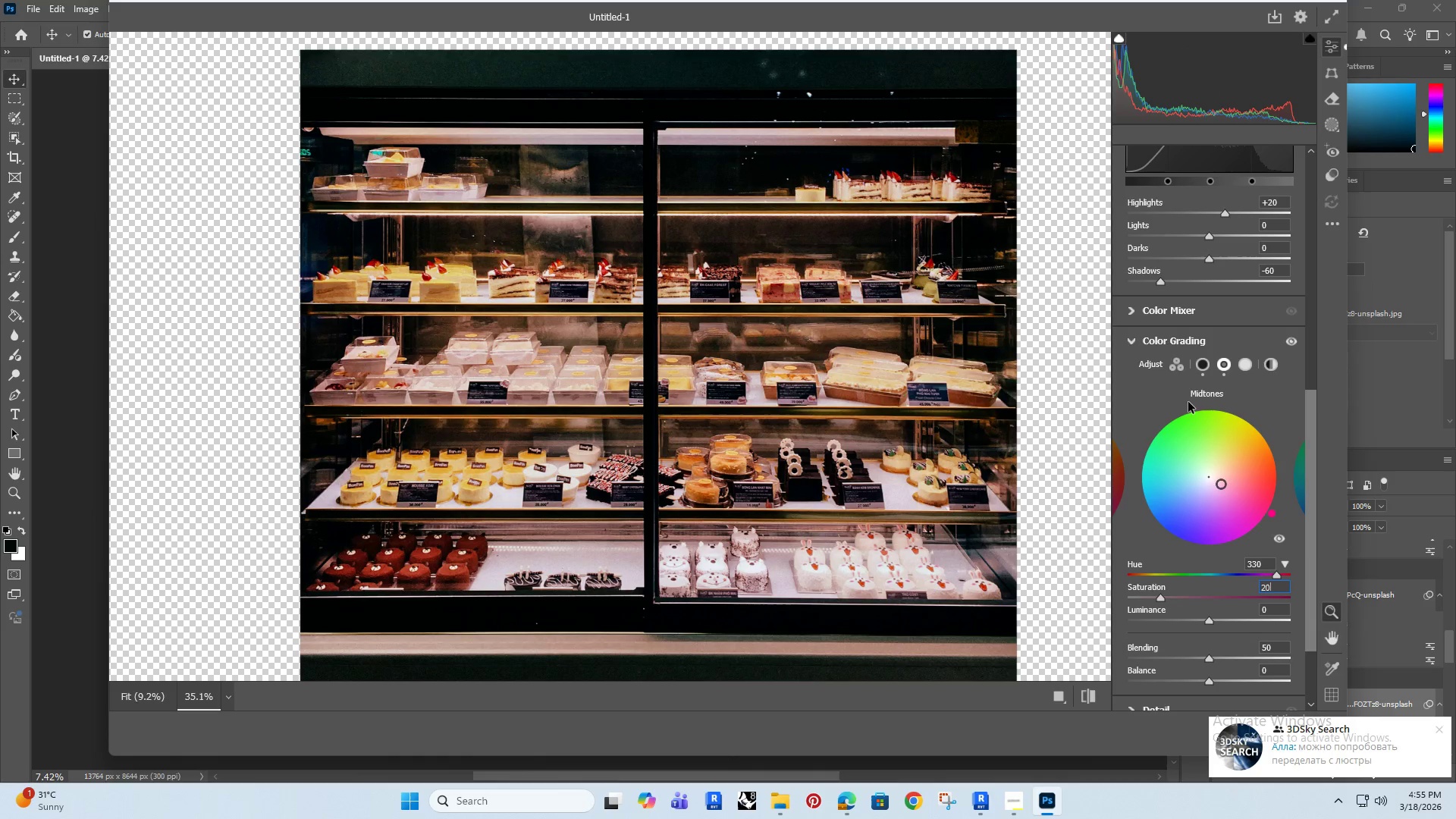 
left_click([1247, 363])
 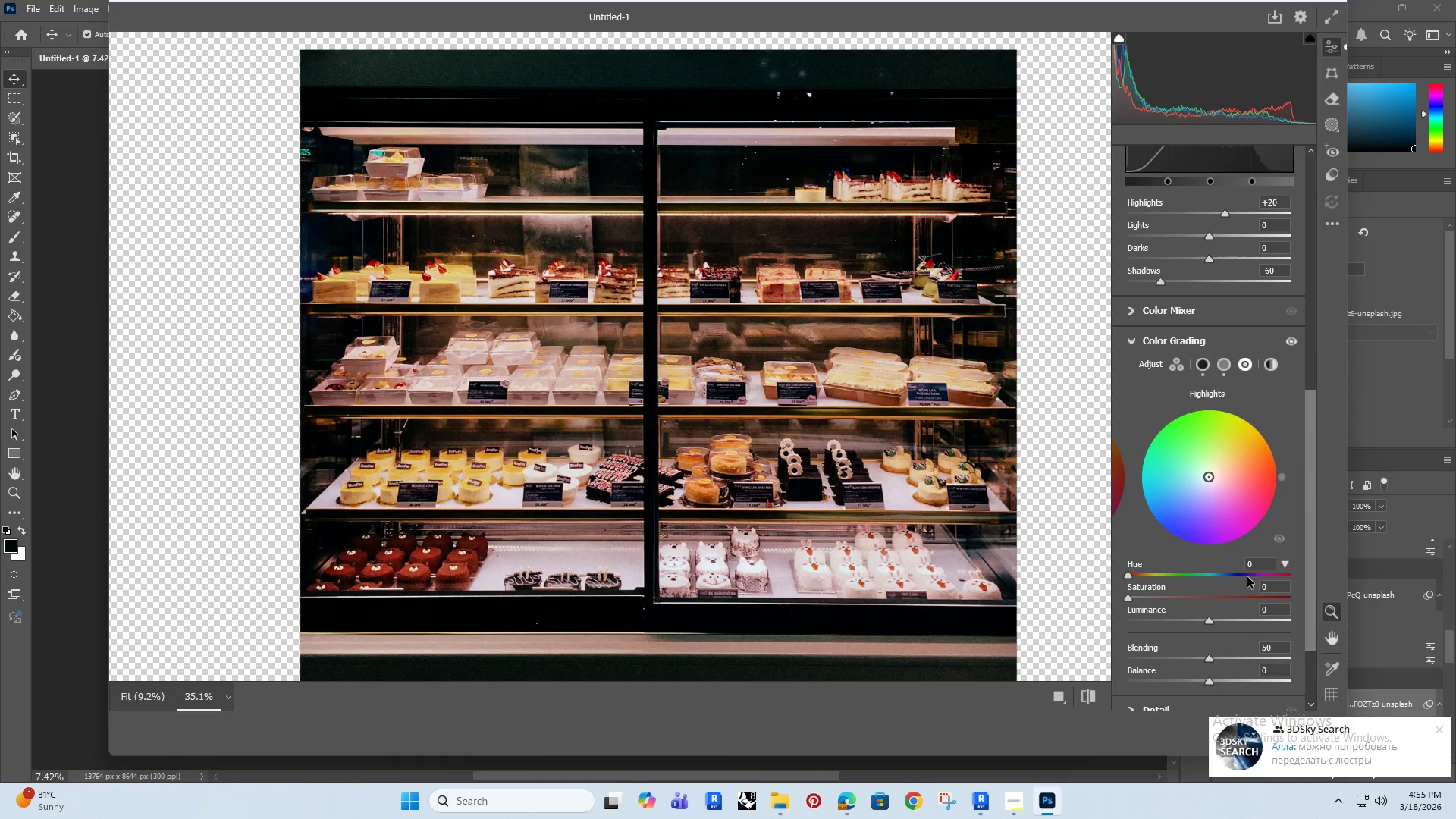 
left_click([1260, 567])
 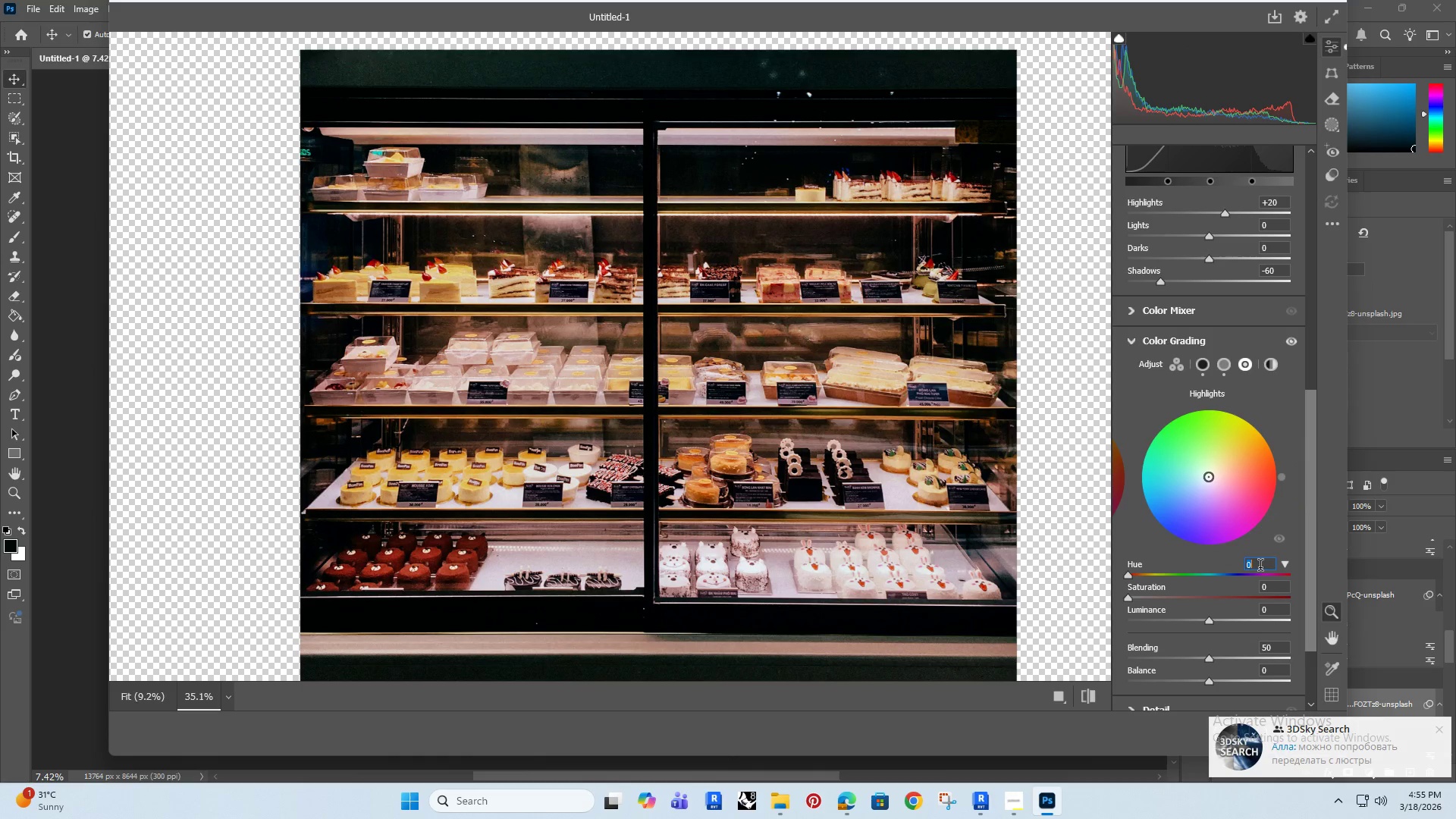 
type(45)
 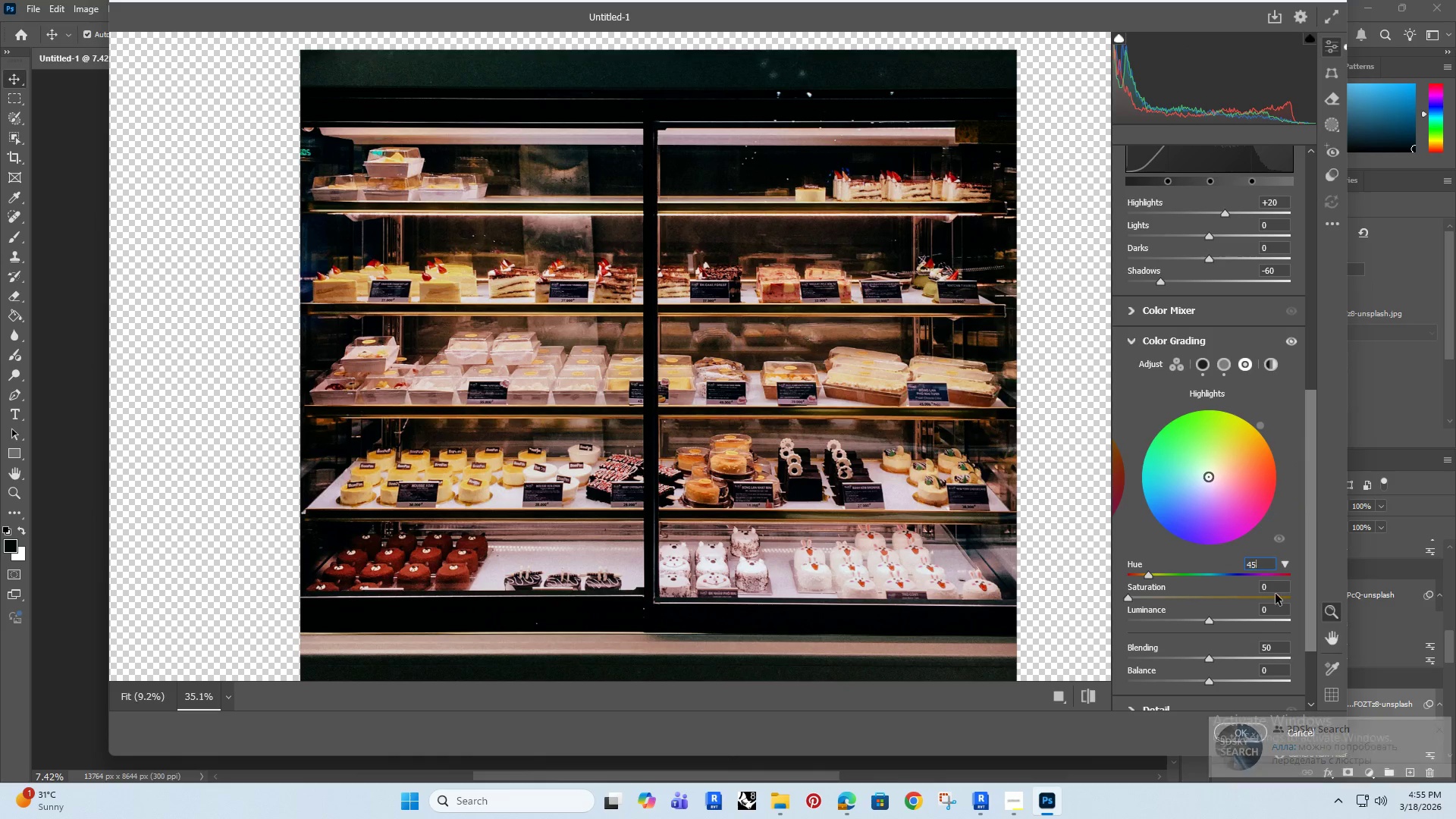 
left_click_drag(start_coordinate=[1276, 586], to_coordinate=[1241, 598])
 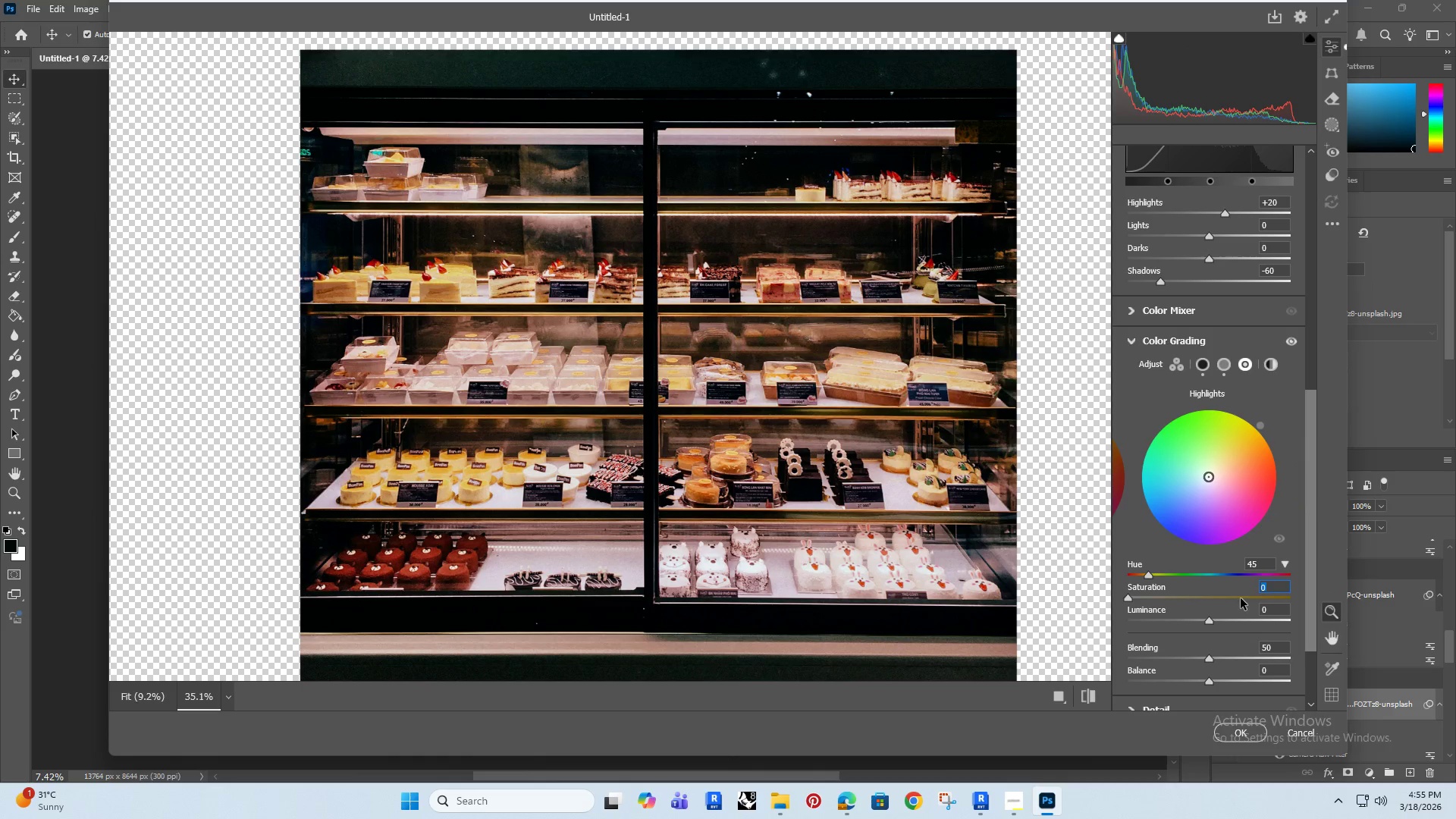 
key(6)
 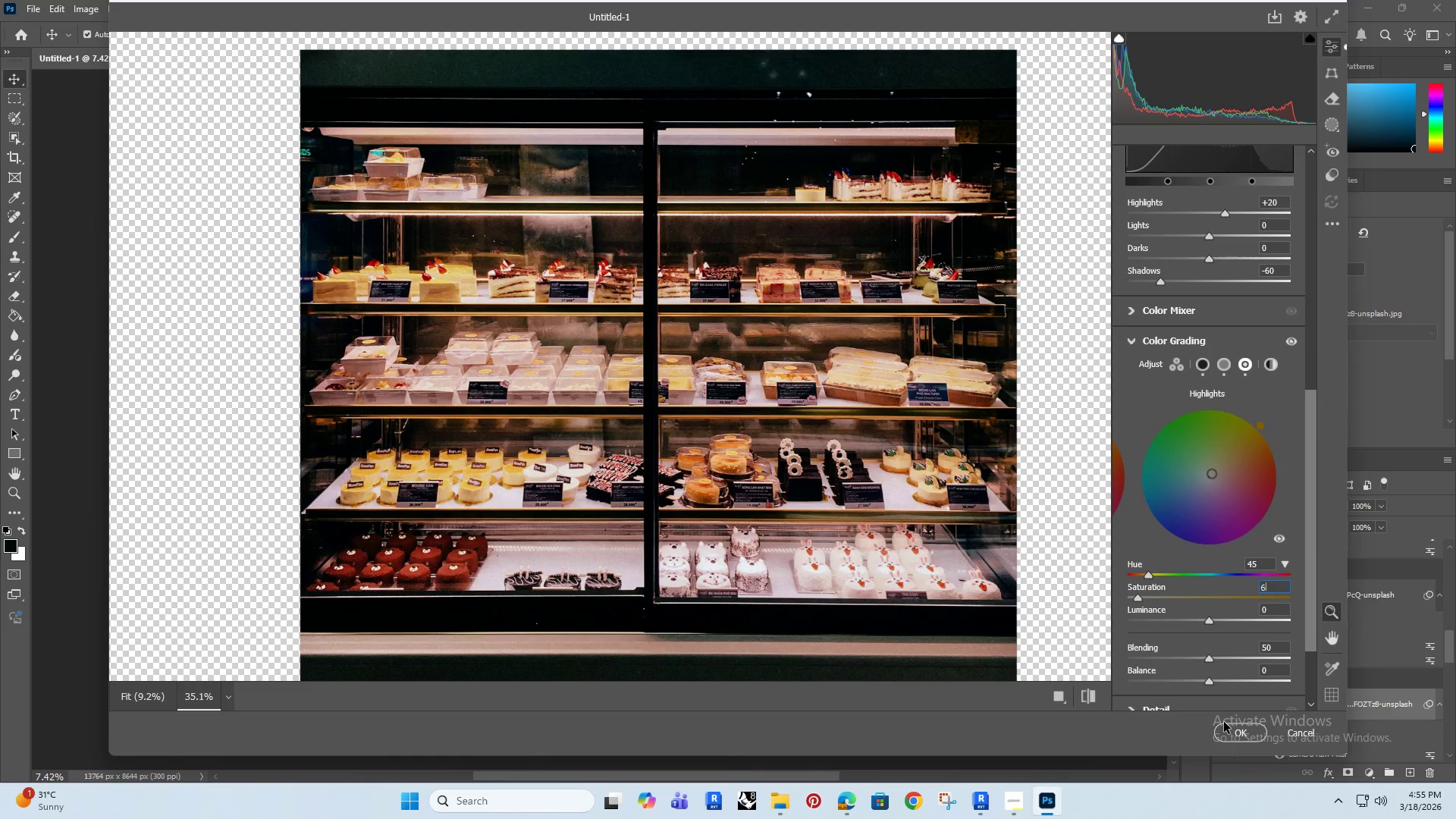 
left_click([1247, 728])
 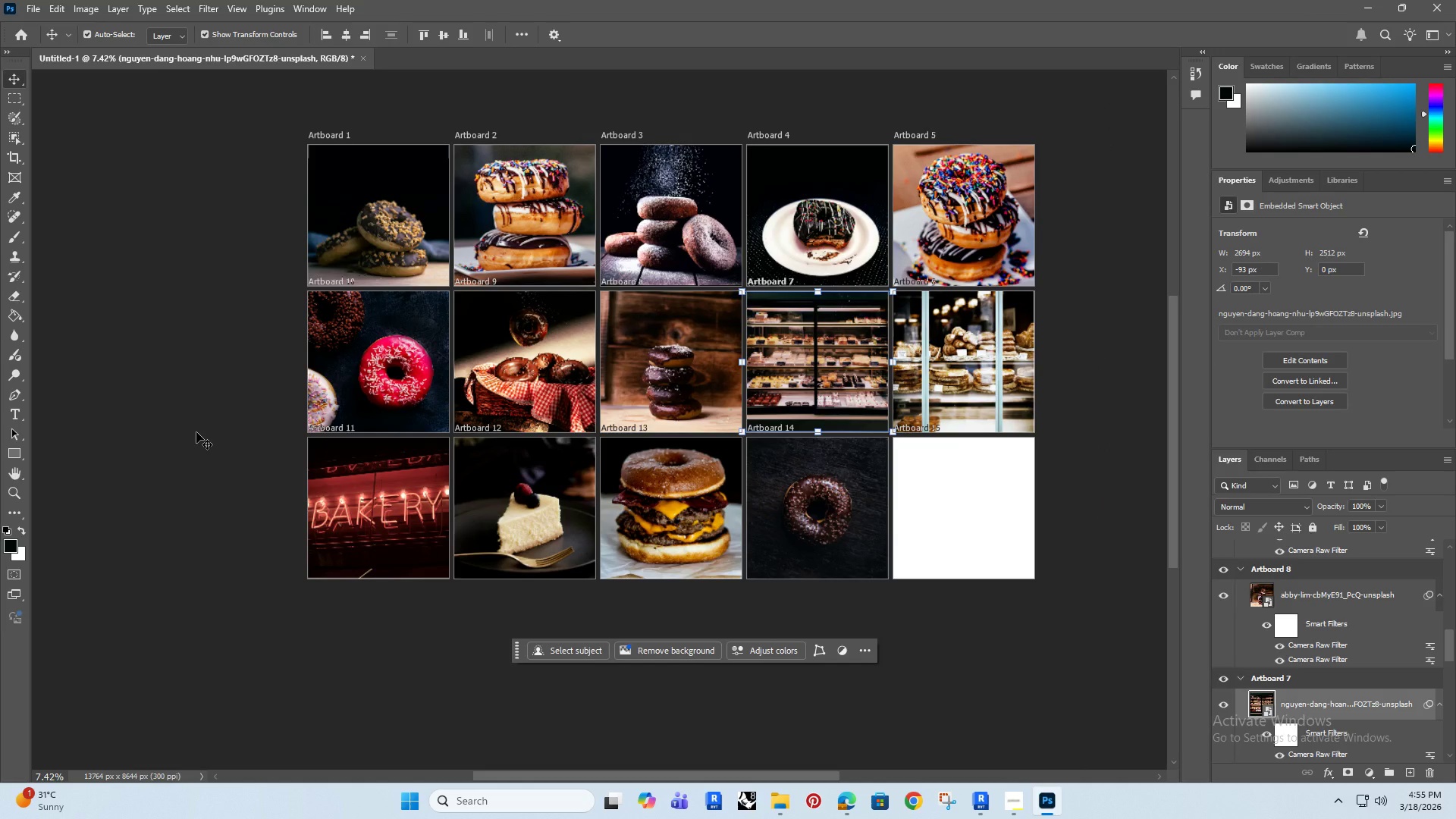 
wait(7.2)
 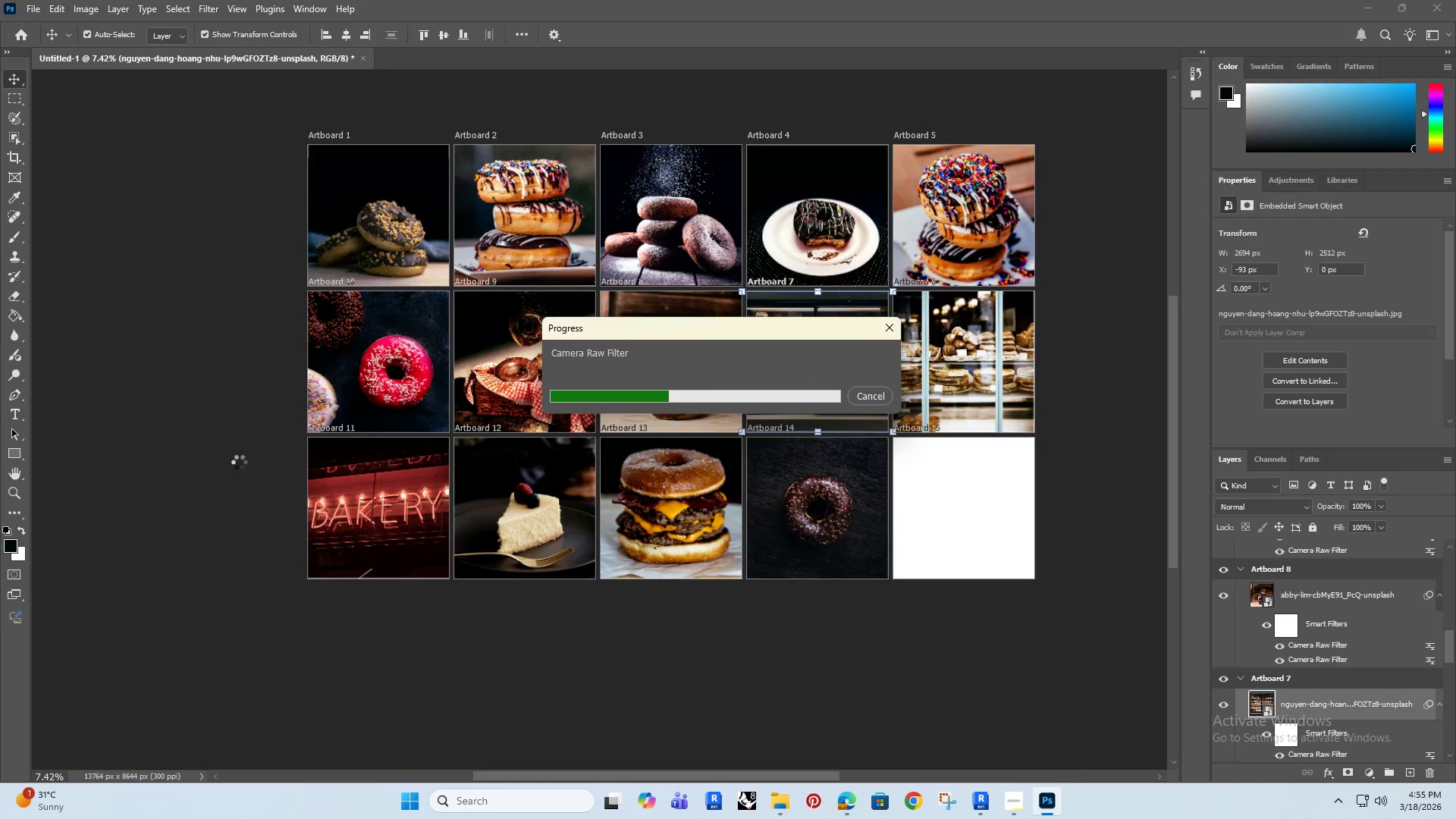 
left_click([948, 365])
 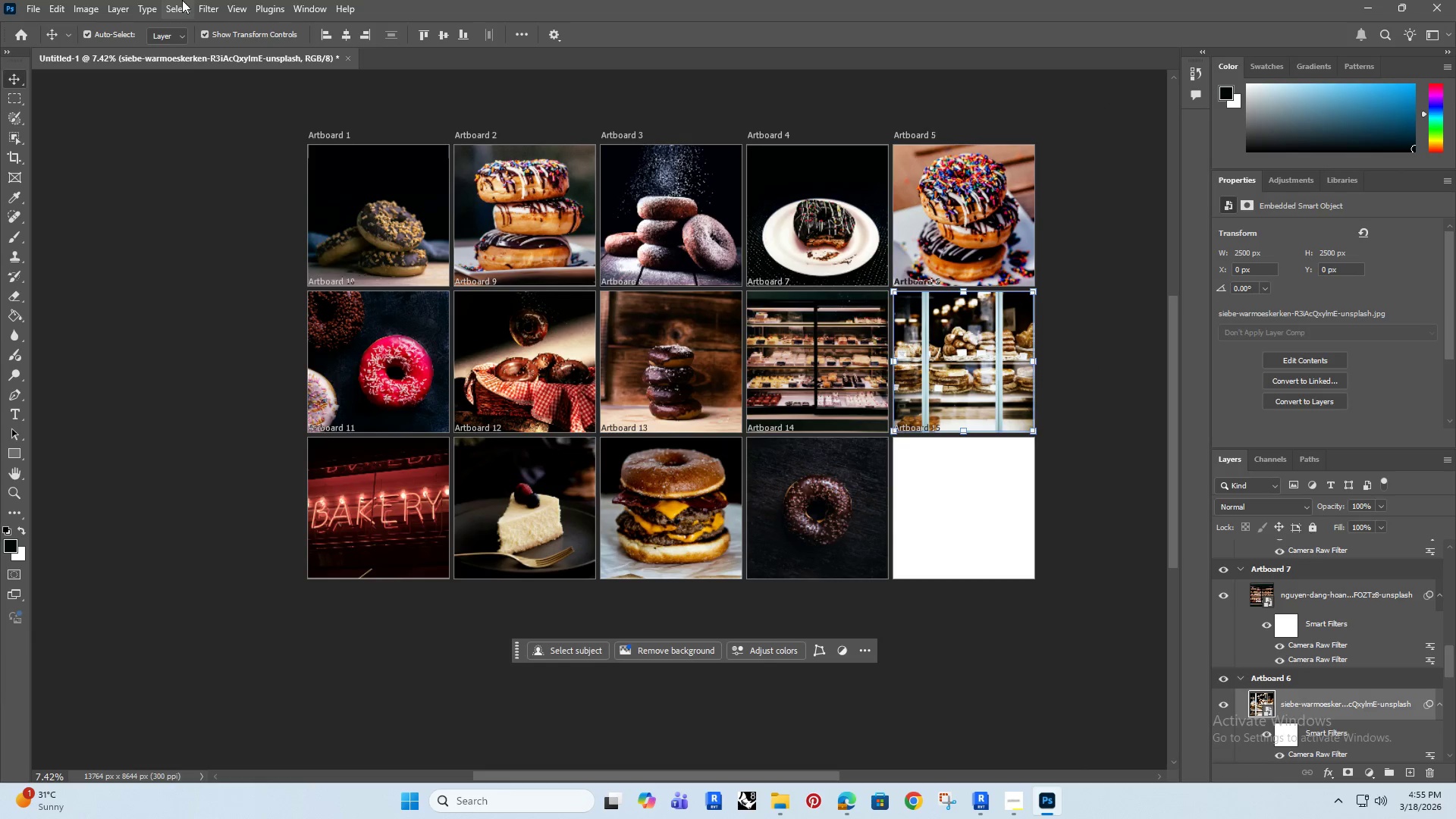 
left_click([204, 6])
 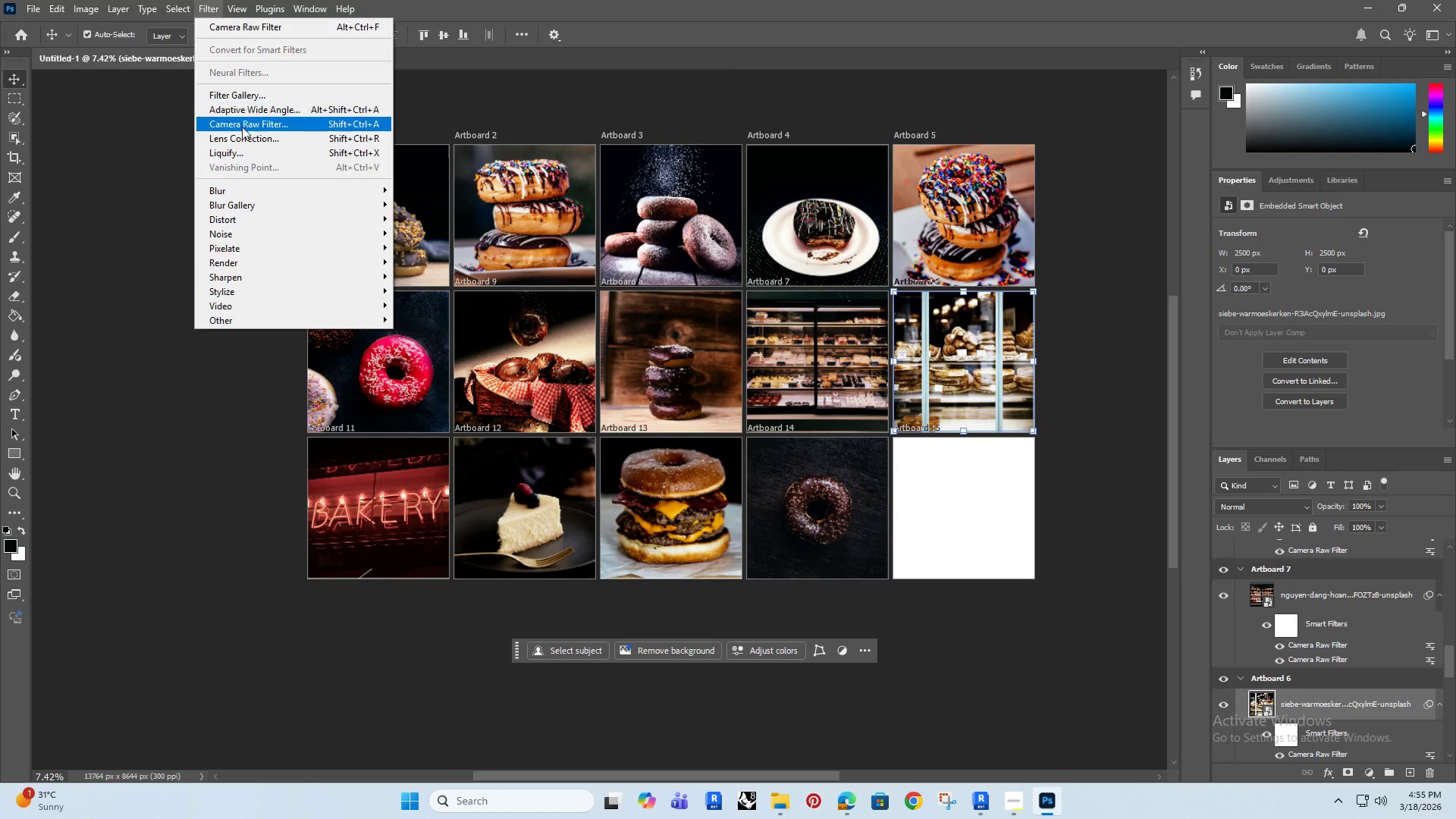 
left_click([249, 121])
 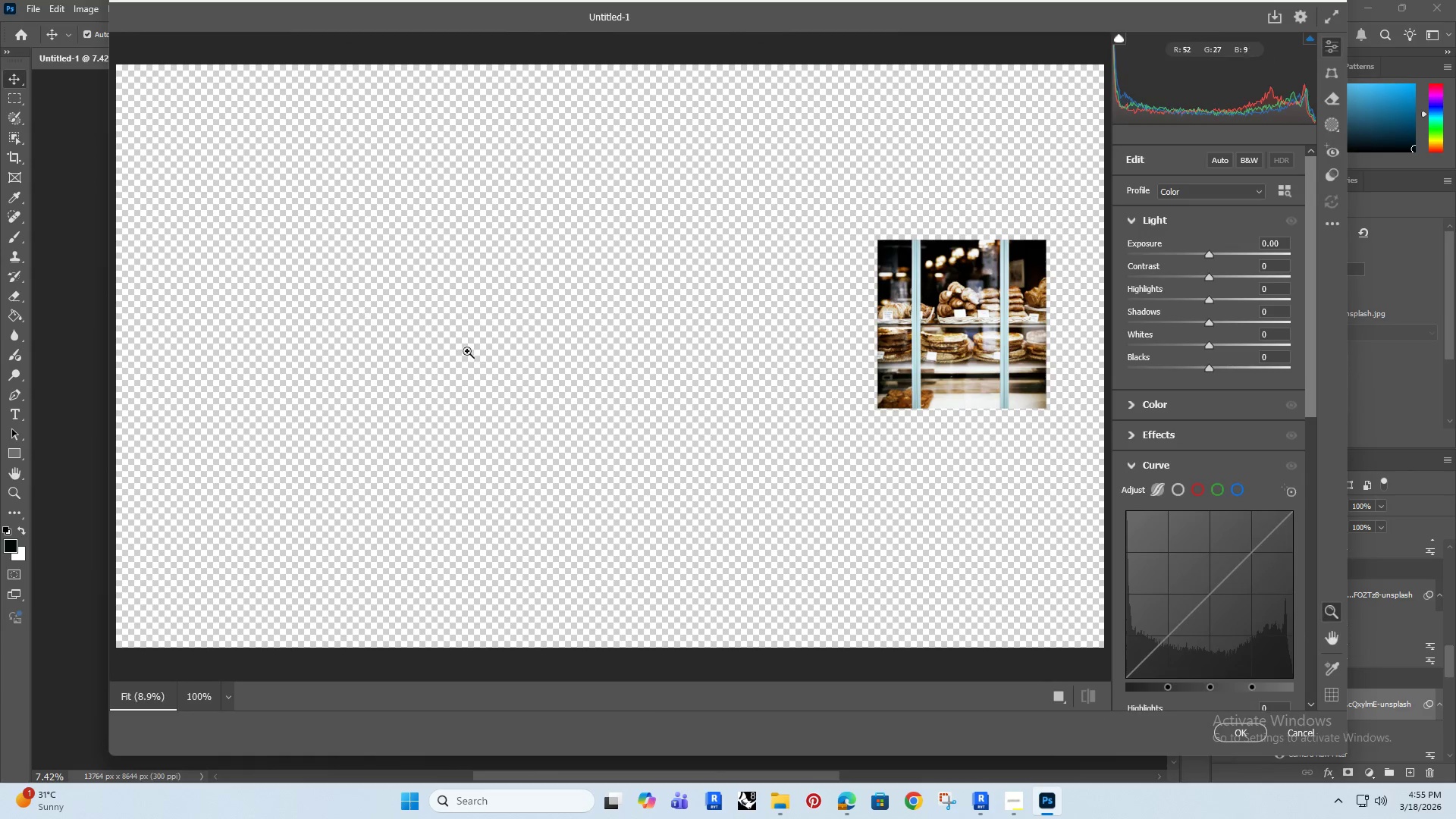 
left_click_drag(start_coordinate=[941, 333], to_coordinate=[977, 326])
 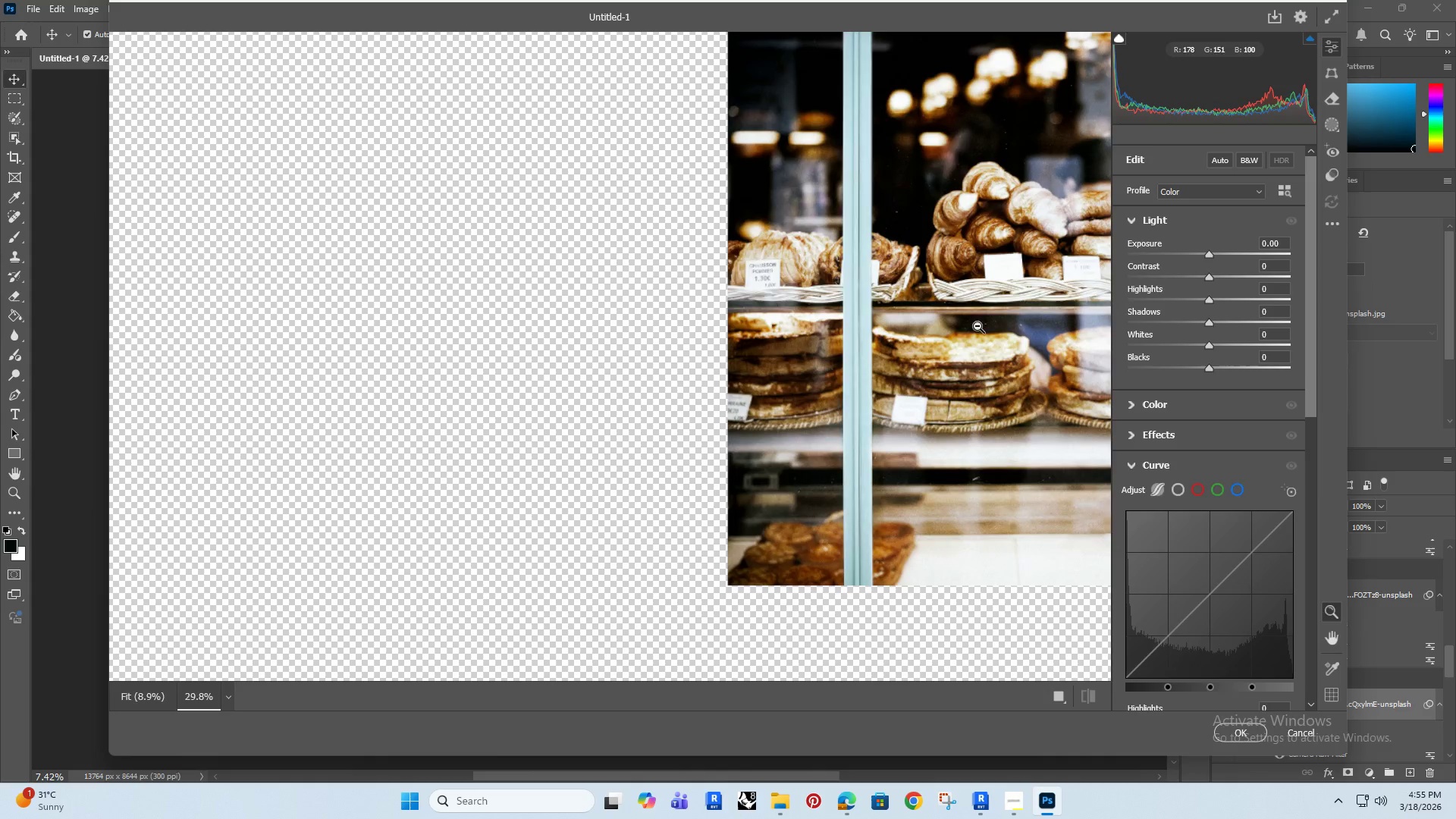 
hold_key(key=Space, duration=0.91)
 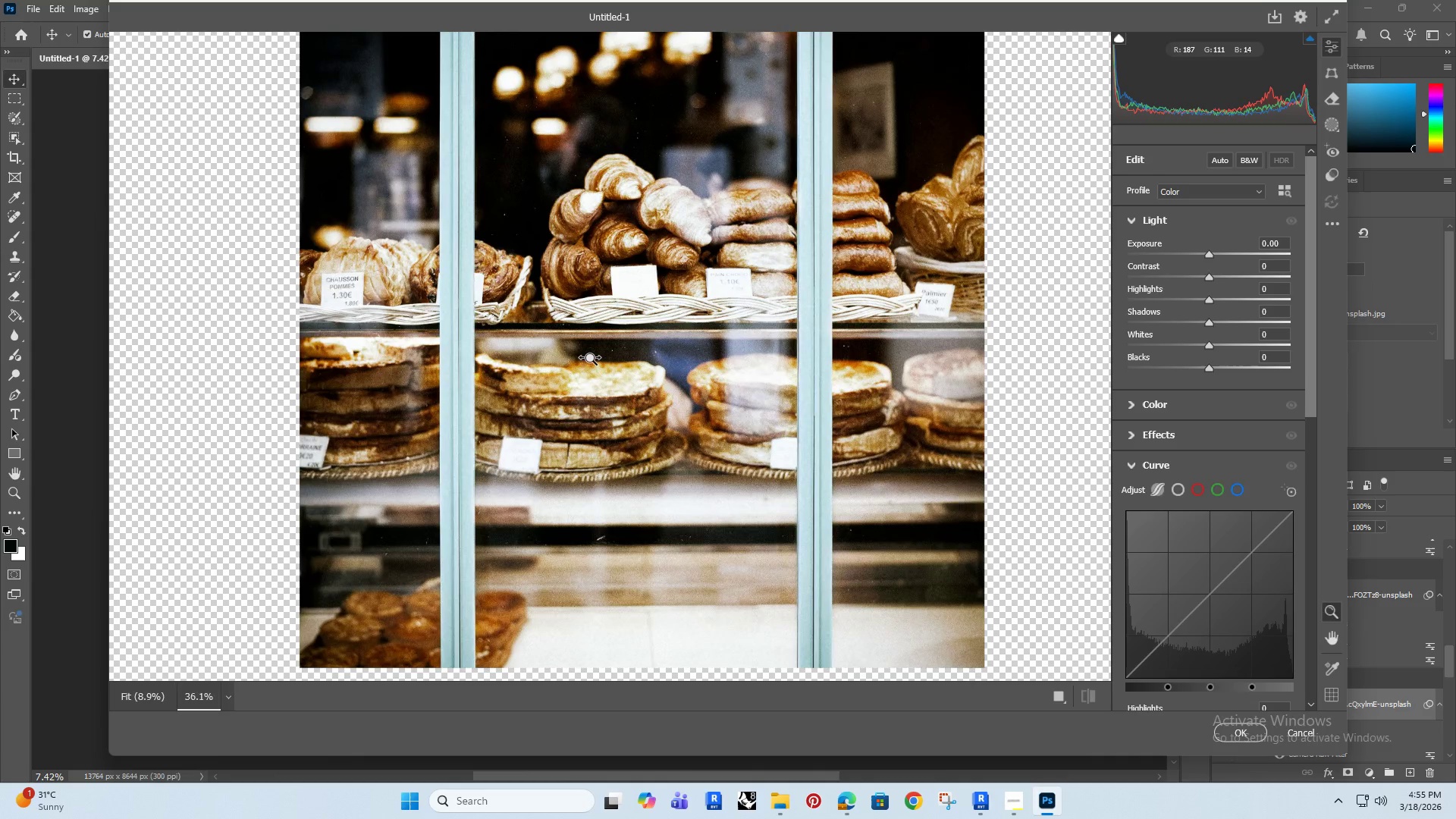 
left_click_drag(start_coordinate=[943, 334], to_coordinate=[563, 362])
 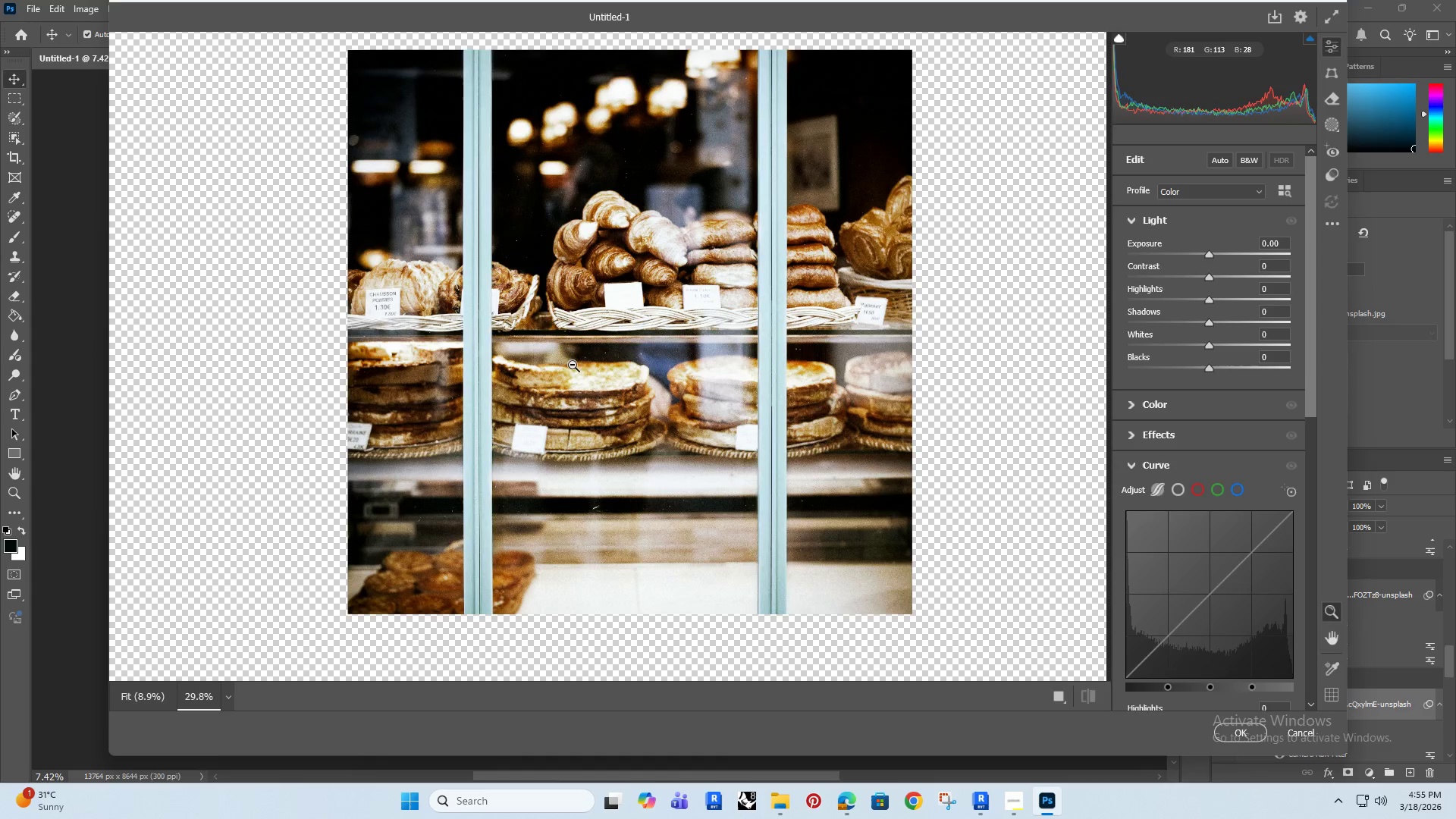 
left_click_drag(start_coordinate=[573, 365], to_coordinate=[591, 359])
 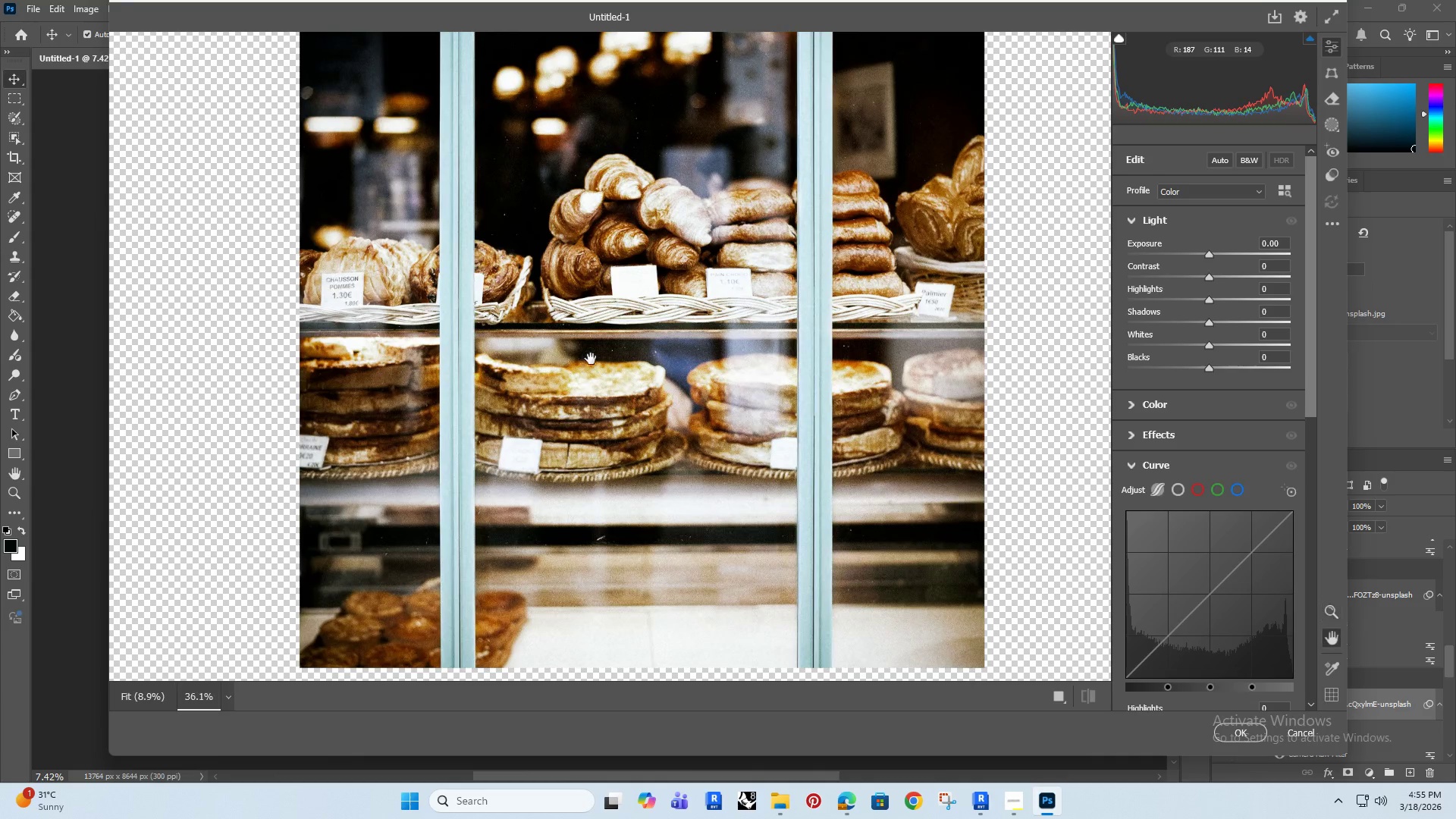 
hold_key(key=Space, duration=0.31)
 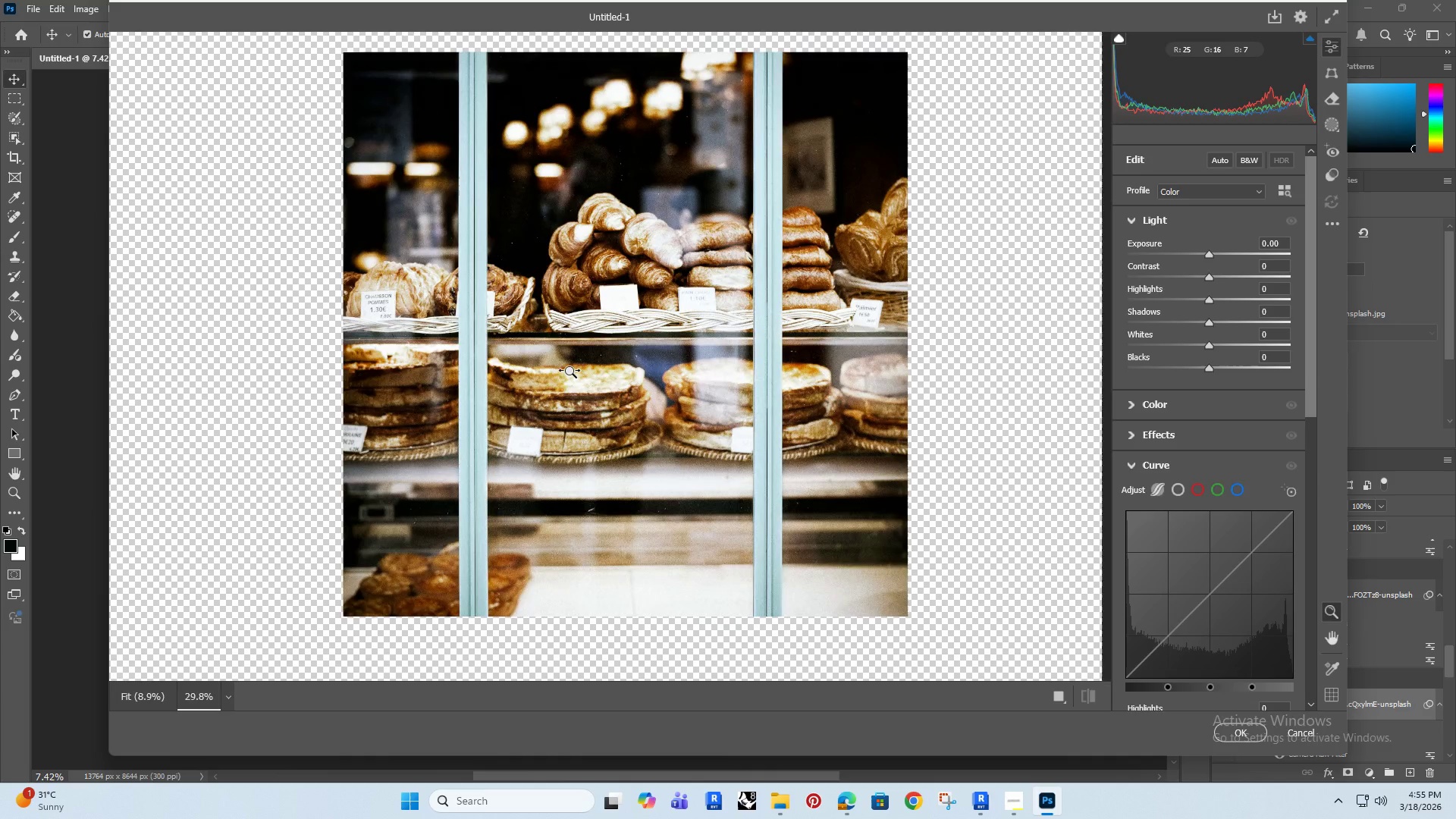 
left_click_drag(start_coordinate=[591, 359], to_coordinate=[582, 362])
 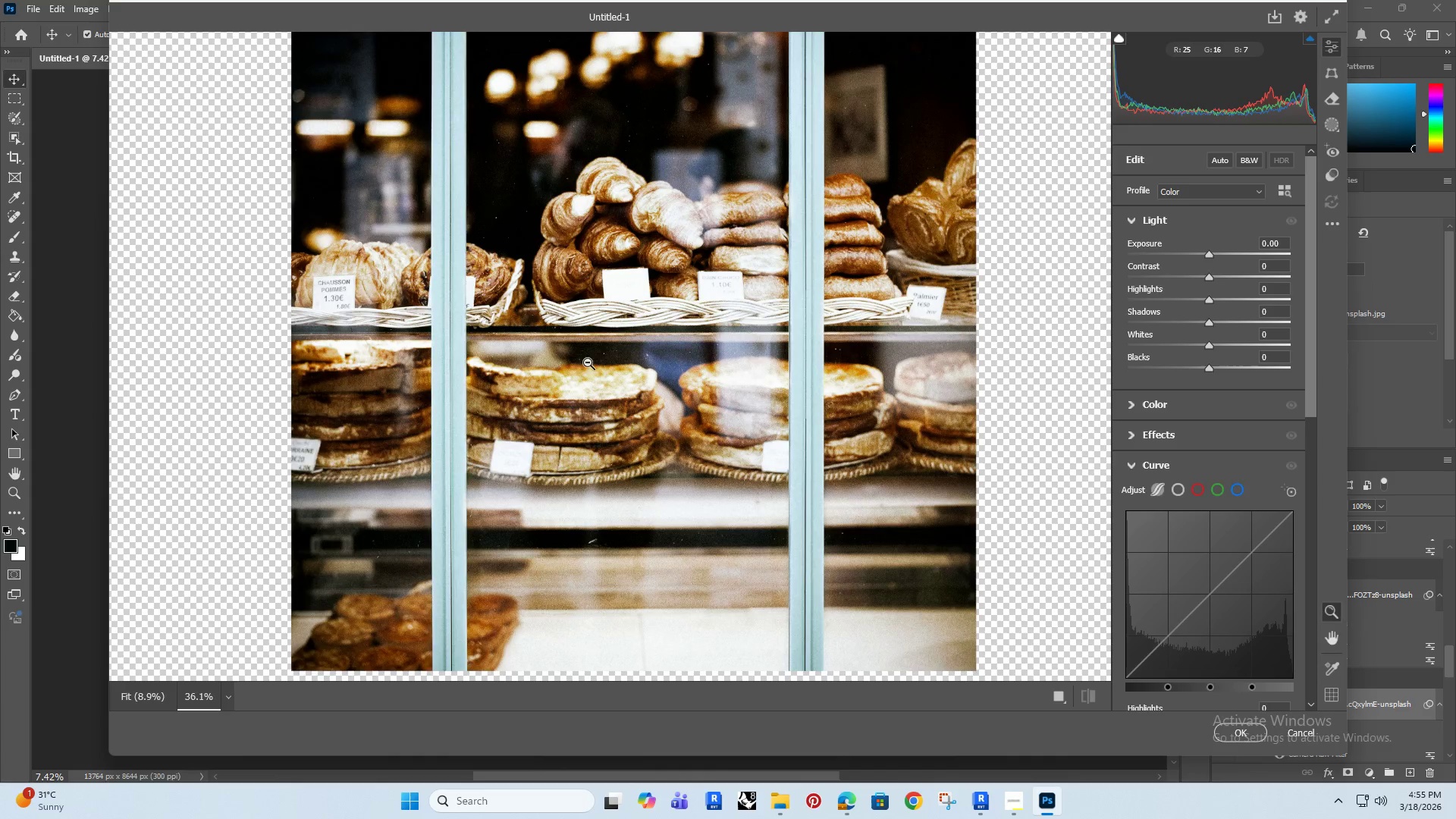 
left_click_drag(start_coordinate=[588, 362], to_coordinate=[570, 372])
 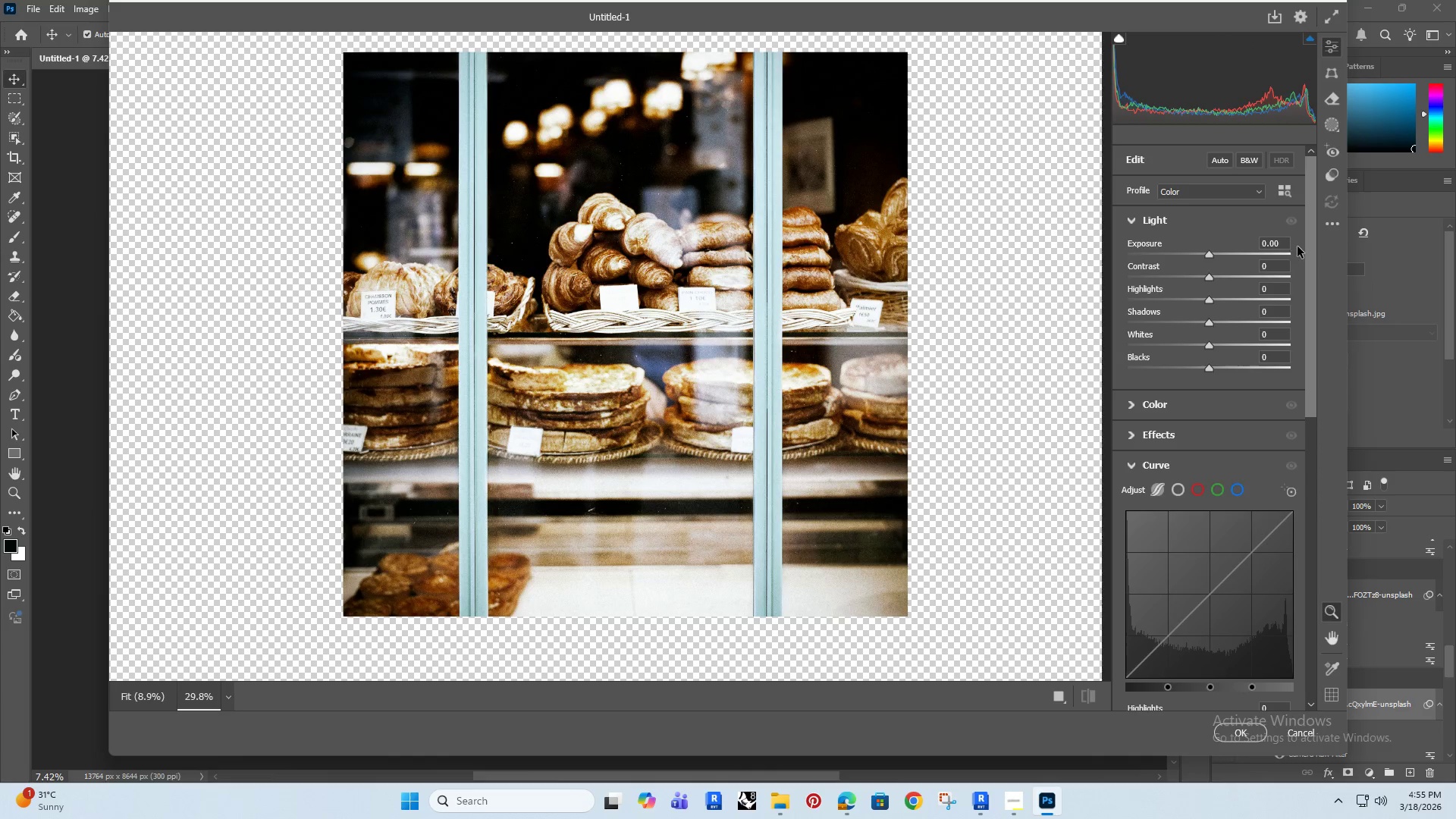 
left_click_drag(start_coordinate=[1310, 239], to_coordinate=[1300, 386])
 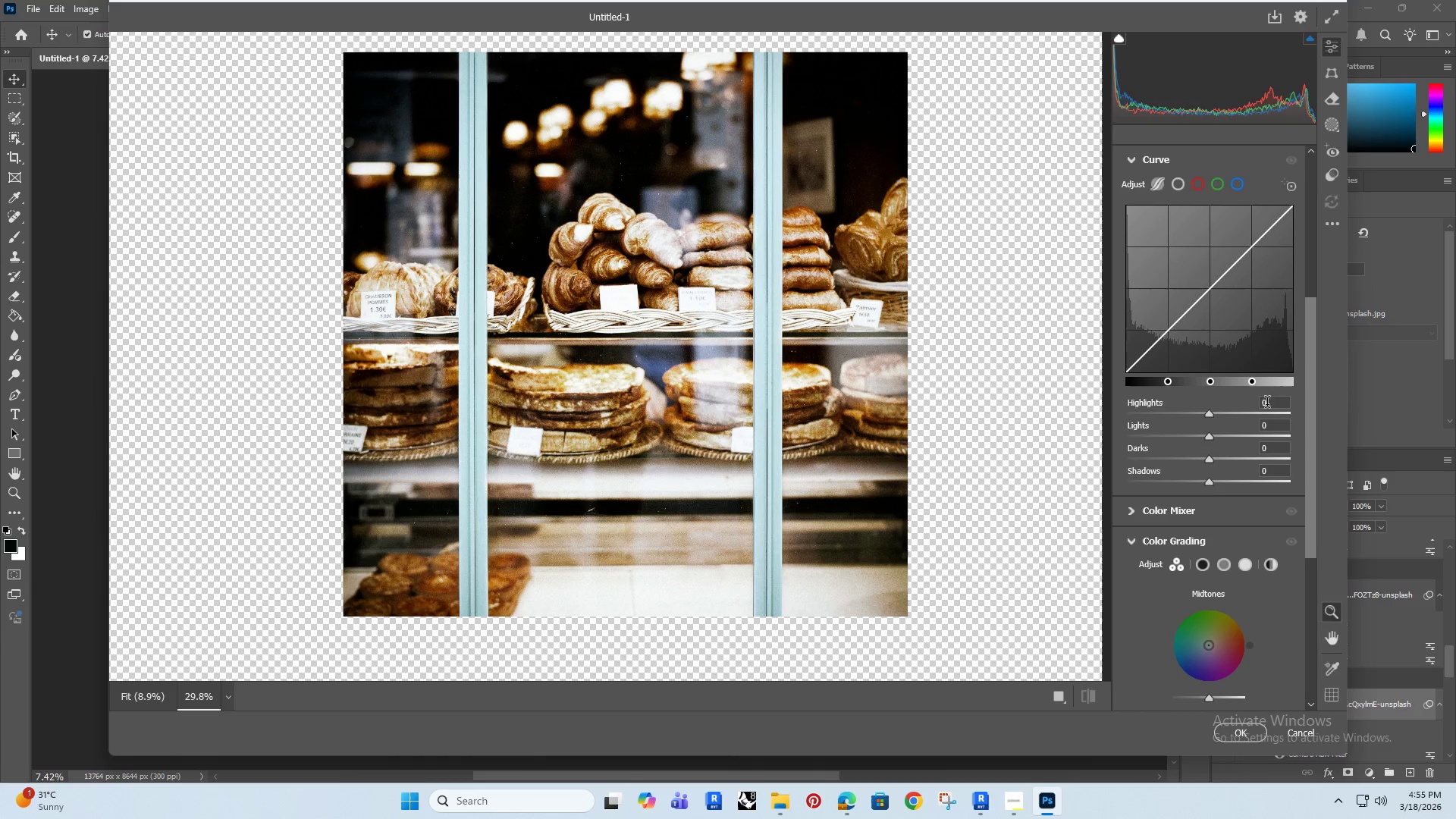 
left_click_drag(start_coordinate=[1272, 403], to_coordinate=[1254, 409])
 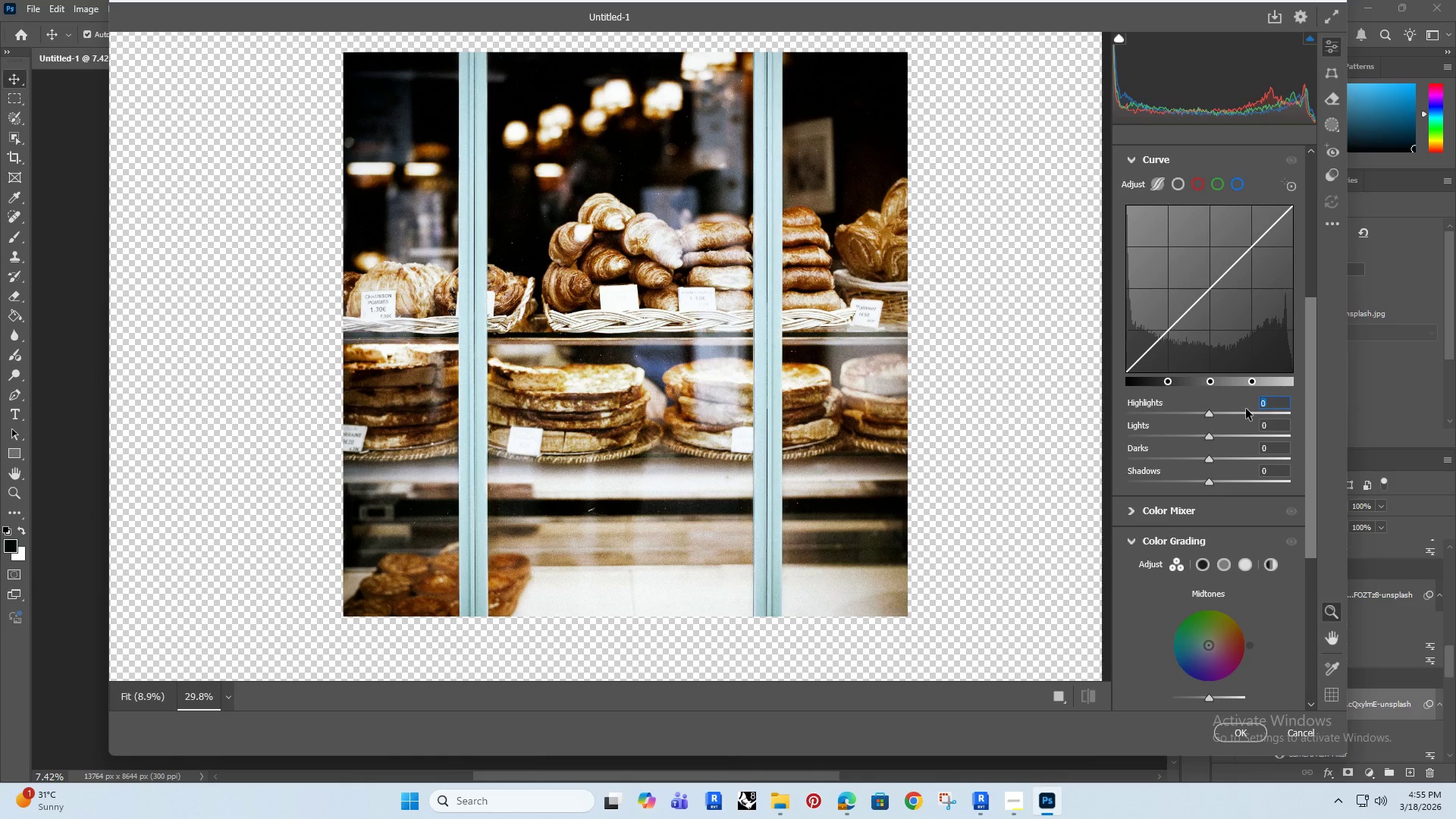 
type(20)
 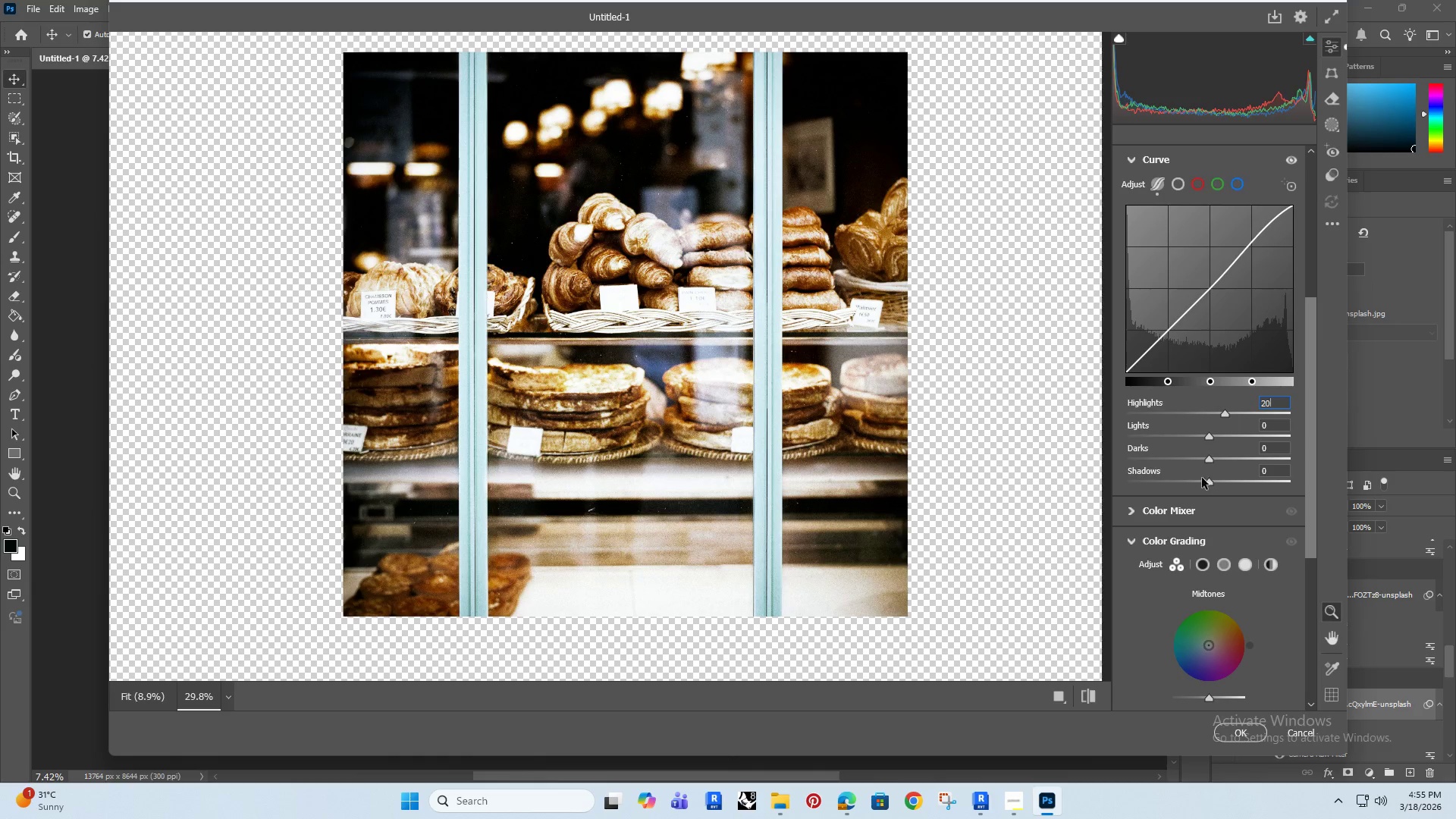 
left_click_drag(start_coordinate=[1212, 482], to_coordinate=[1195, 489])
 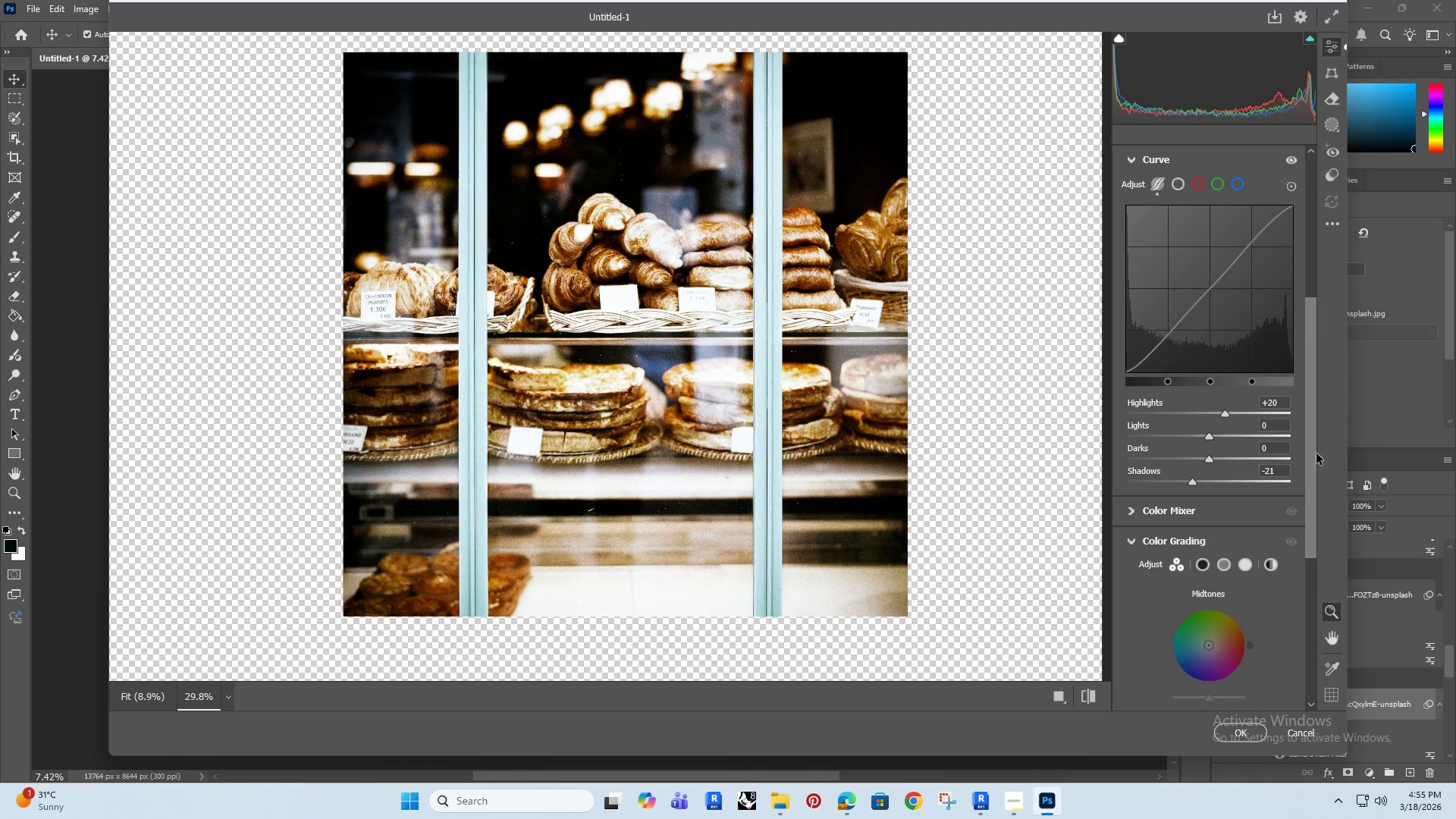 
left_click_drag(start_coordinate=[1315, 450], to_coordinate=[1305, 539])
 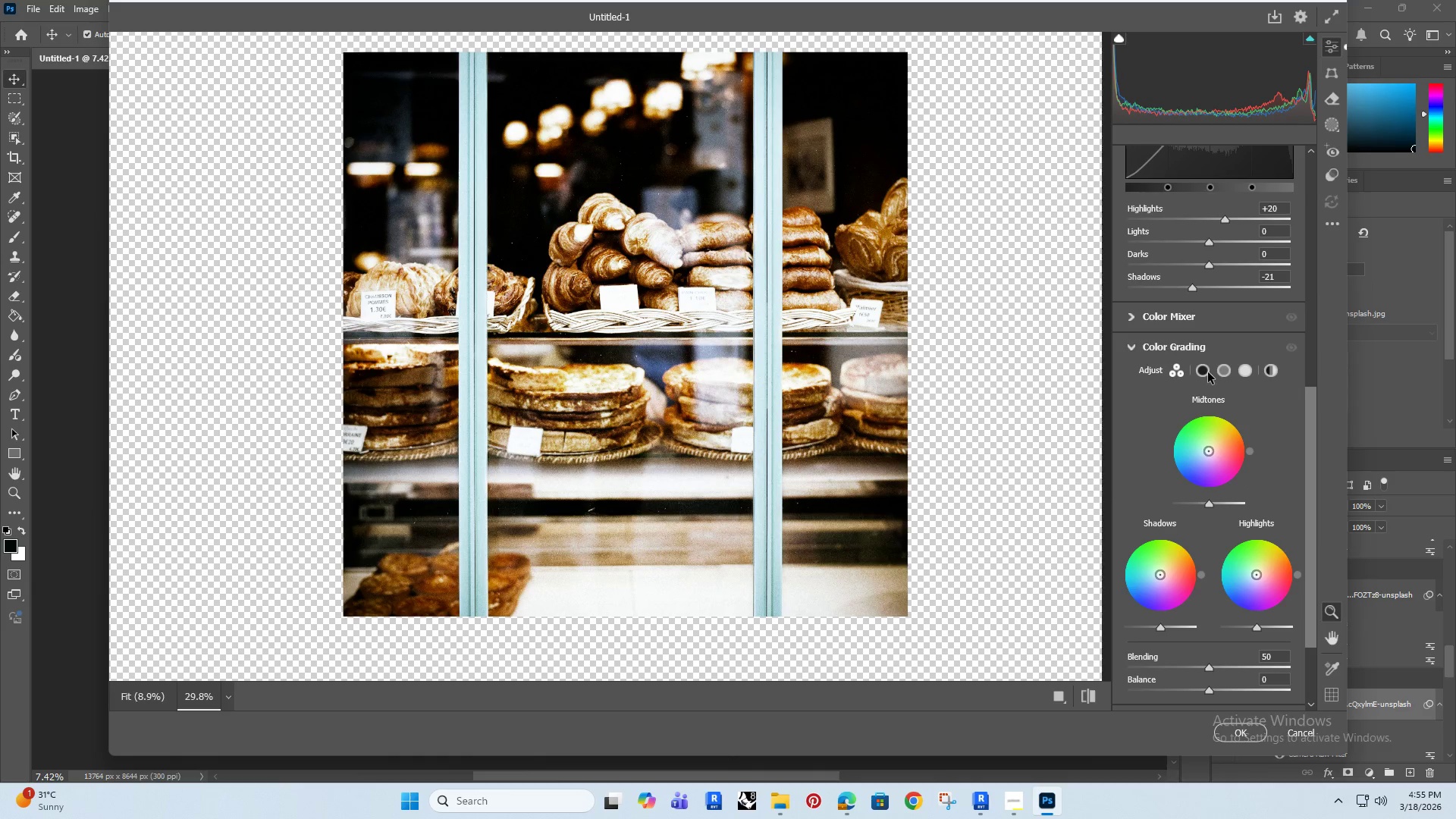 
left_click([1207, 371])
 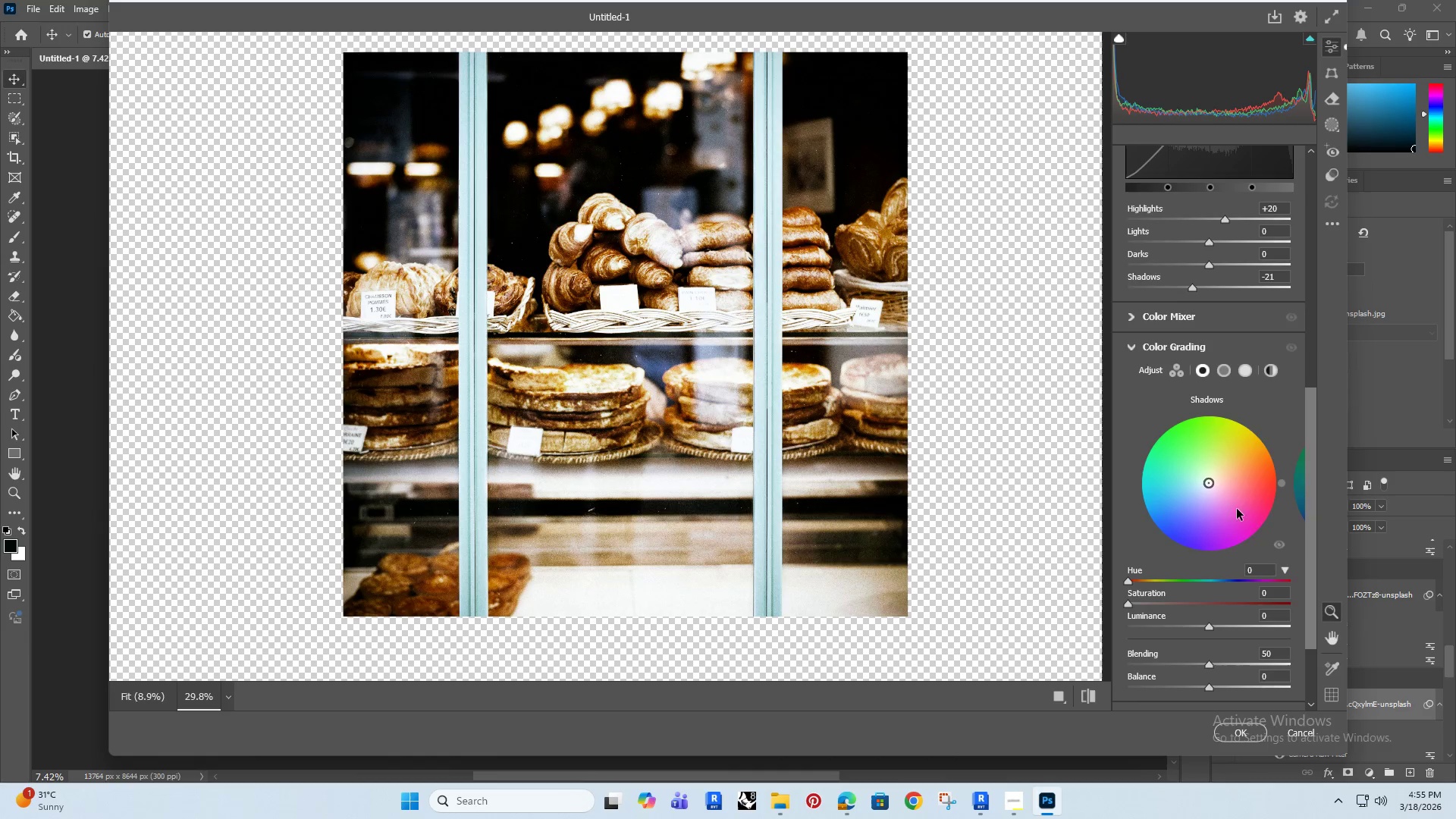 
left_click_drag(start_coordinate=[1262, 573], to_coordinate=[1233, 585])
 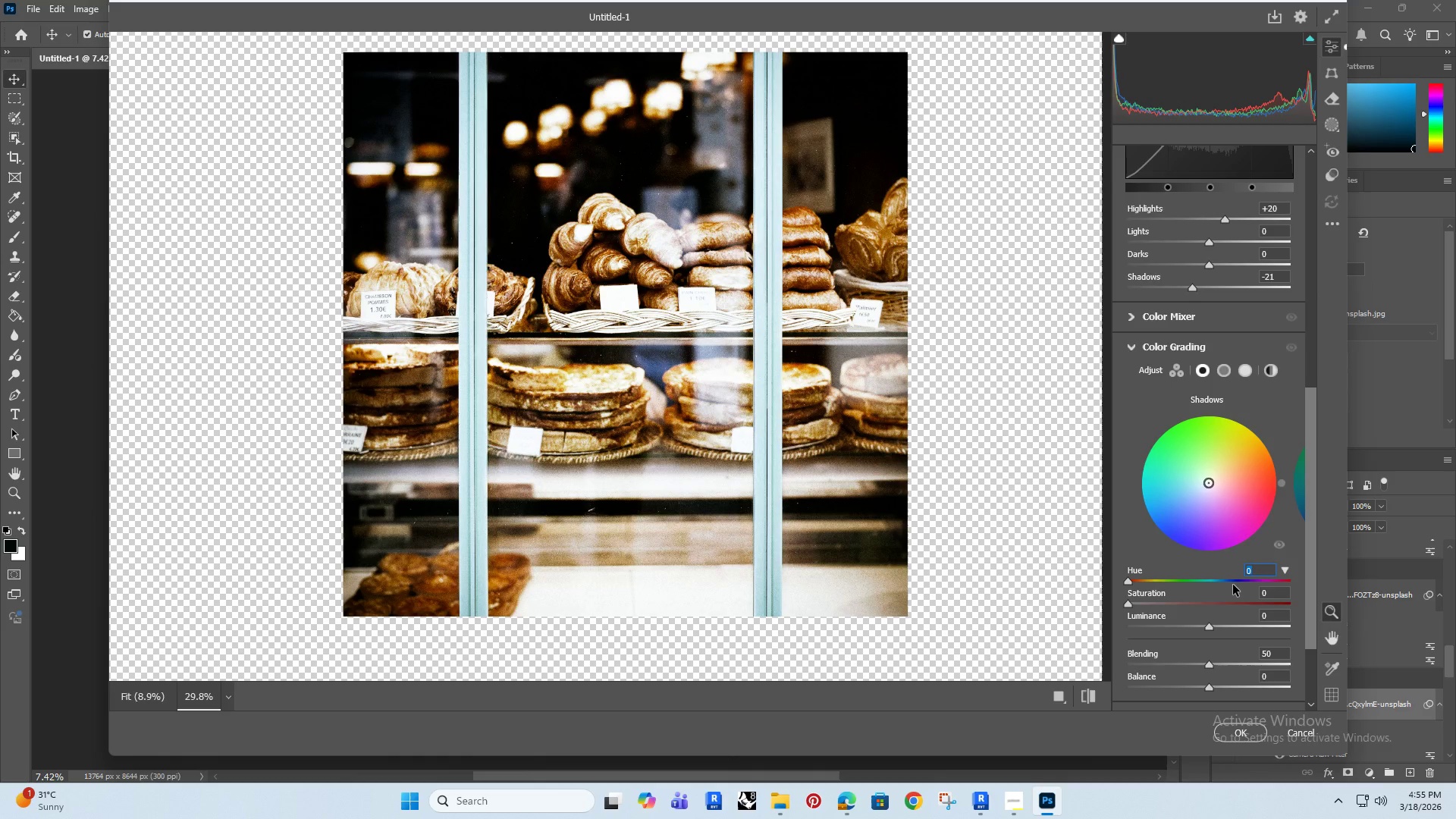 
type(210)
 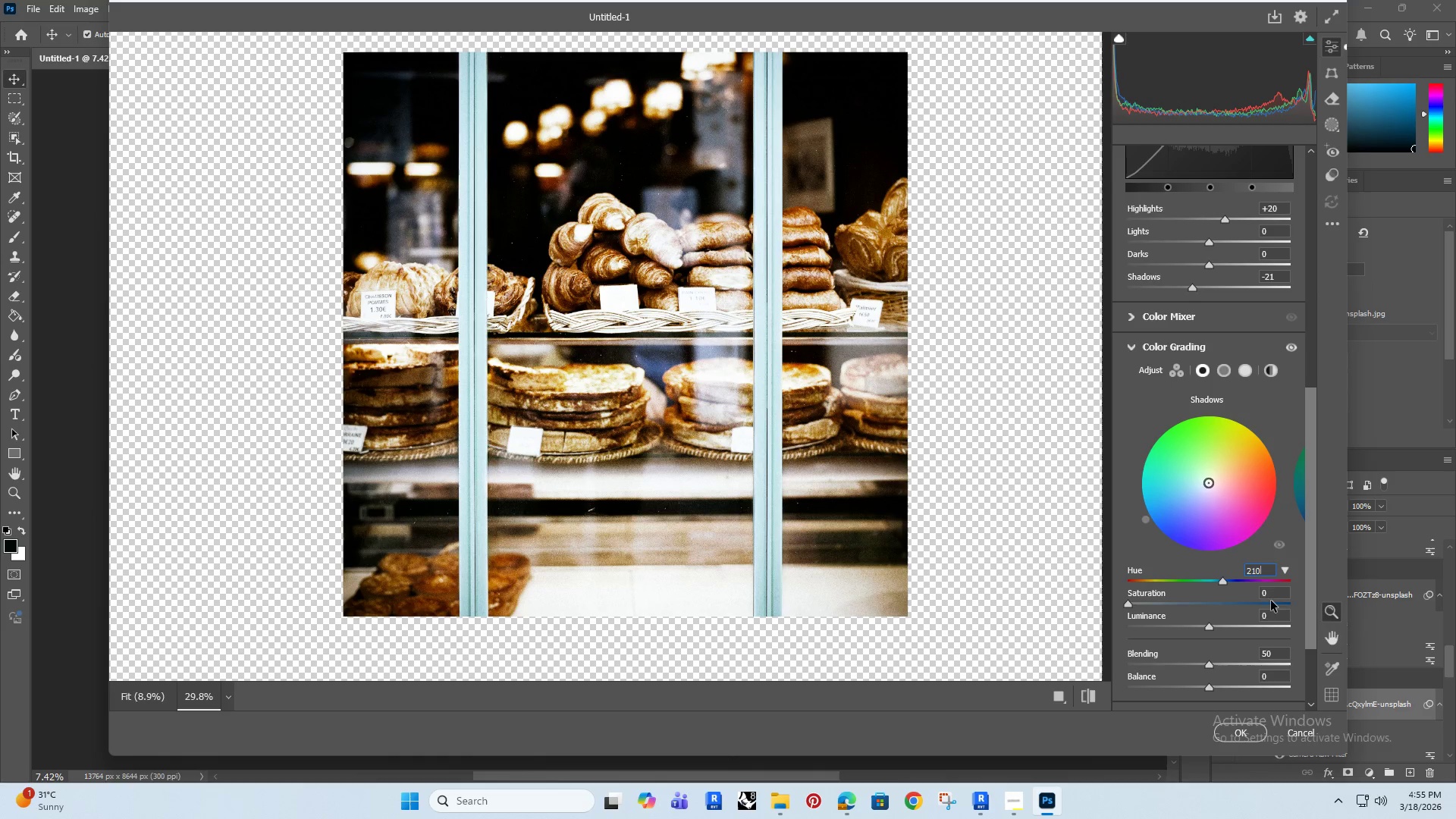 
left_click_drag(start_coordinate=[1274, 595], to_coordinate=[1234, 611])
 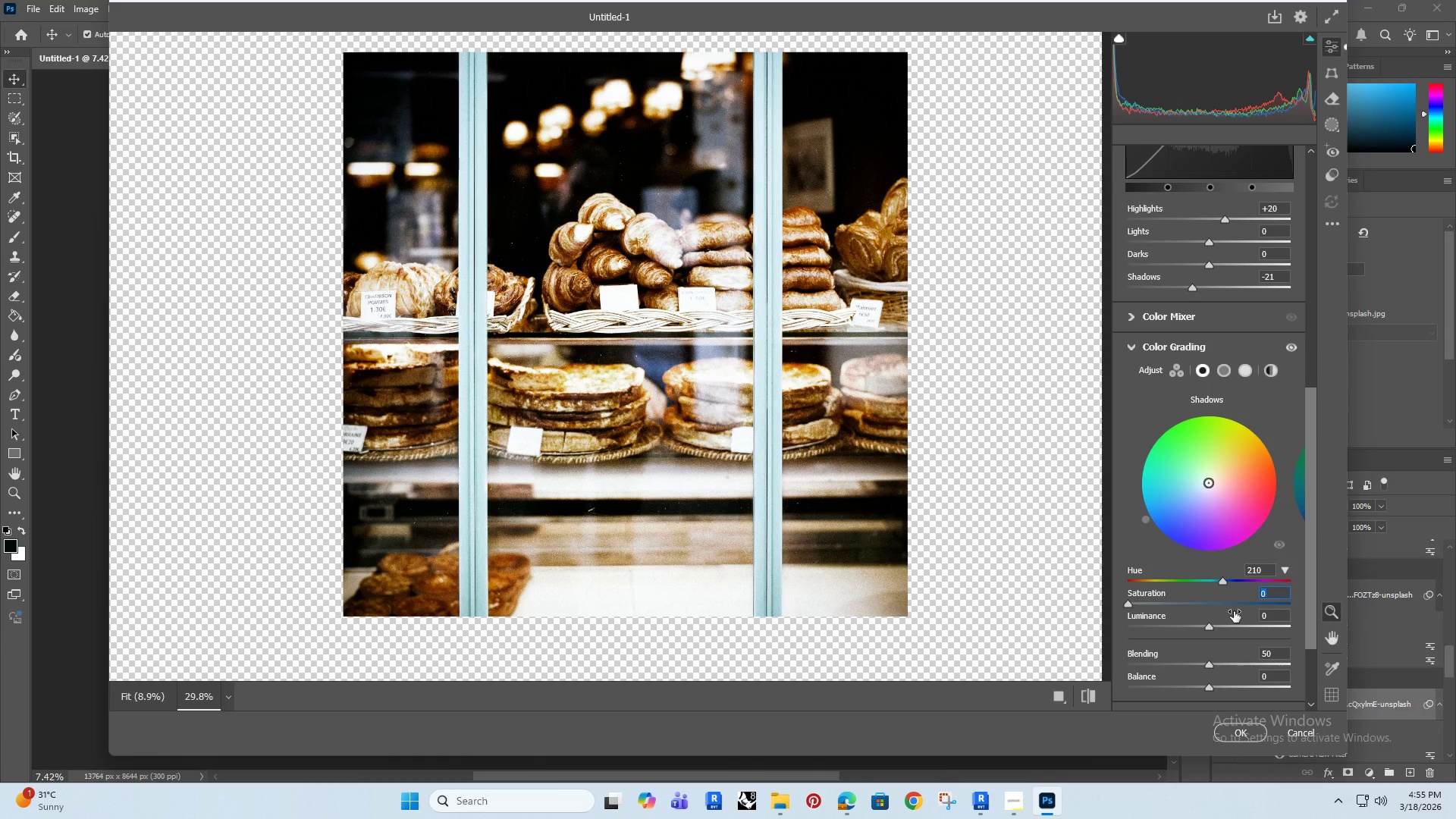 
type(15)
 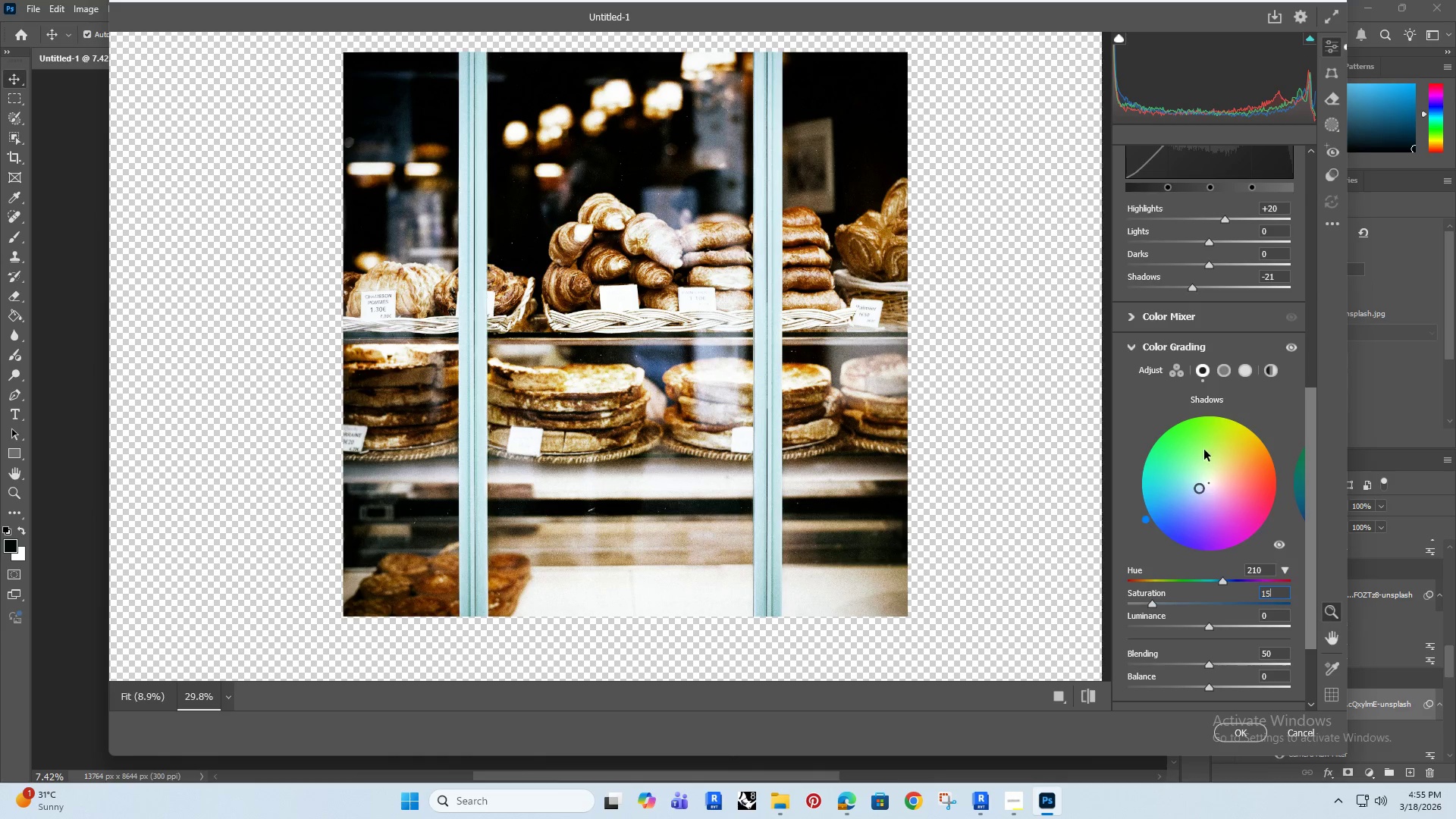 
left_click([1227, 371])
 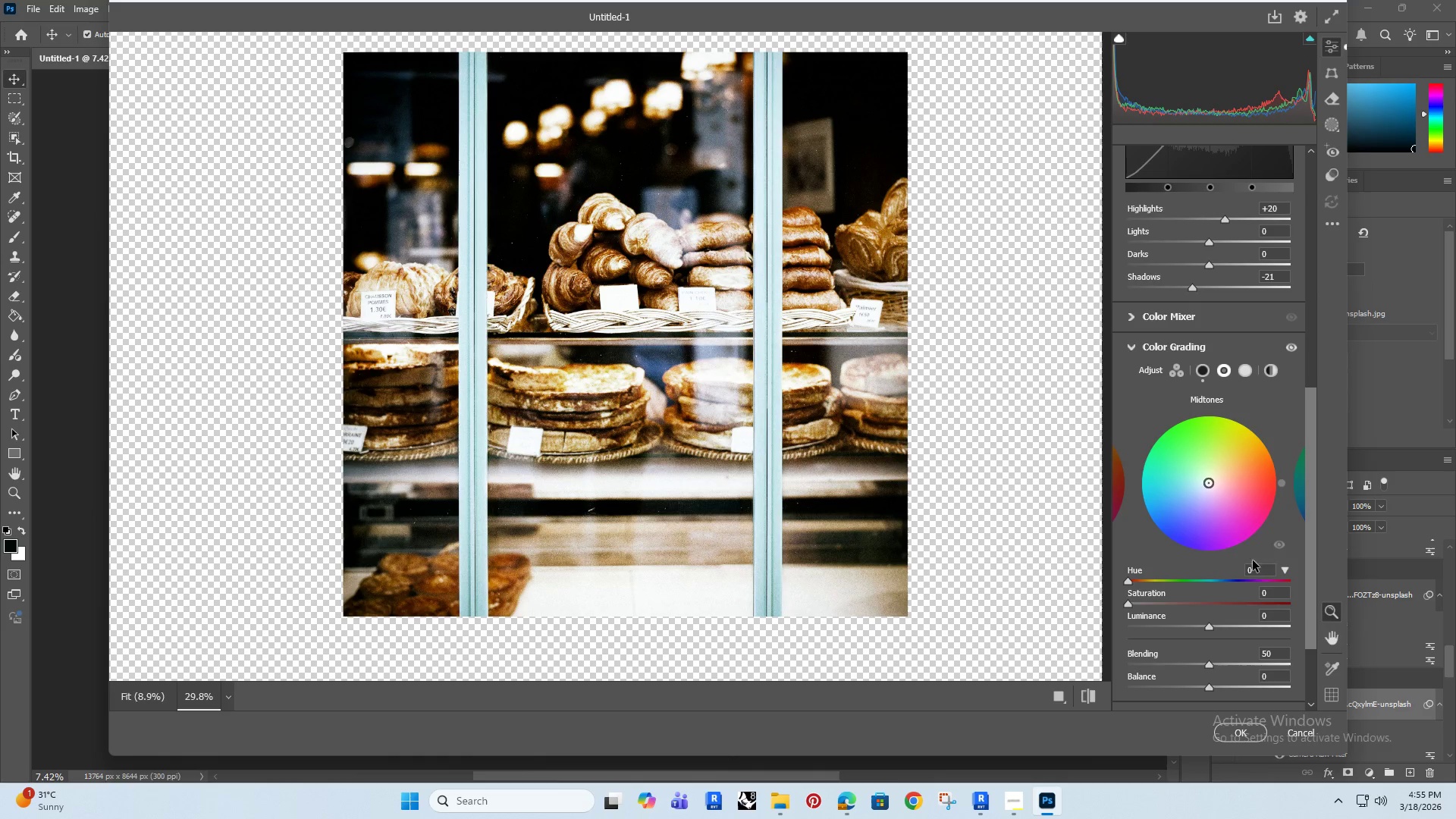 
left_click_drag(start_coordinate=[1269, 572], to_coordinate=[1242, 581])
 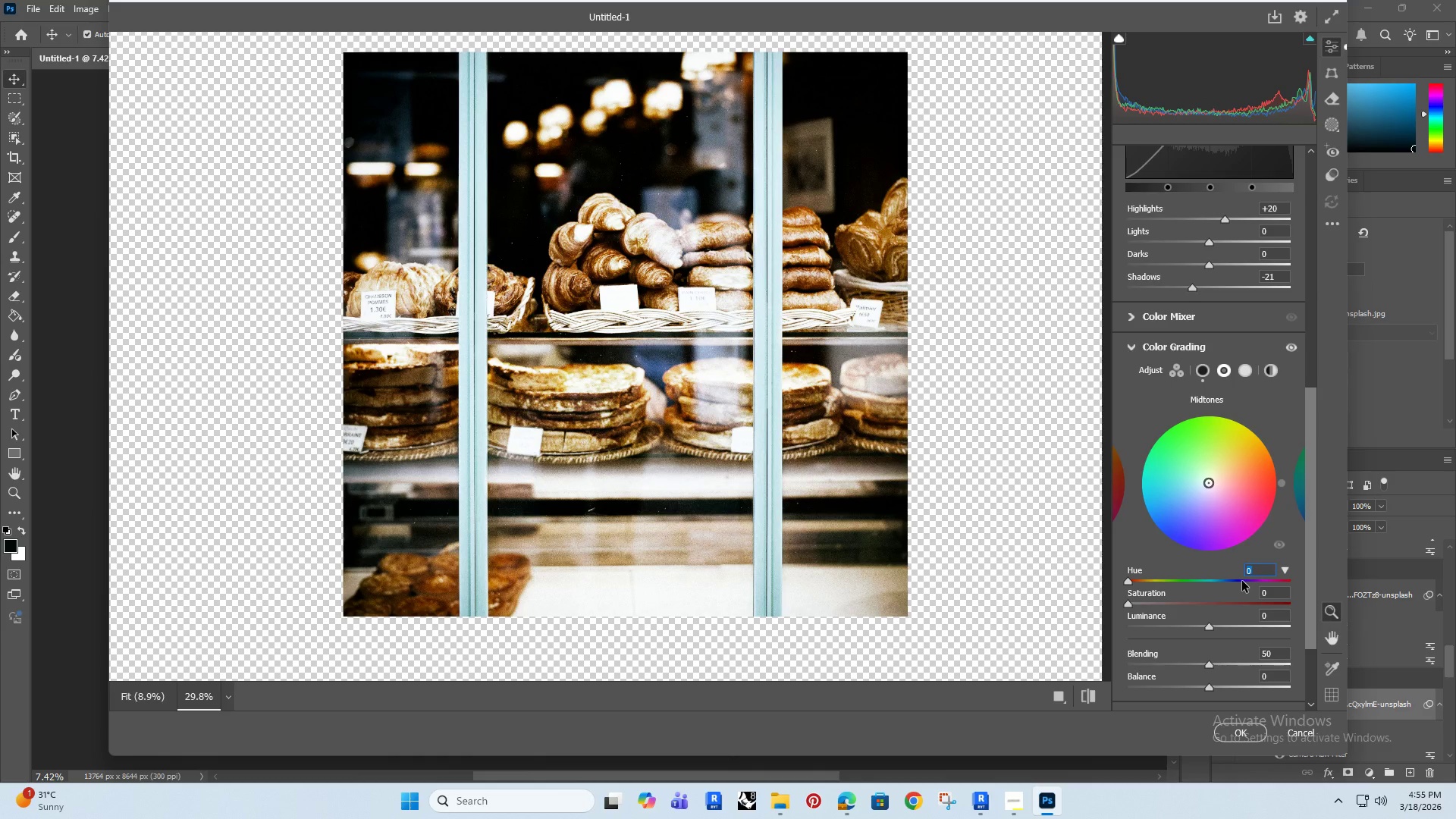 
type(330)
 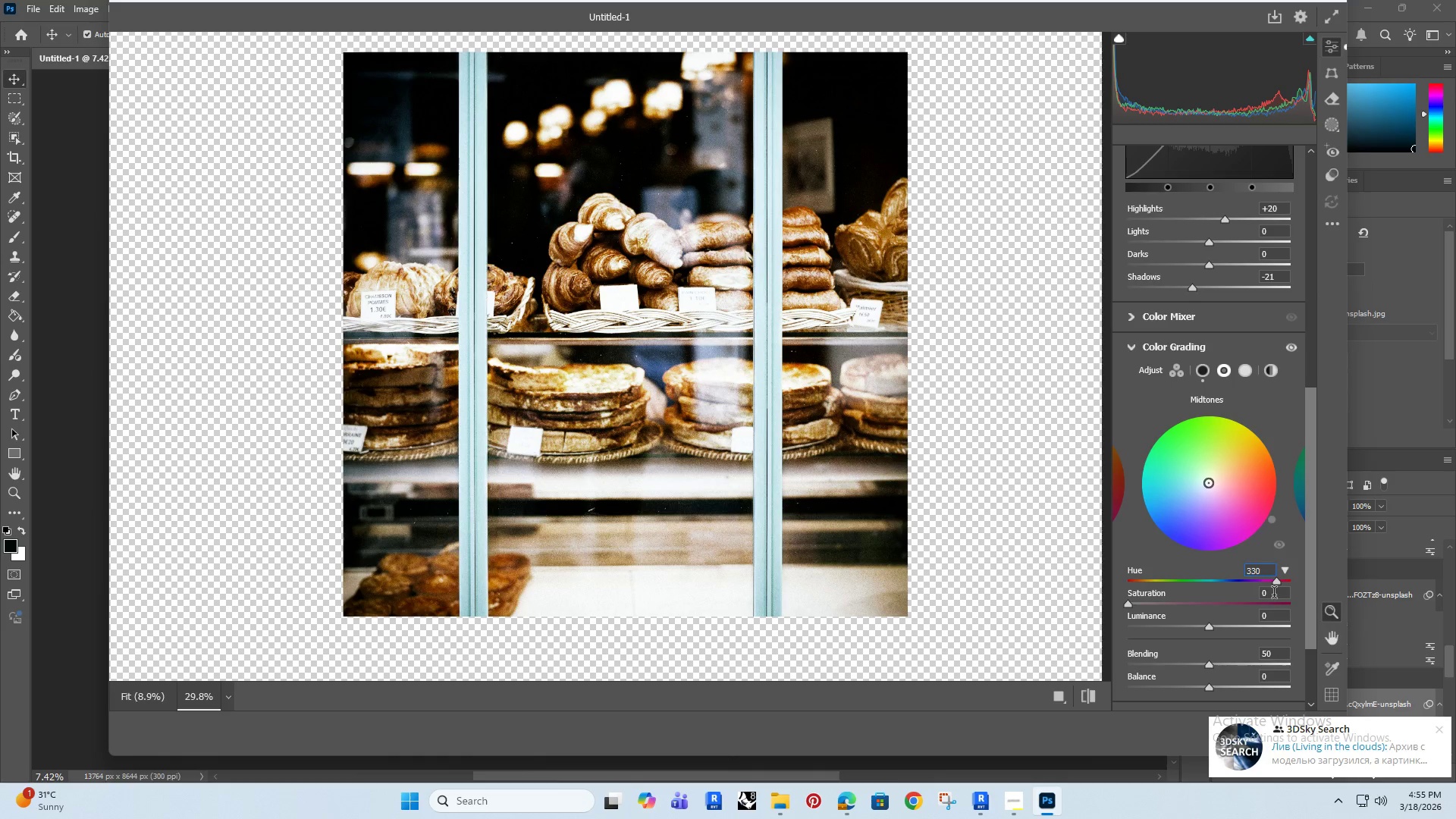 
left_click_drag(start_coordinate=[1276, 595], to_coordinate=[1252, 604])
 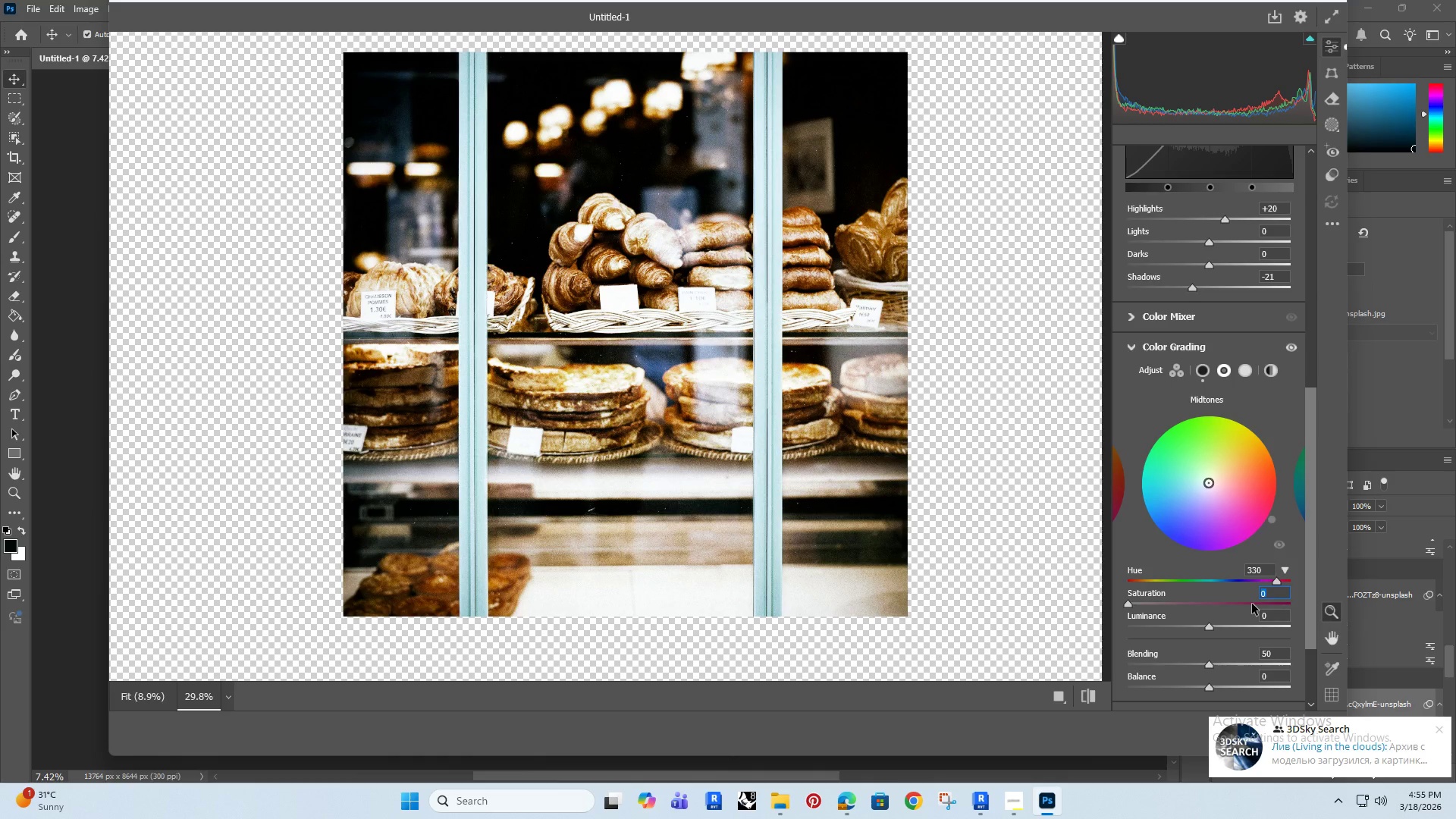 
type(20)
 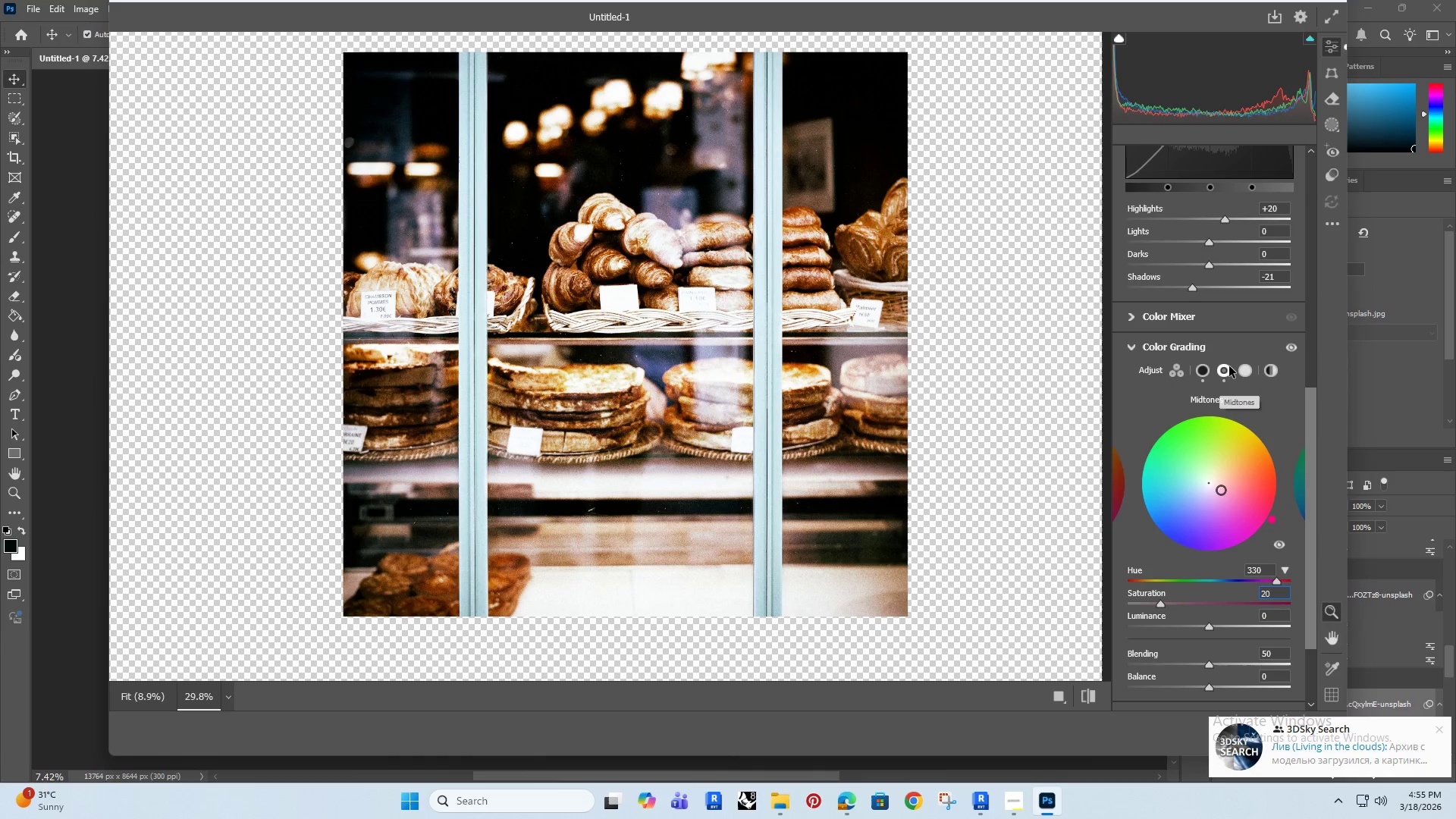 
left_click([1246, 372])
 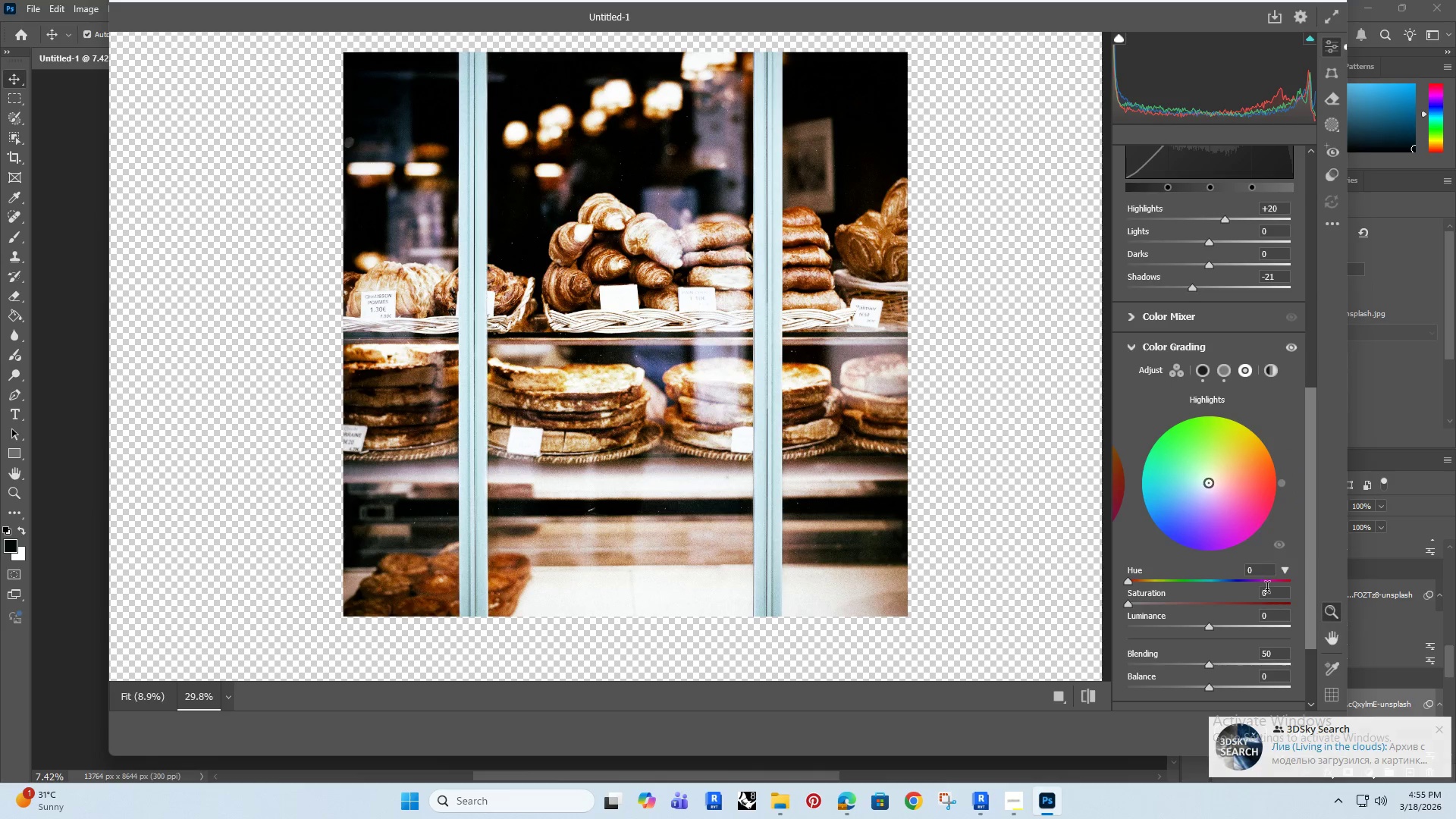 
left_click([1264, 570])
 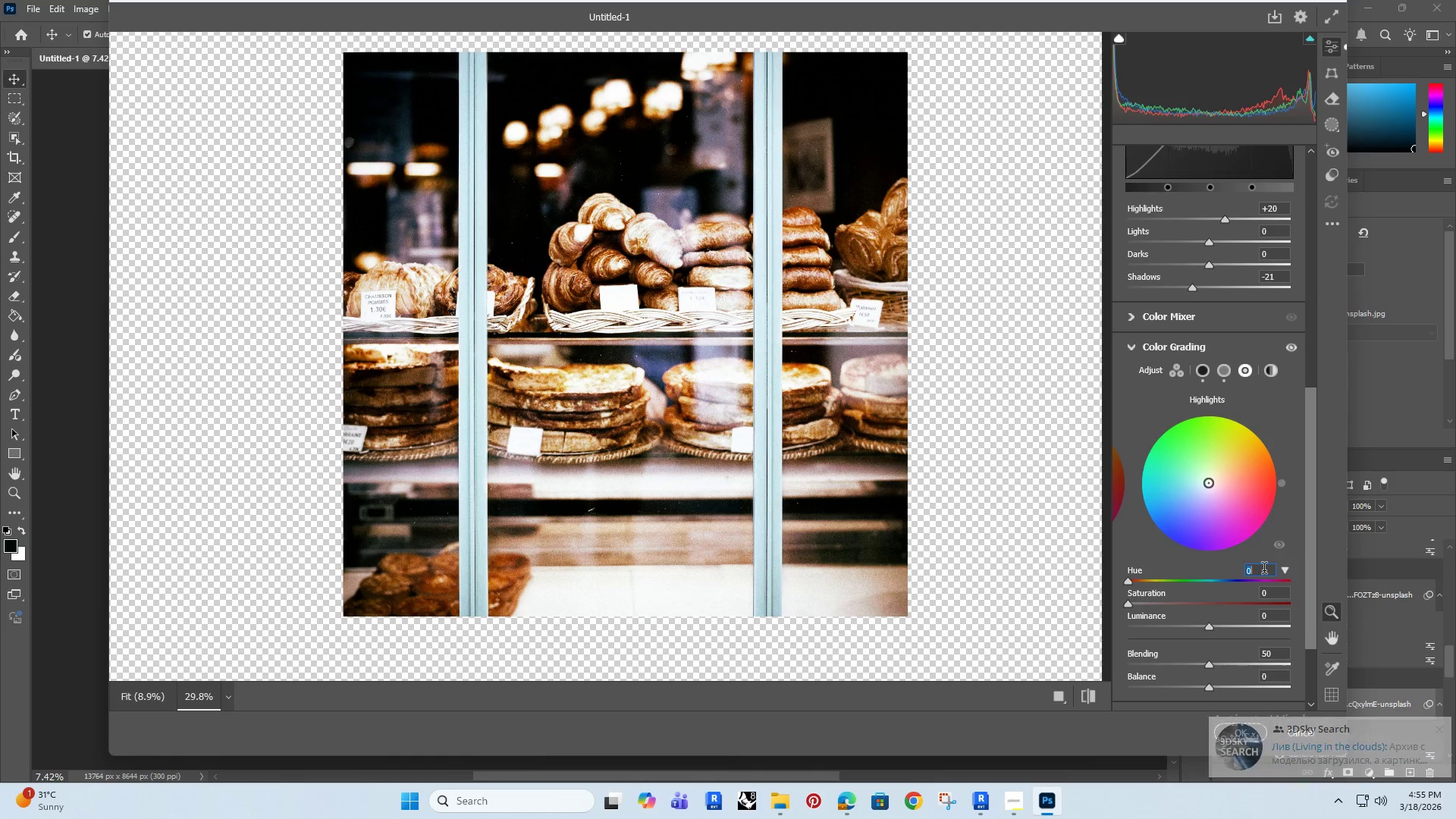 
type(45)
 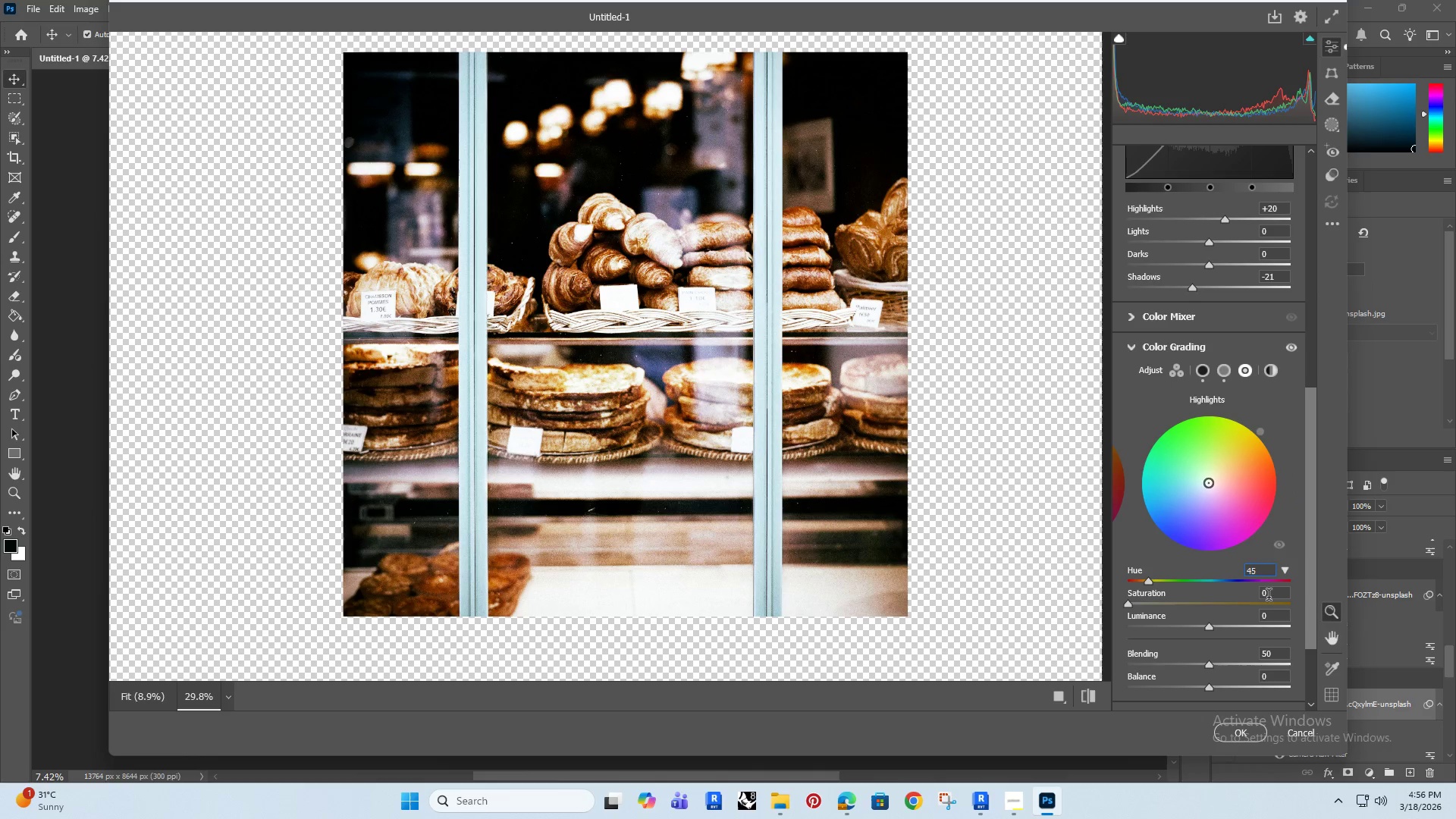 
left_click_drag(start_coordinate=[1277, 595], to_coordinate=[1238, 610])
 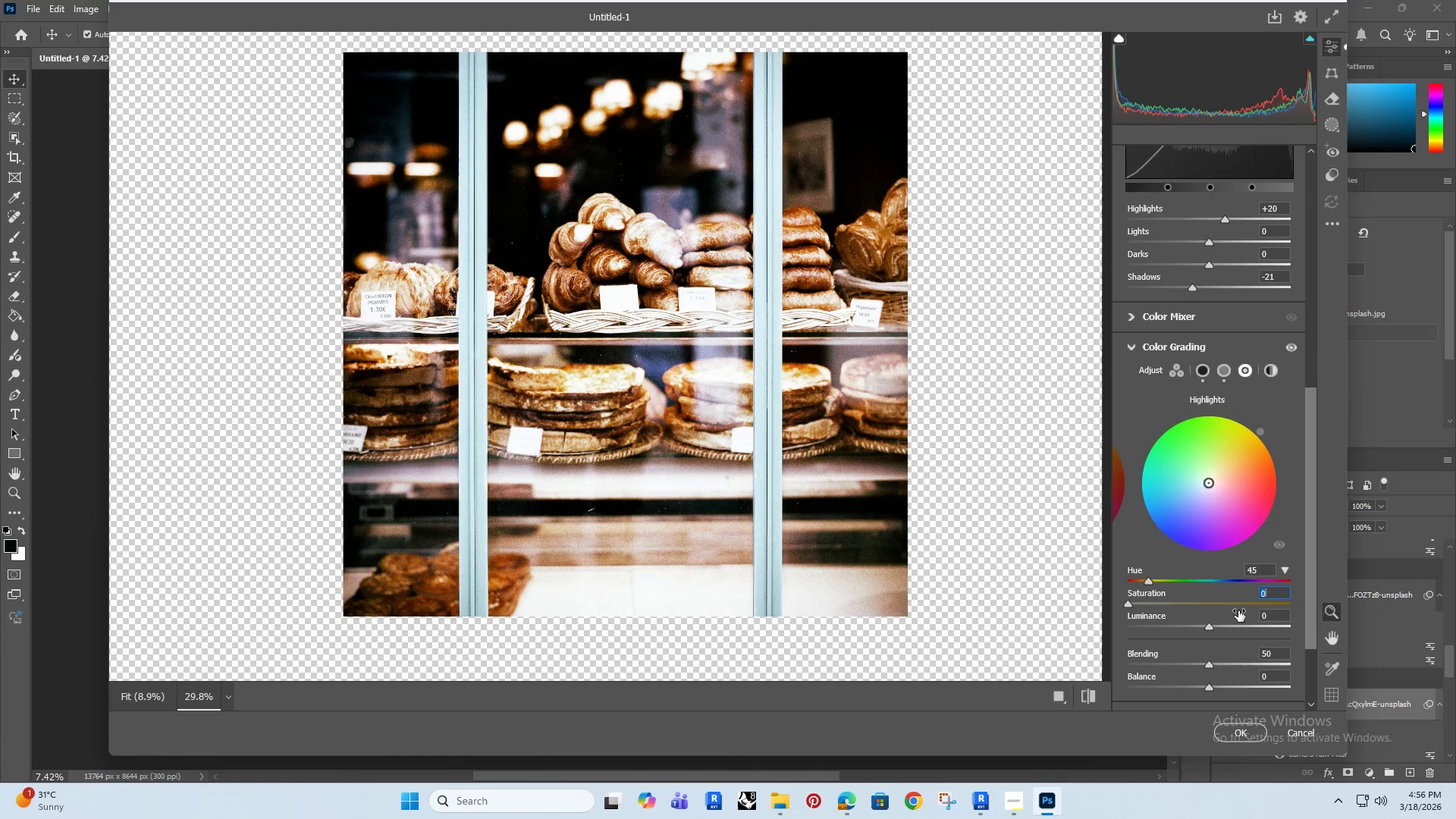 
key(6)
 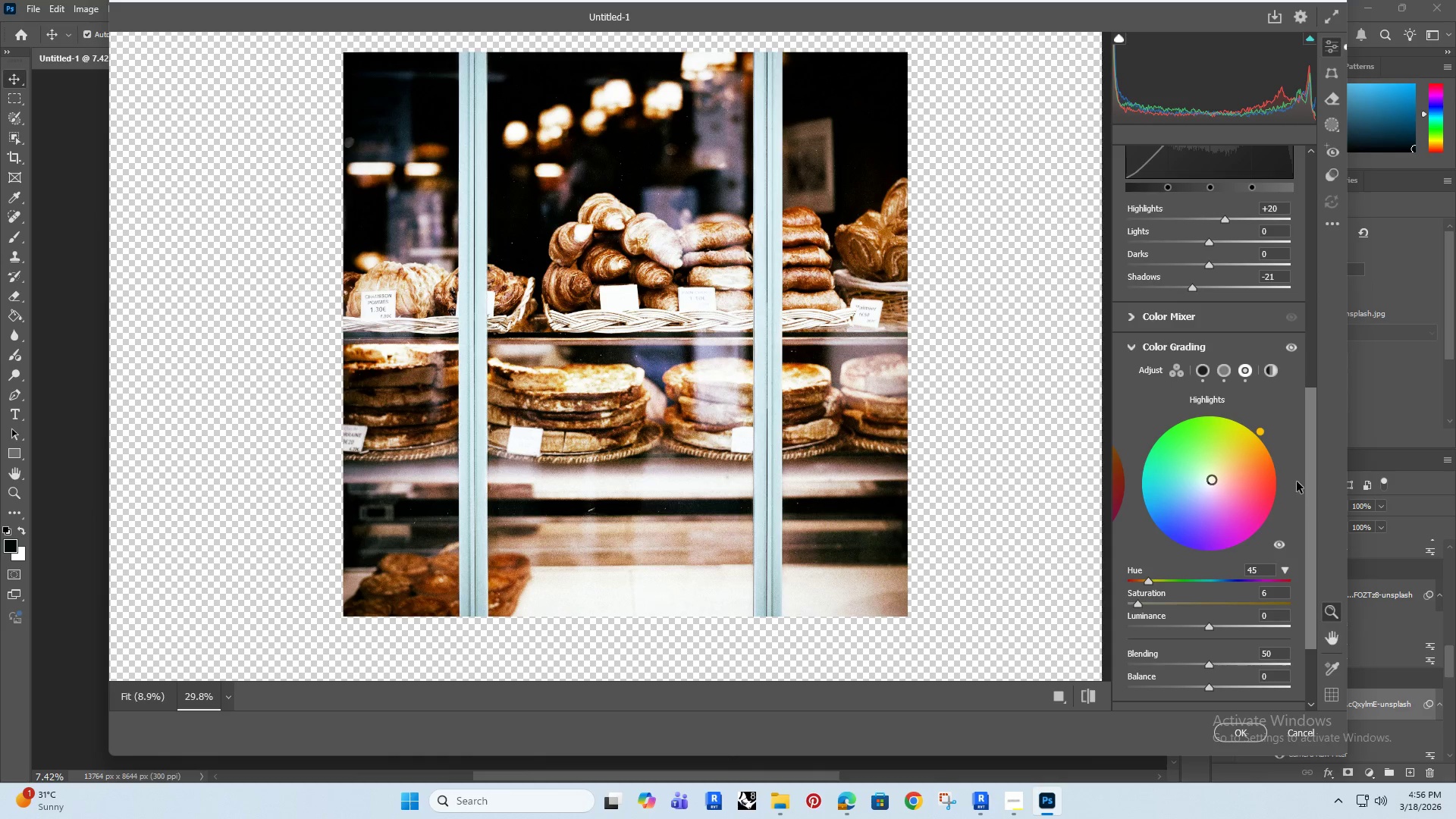 
left_click_drag(start_coordinate=[1310, 469], to_coordinate=[1313, 562])
 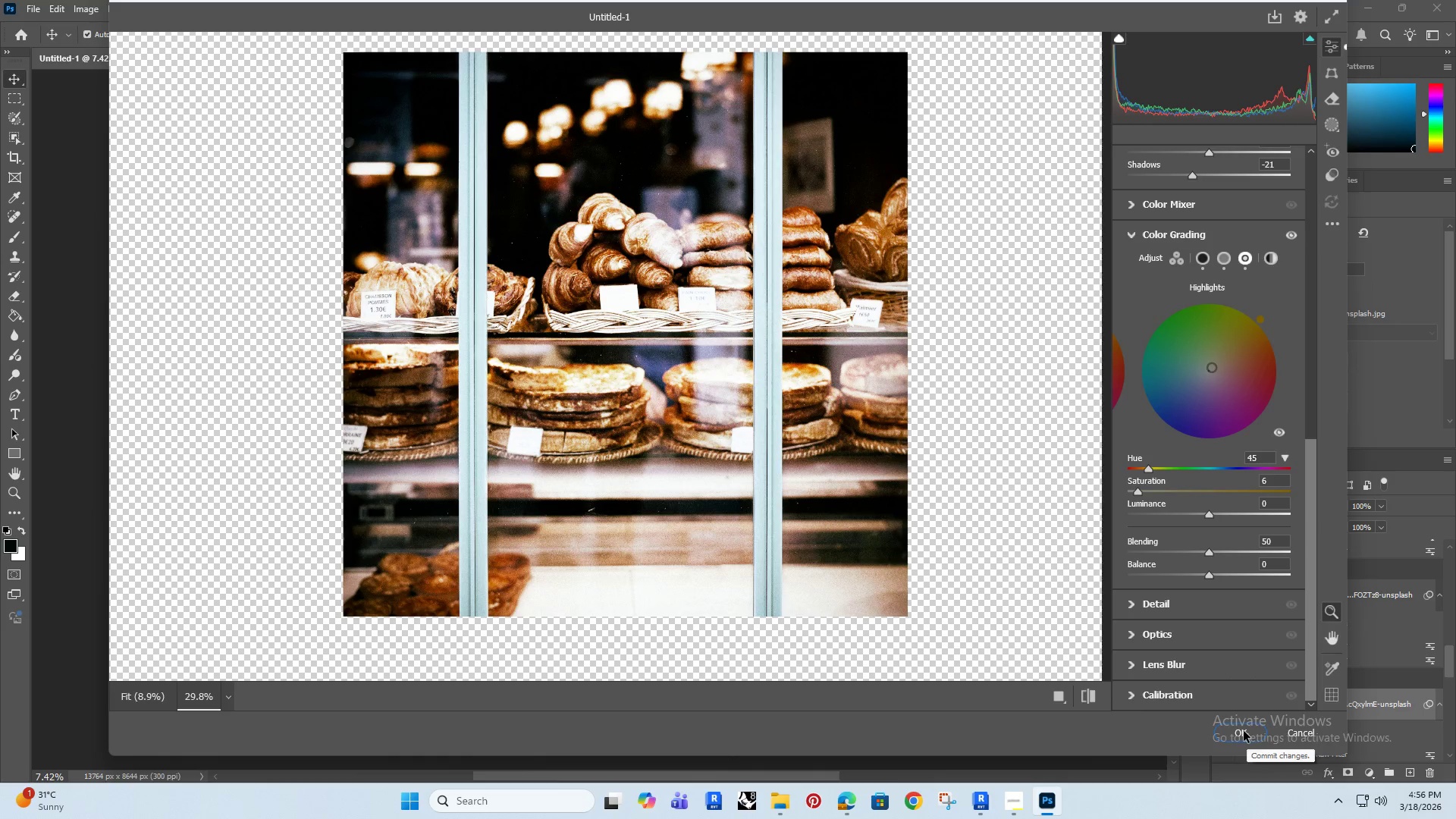 
left_click([1241, 731])
 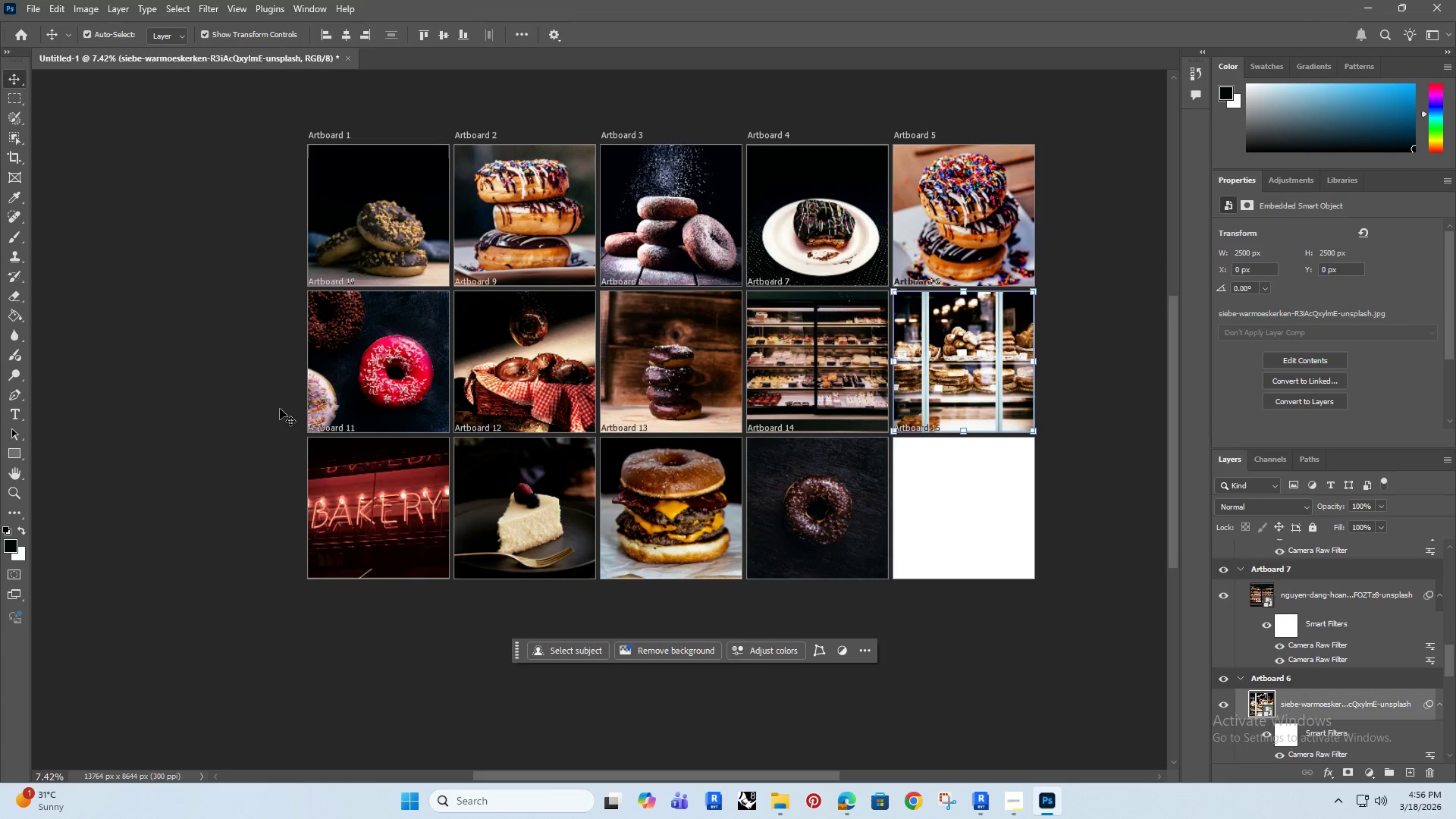 
wait(6.44)
 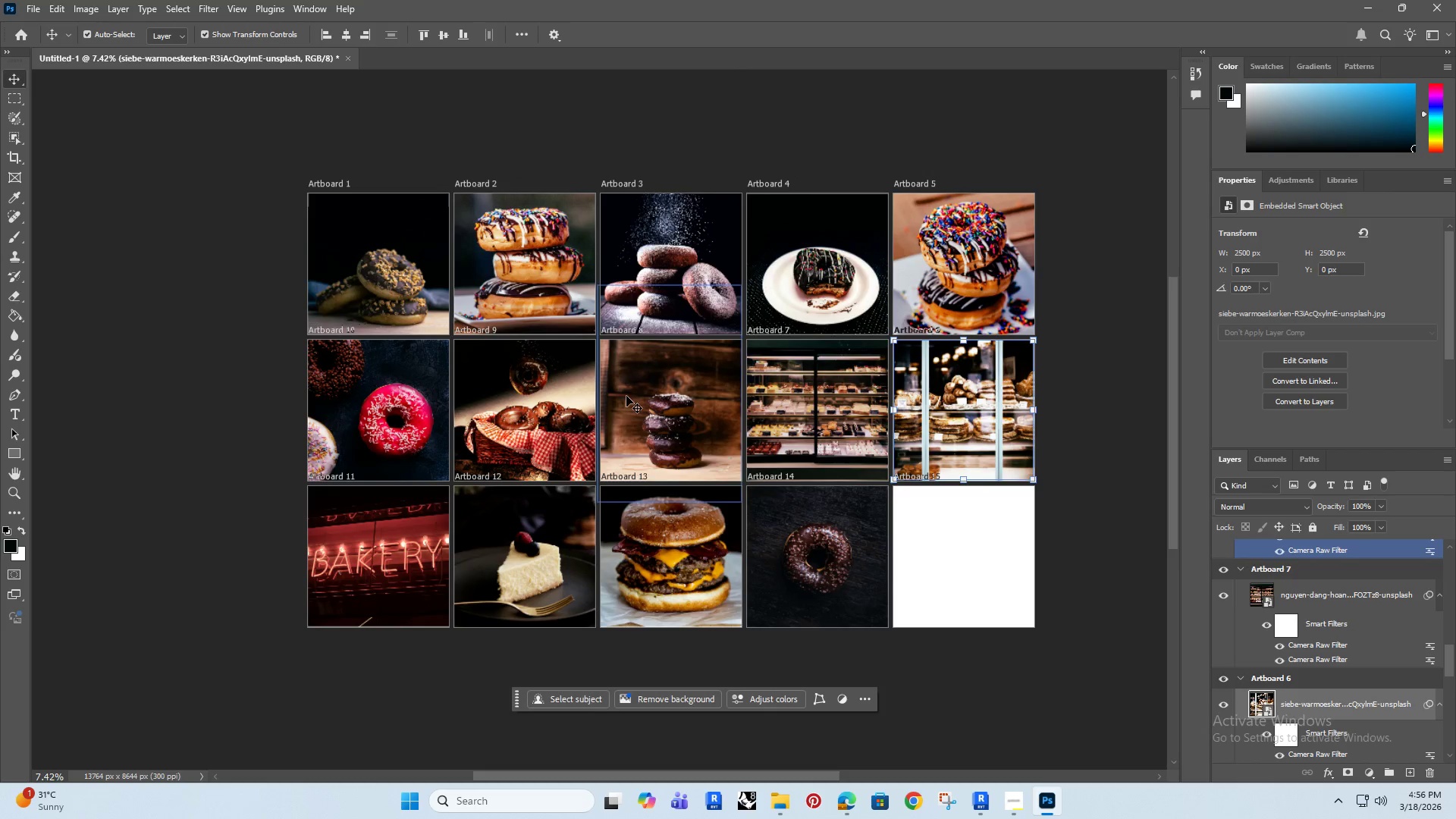 
hold_key(key=AltRight, duration=1.2)
 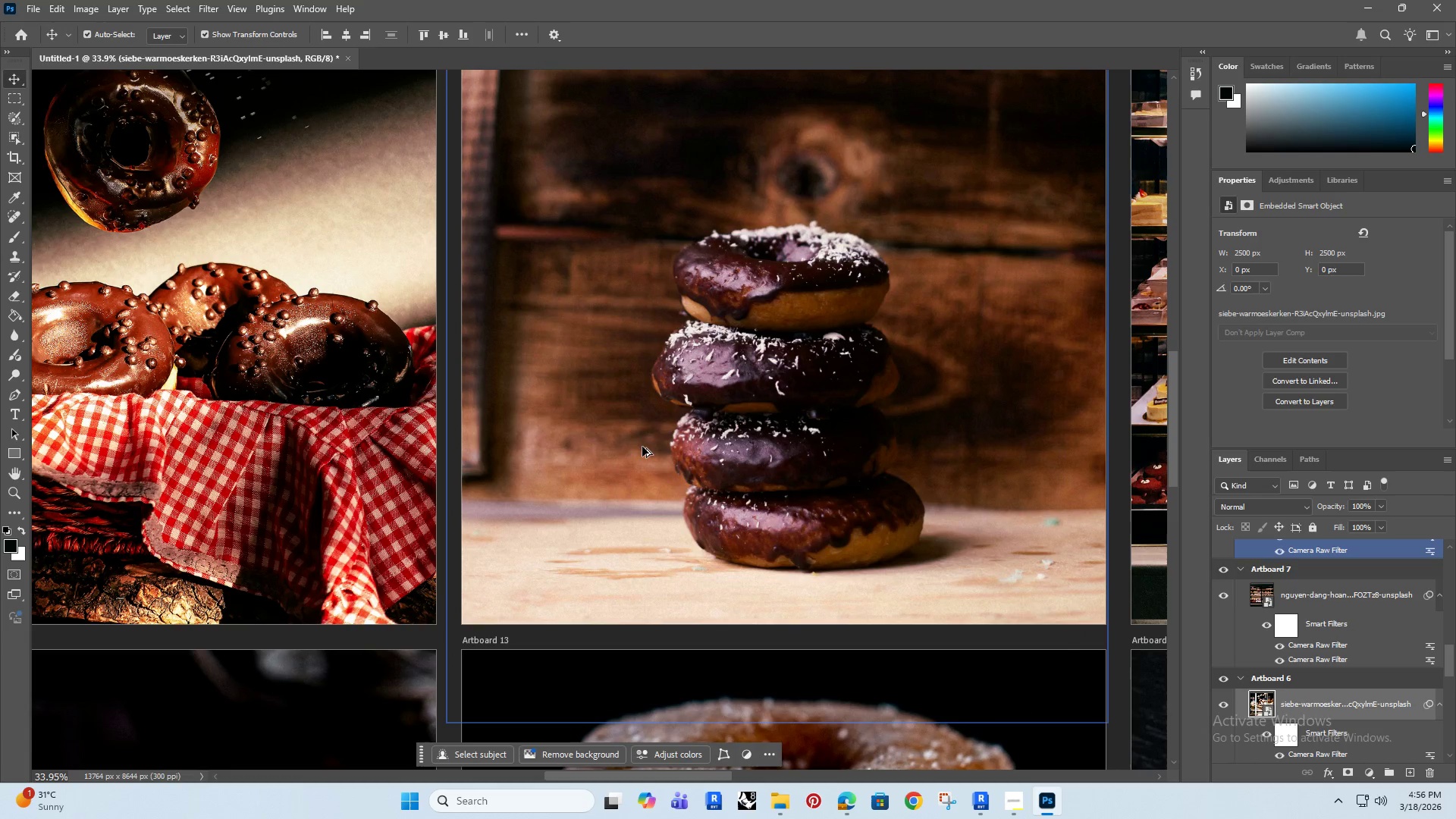 
scroll: coordinate [639, 444], scroll_direction: up, amount: 22.0
 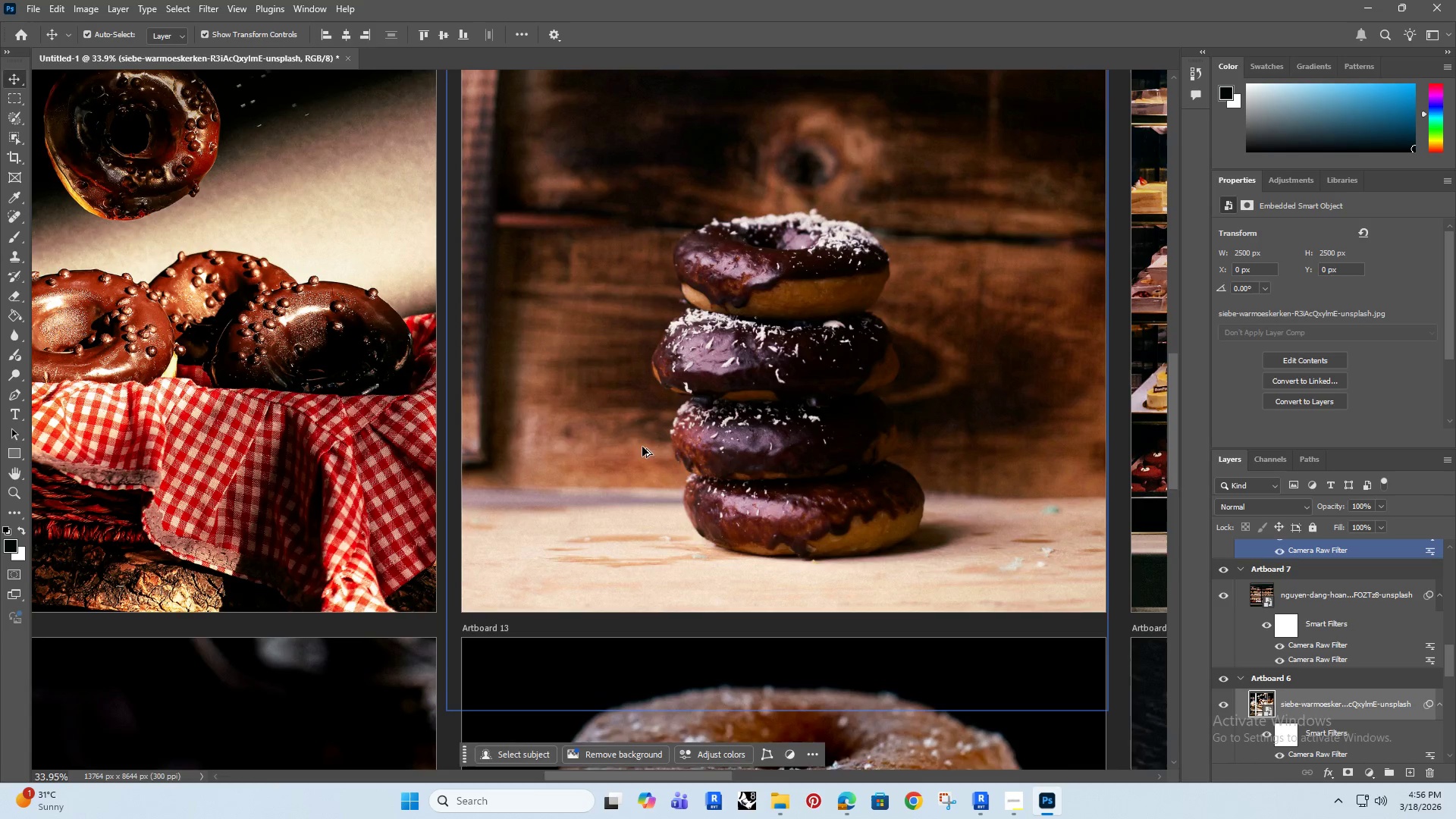 
hold_key(key=AltRight, duration=1.5)
scroll: coordinate [642, 447], scroll_direction: down, amount: 5.0
 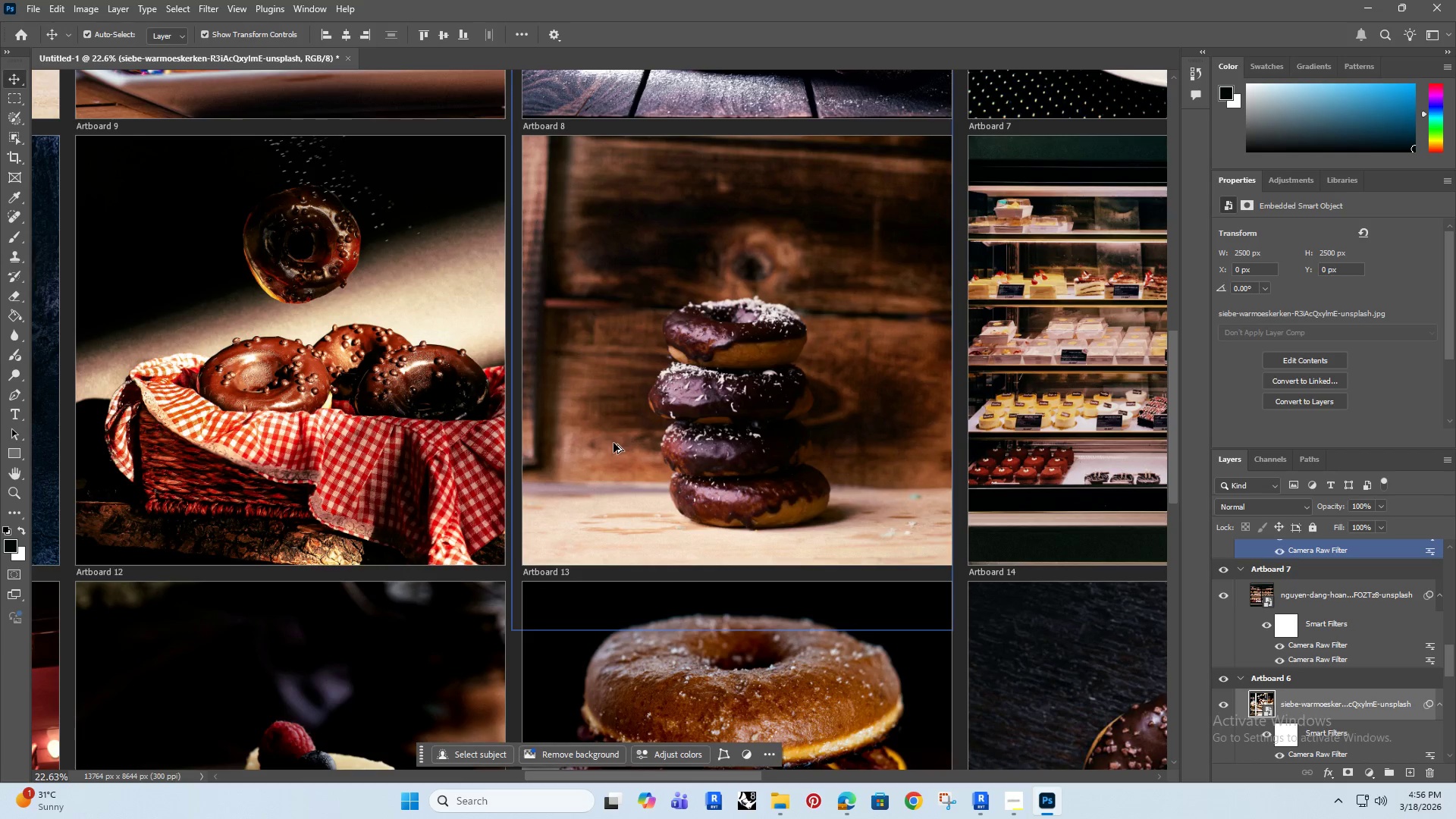 
hold_key(key=AltRight, duration=1.3)
scroll: coordinate [610, 444], scroll_direction: down, amount: 9.0
 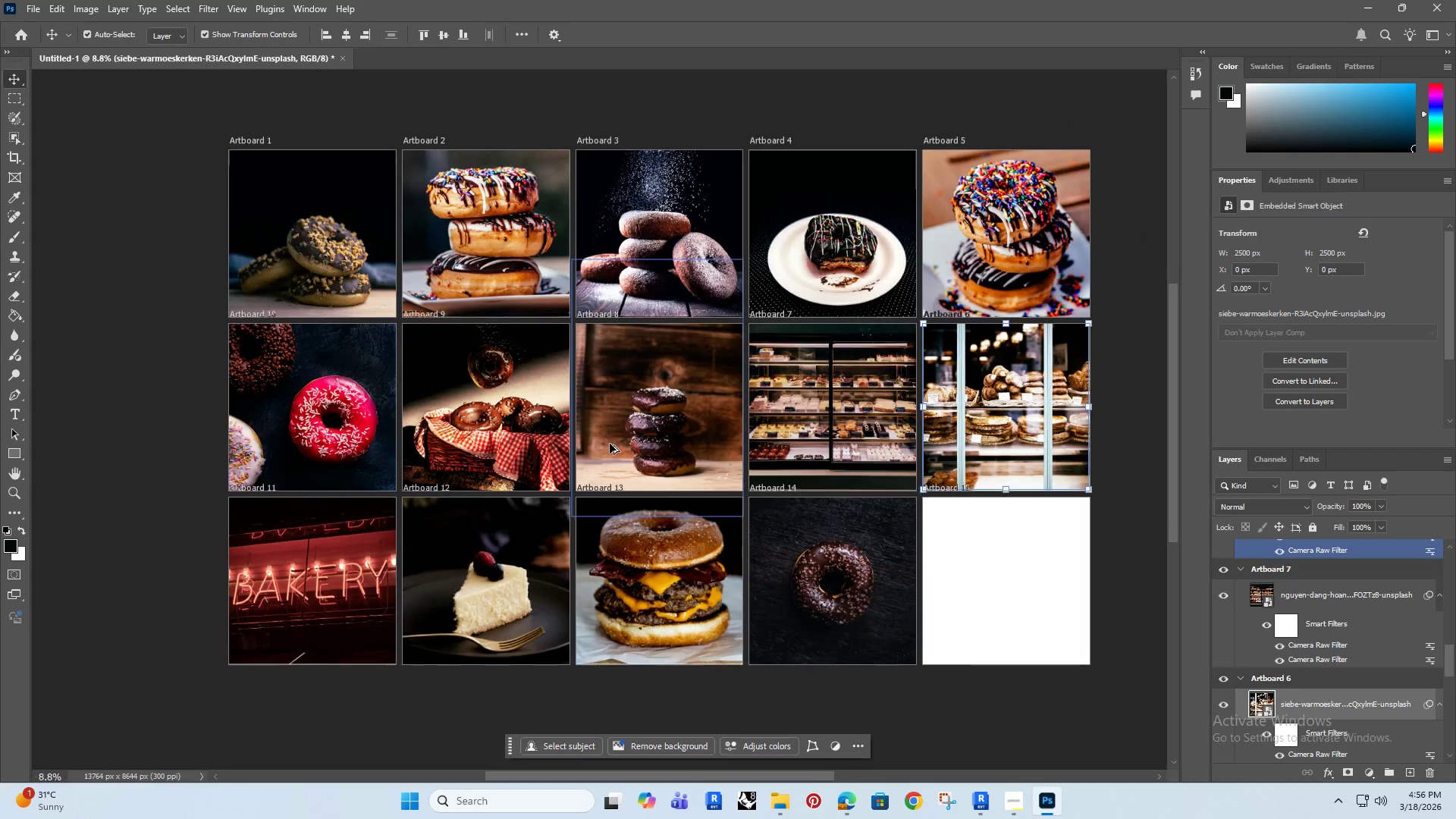 
left_click([141, 218])
 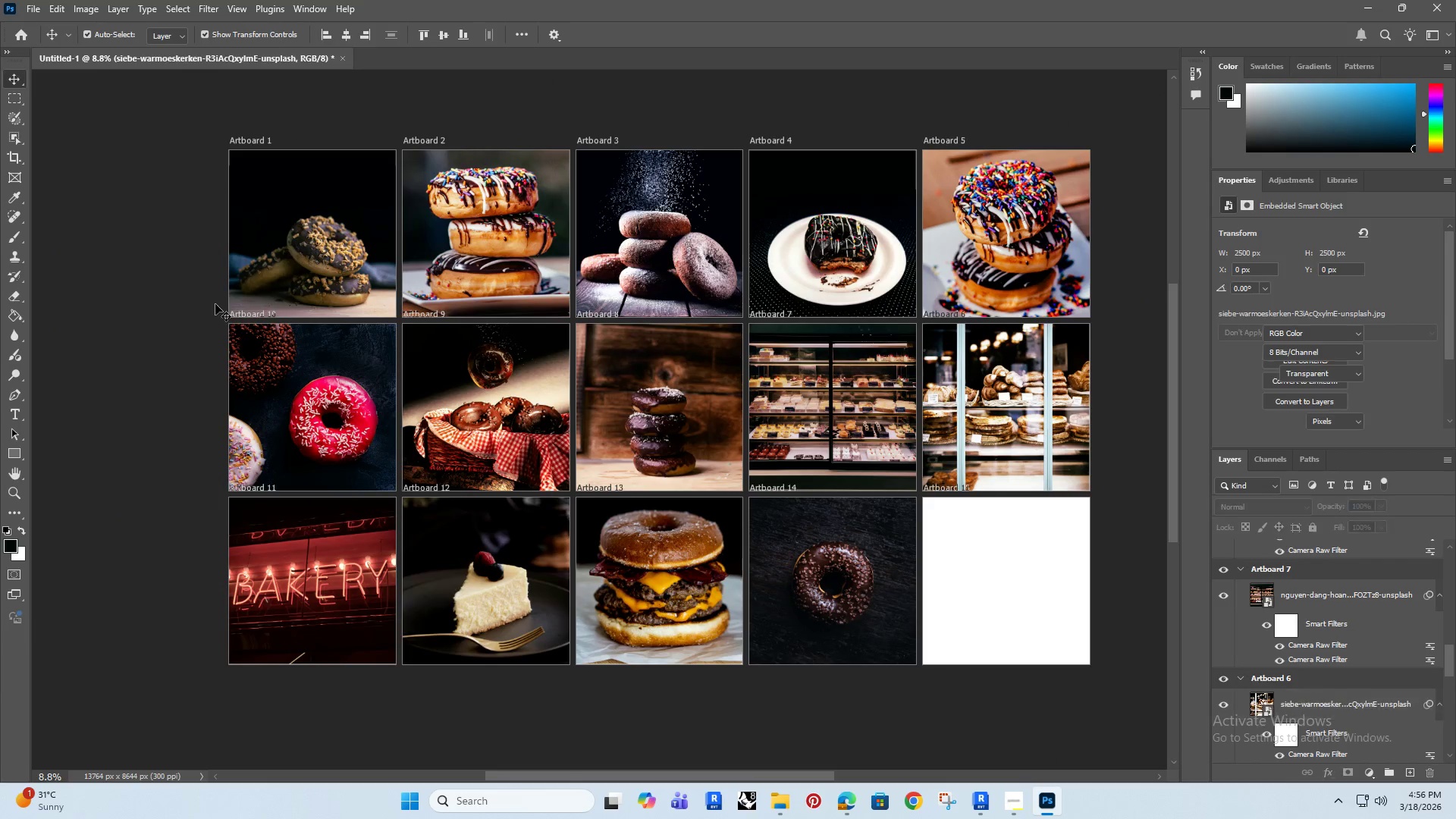 
hold_key(key=Space, duration=1.08)
 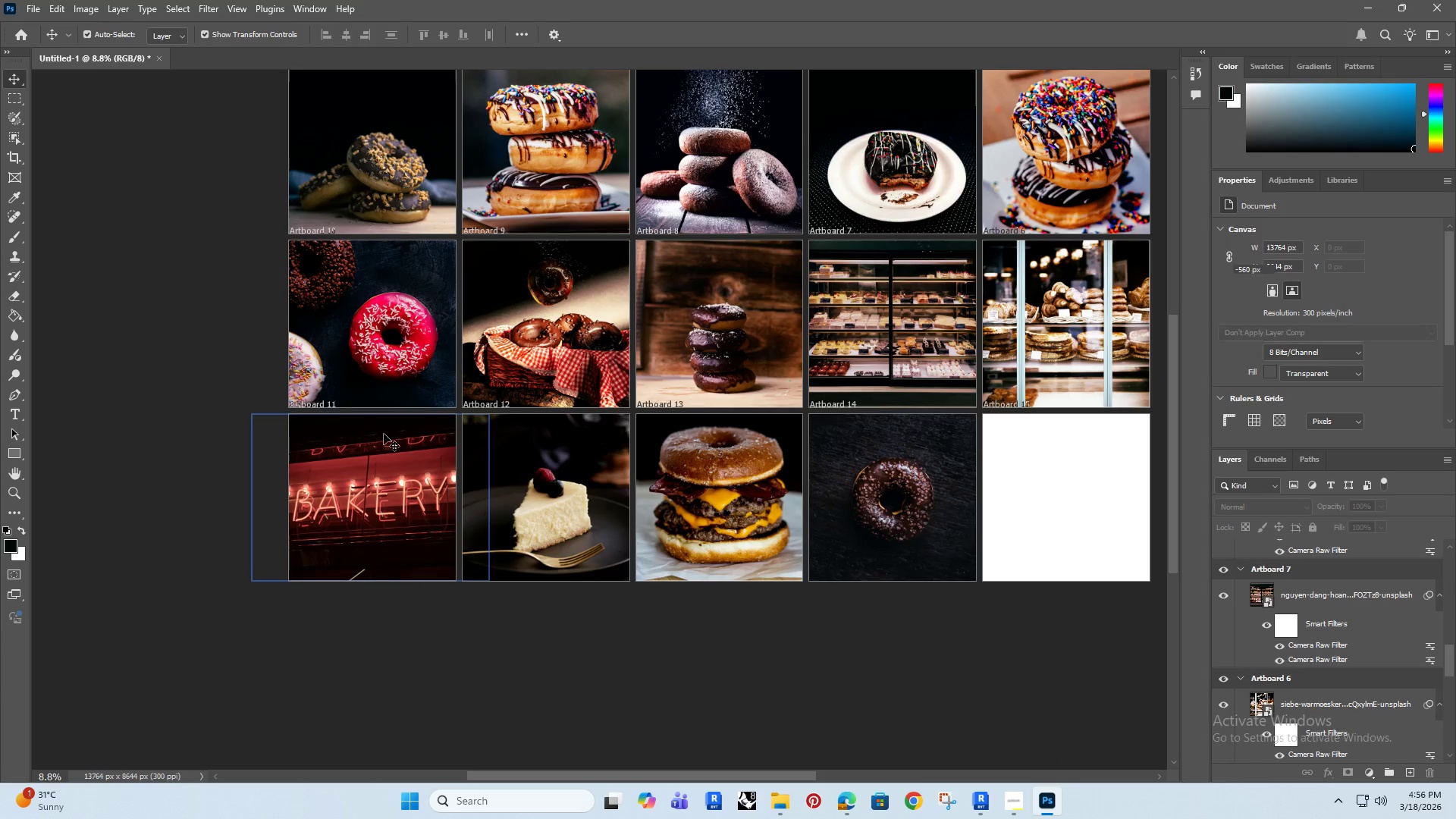 
left_click_drag(start_coordinate=[185, 313], to_coordinate=[245, 230])
 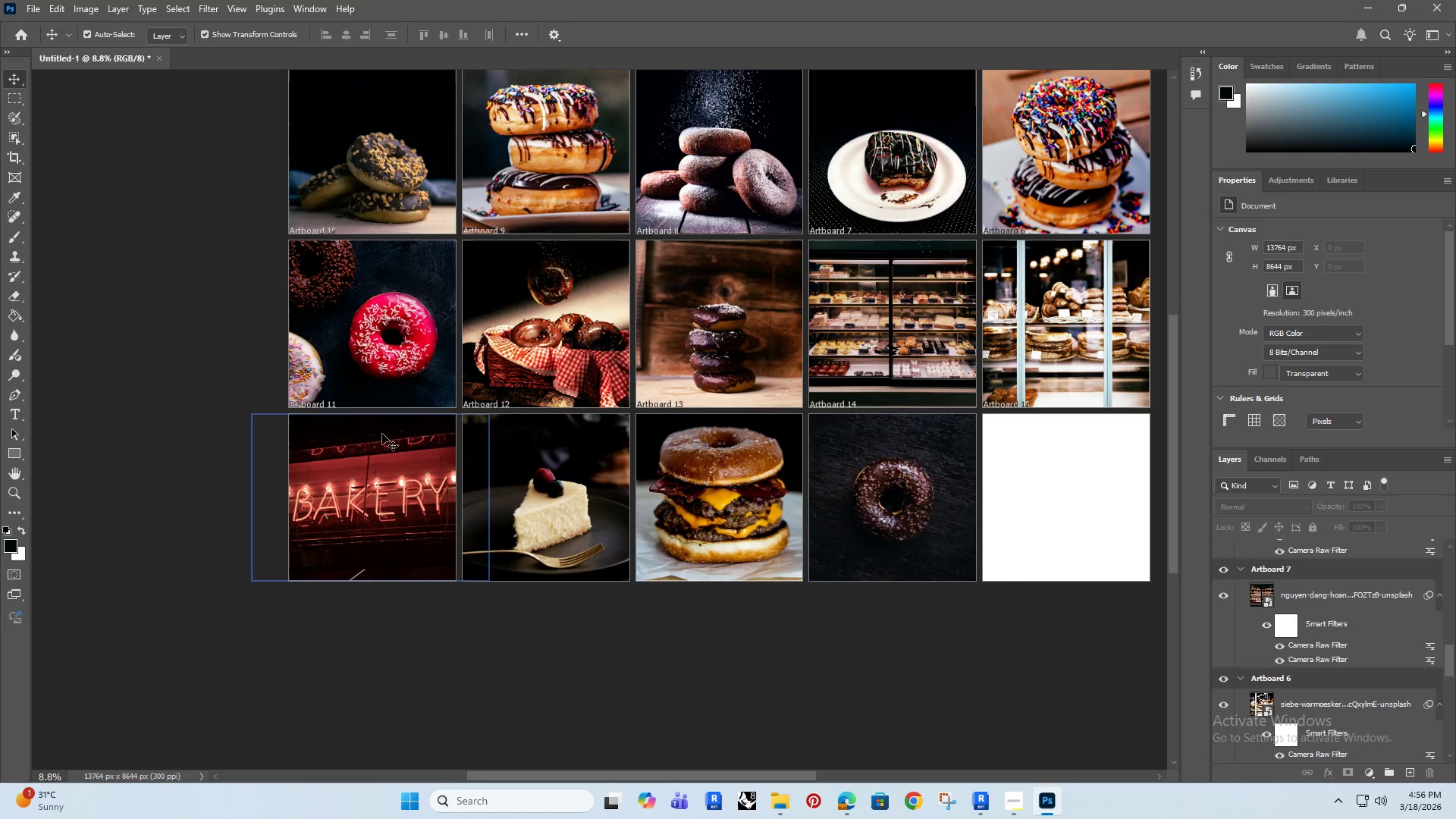 
left_click([384, 434])
 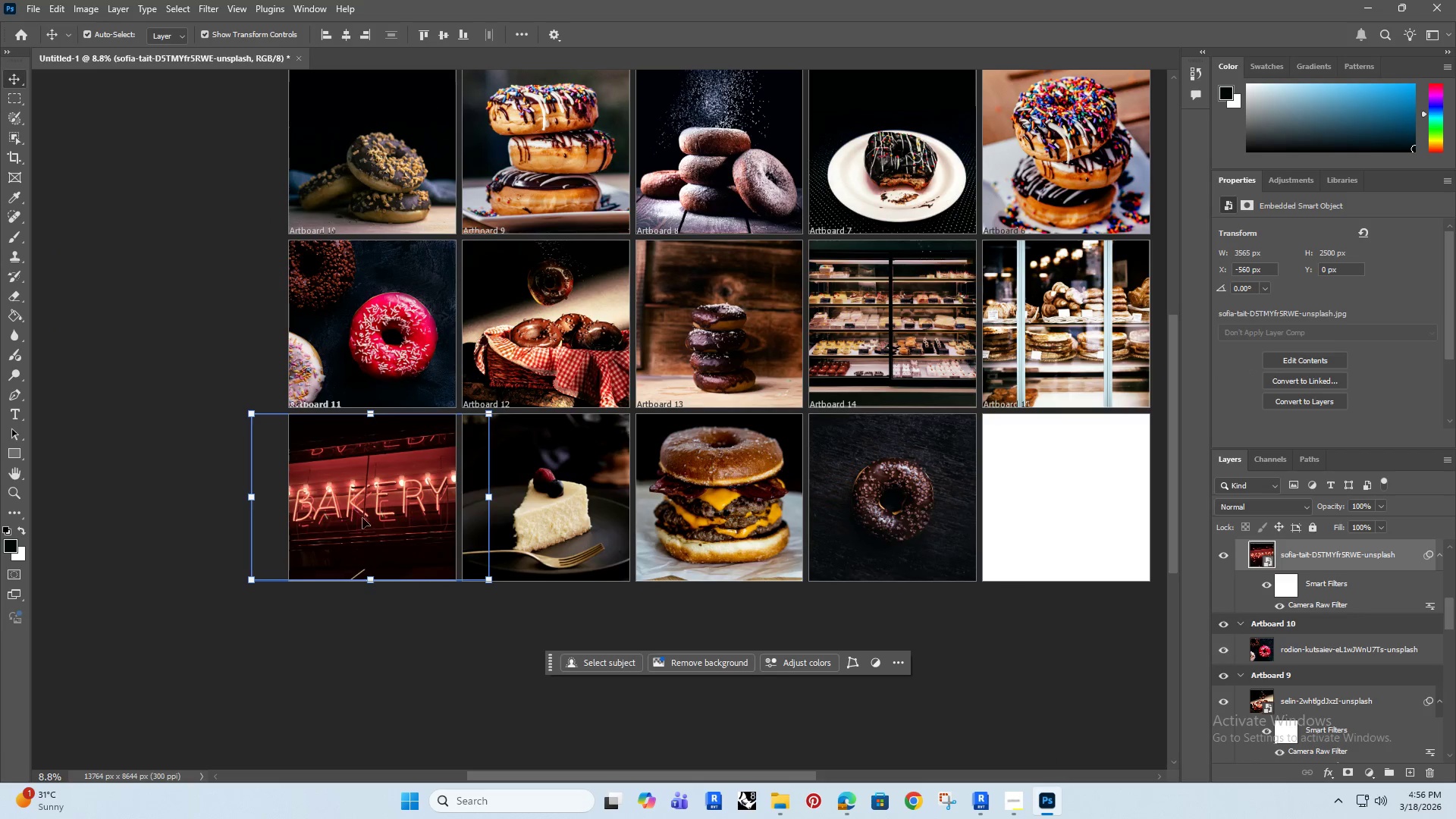 
left_click([563, 472])
 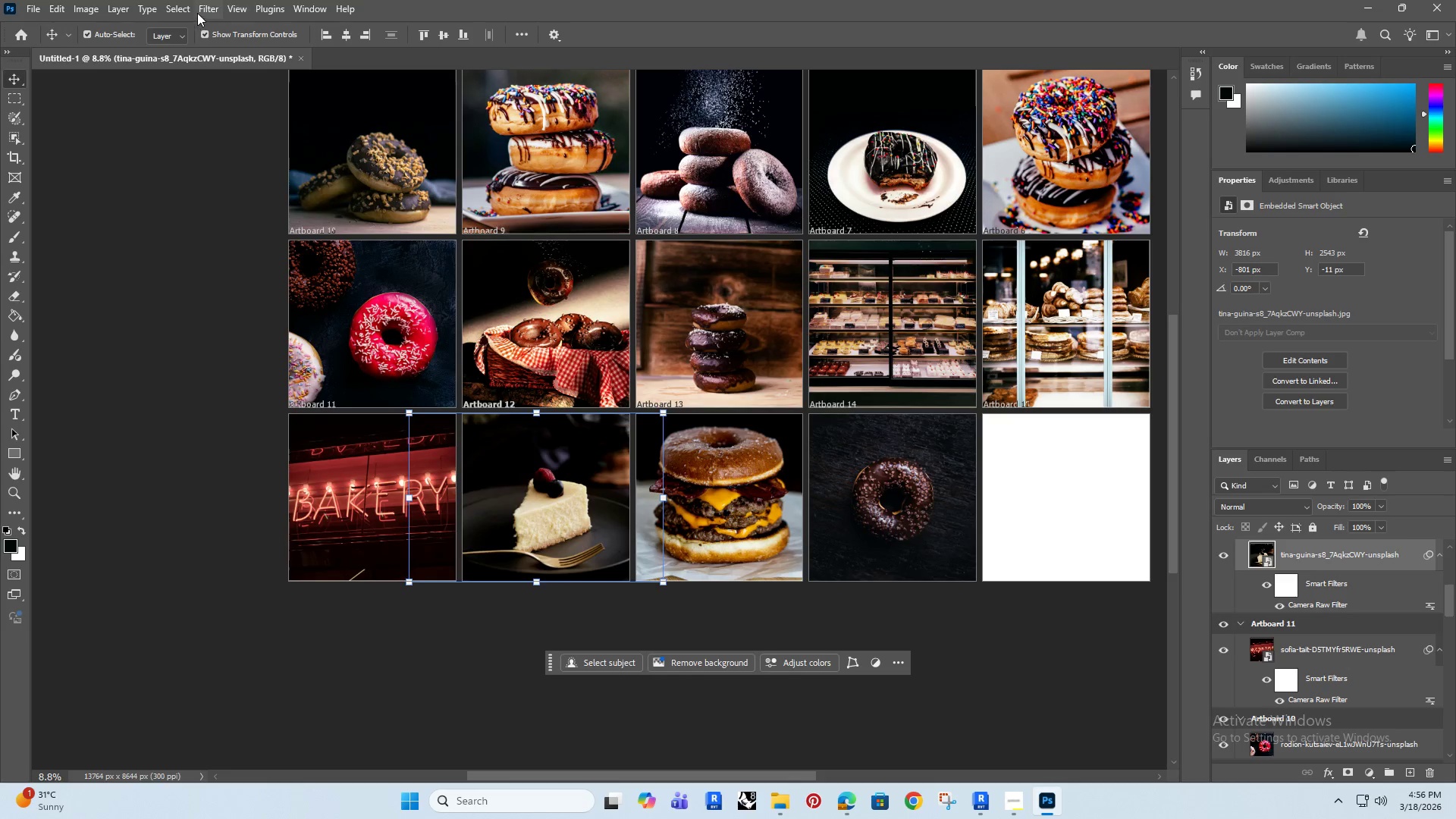 
left_click([198, 10])
 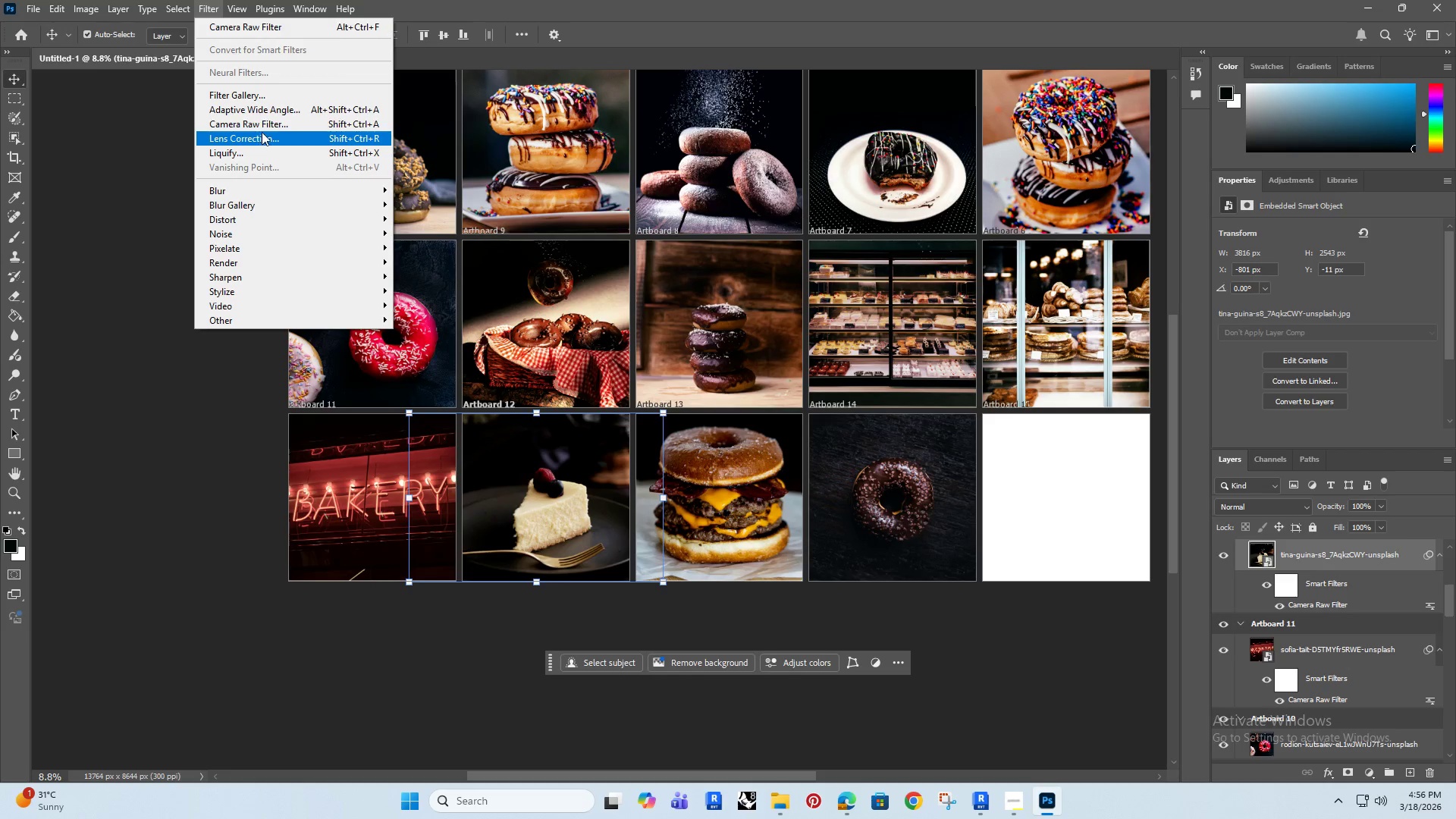 
left_click([259, 125])
 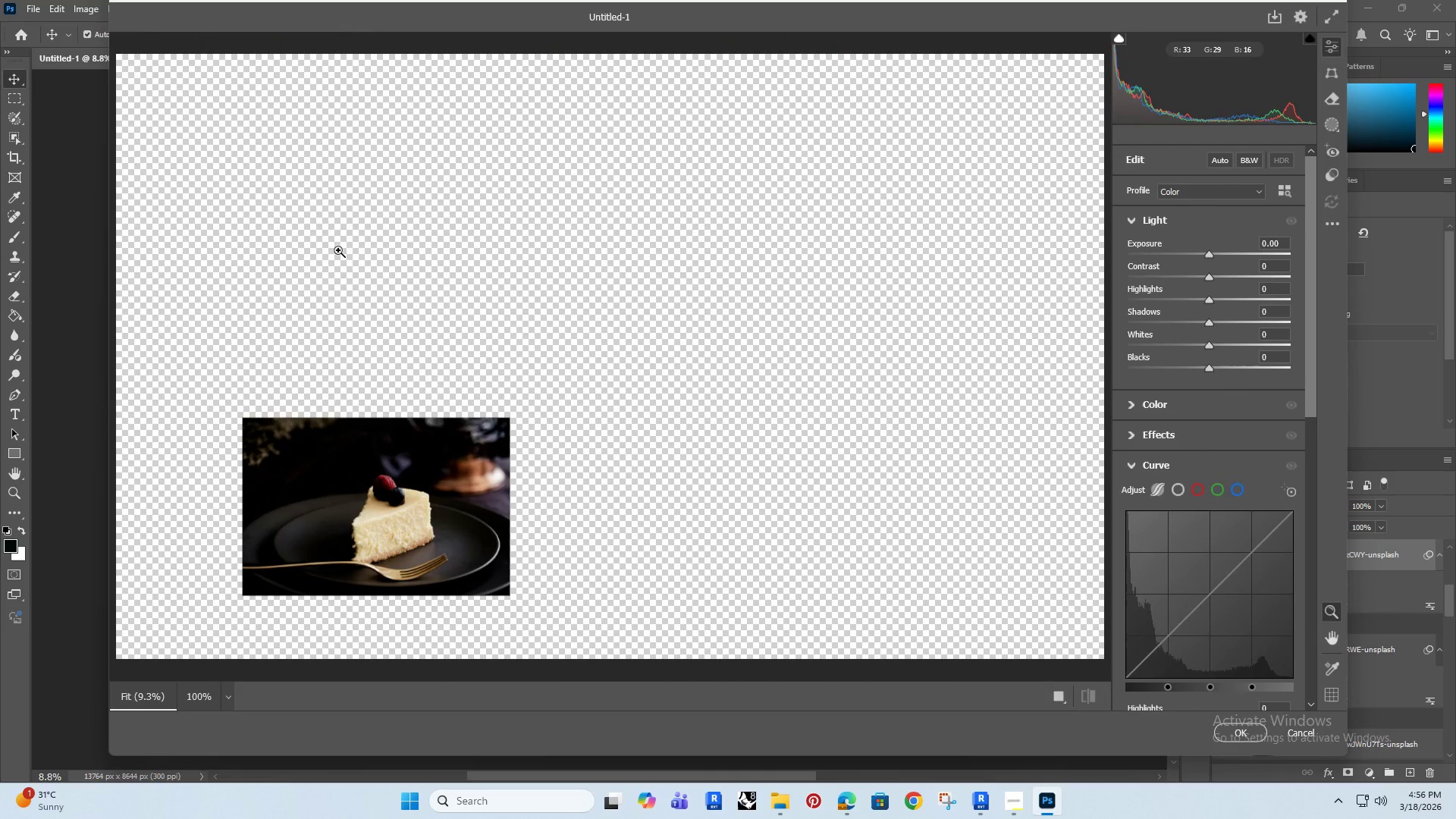 
hold_key(key=Space, duration=0.55)
 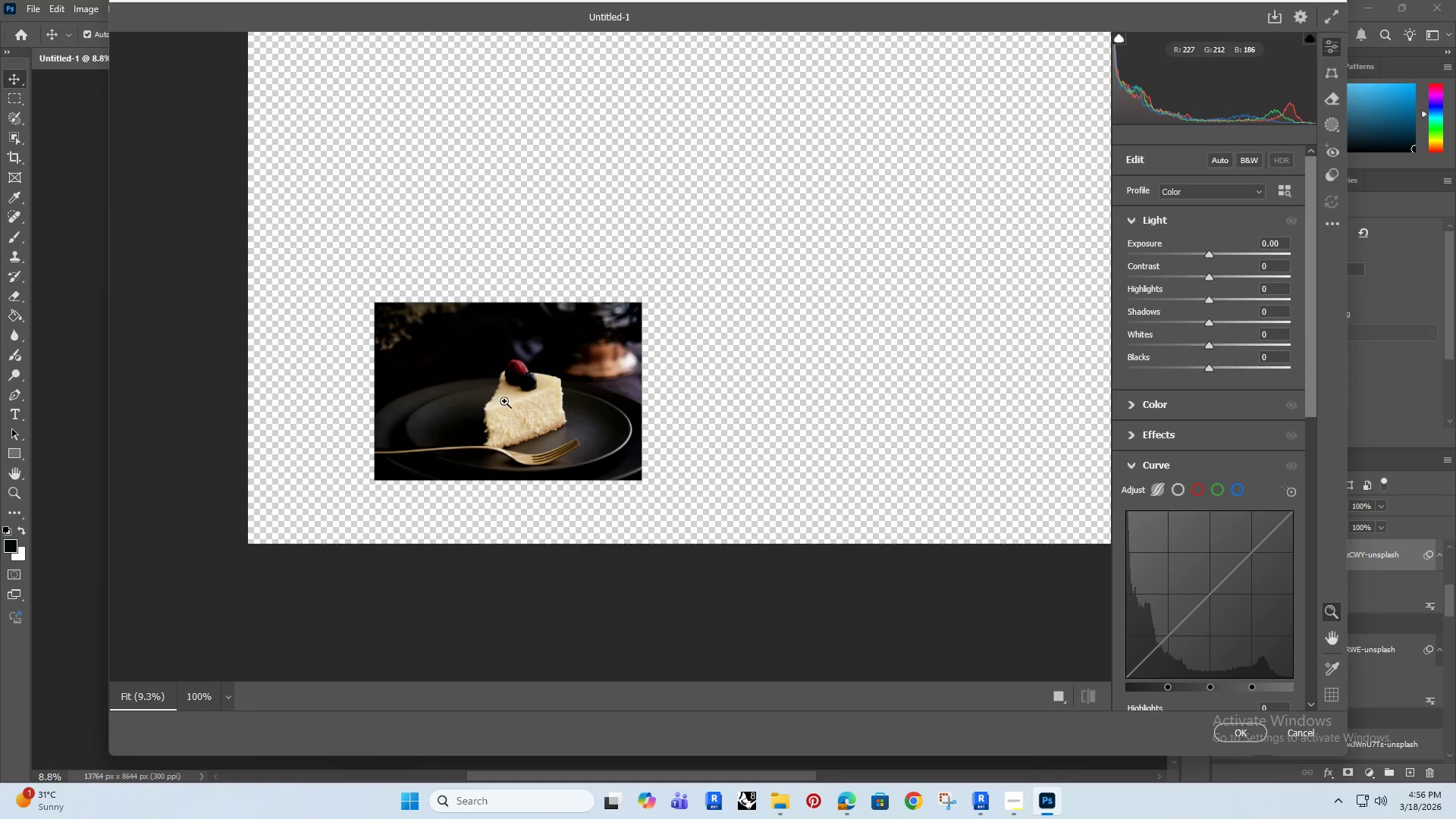 
left_click_drag(start_coordinate=[399, 488], to_coordinate=[531, 372])
 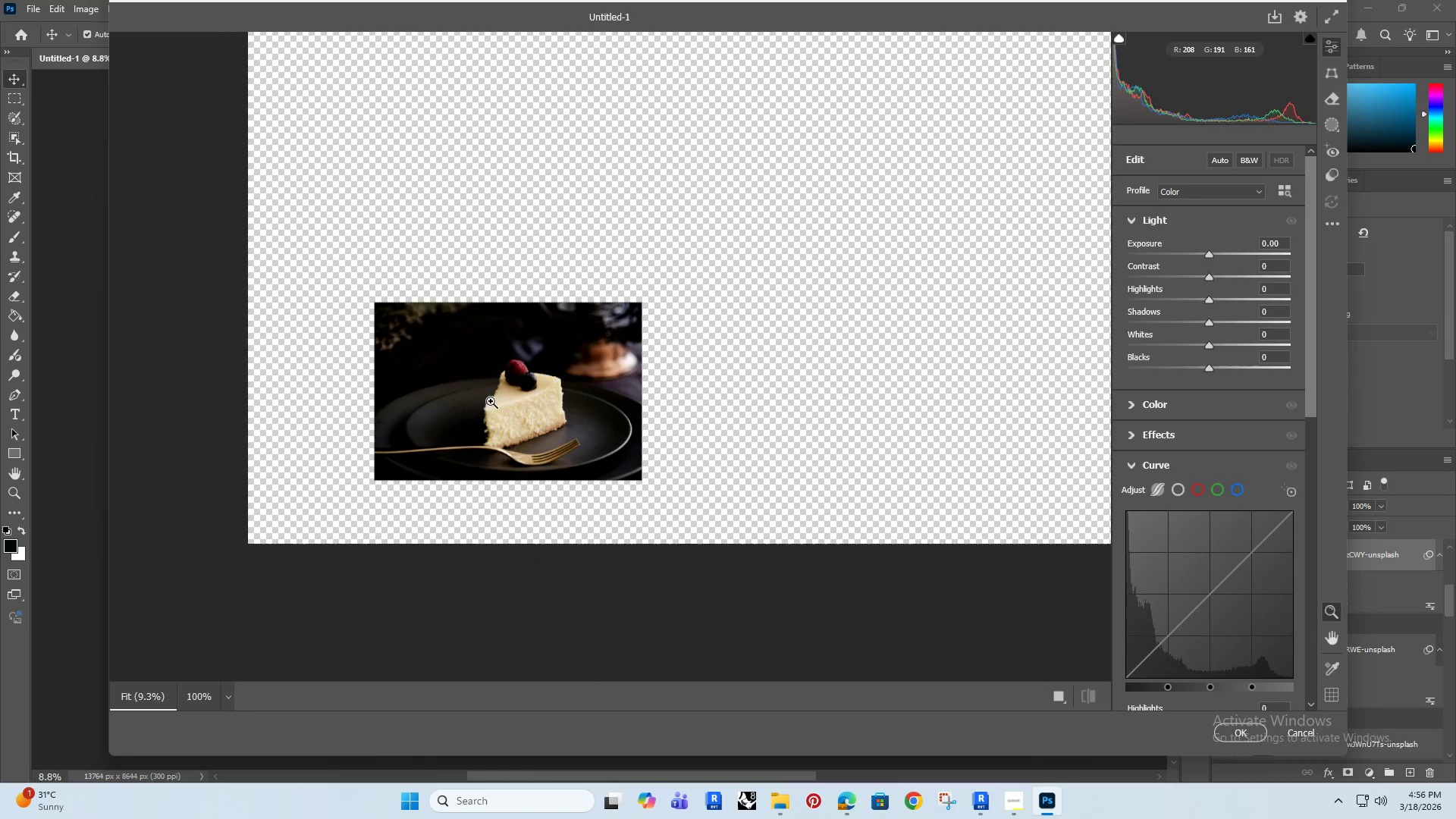 
key(Alt+AltRight)
 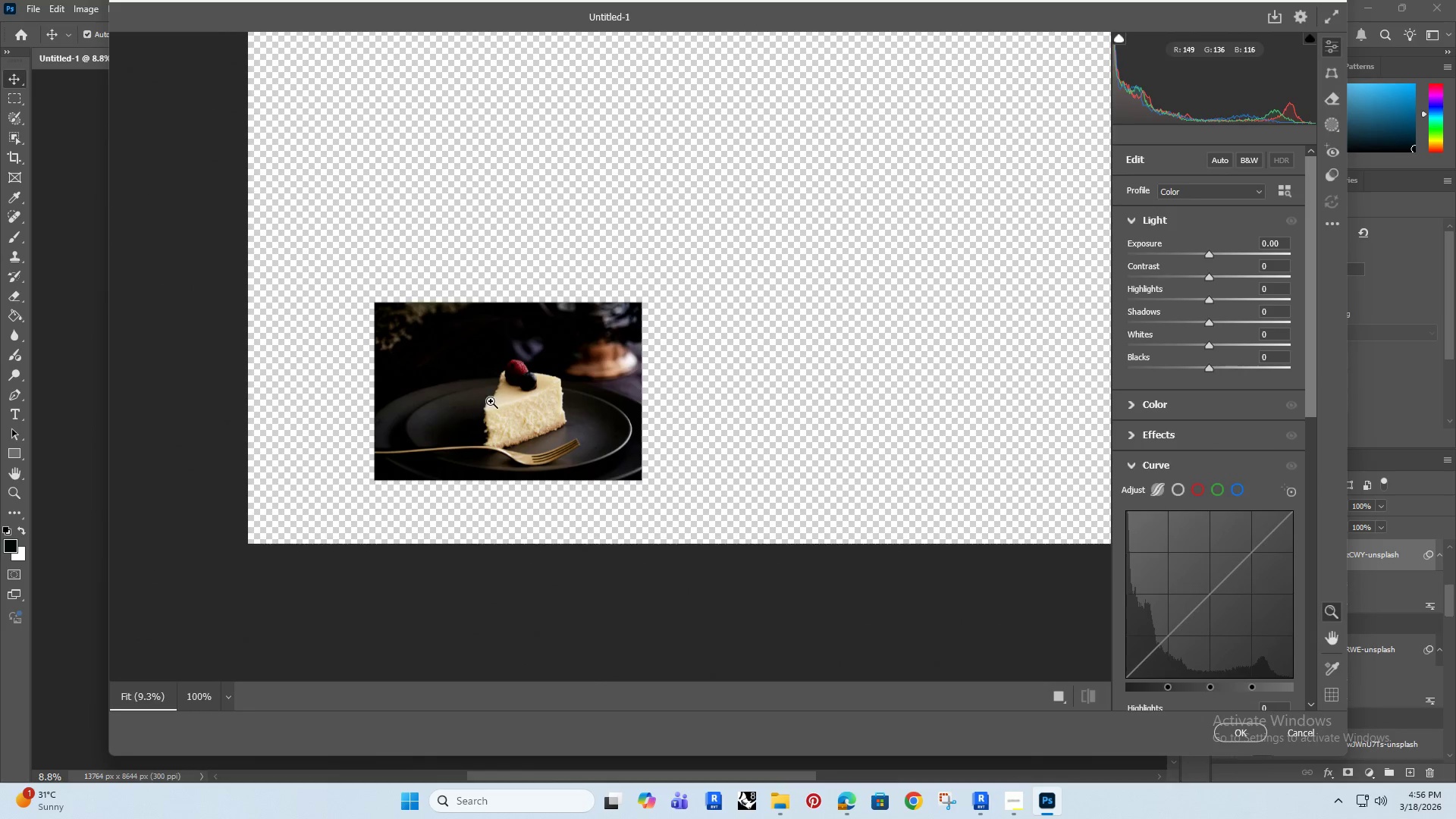 
key(Alt+AltRight)
 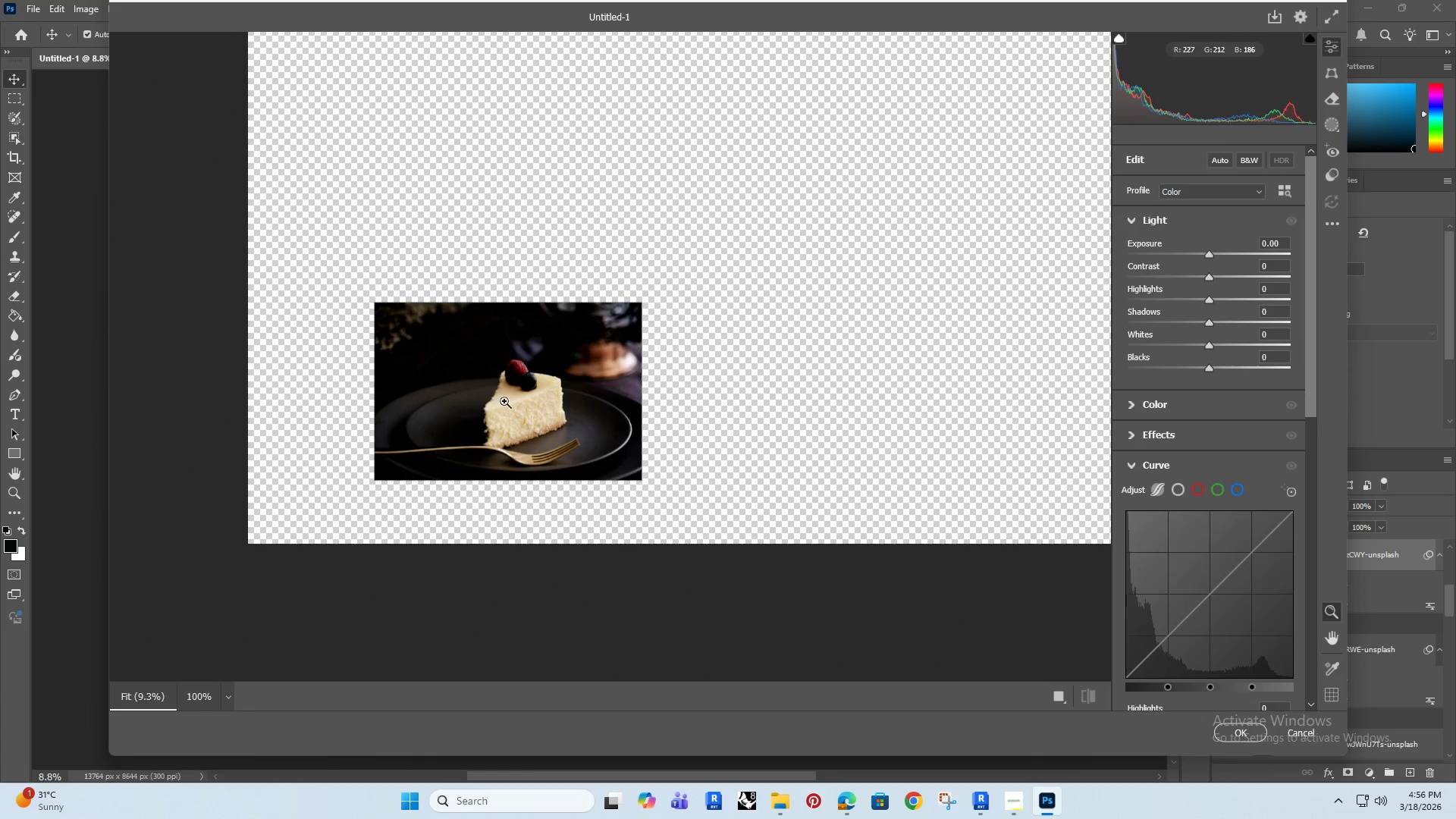 
left_click_drag(start_coordinate=[504, 401], to_coordinate=[603, 342])
 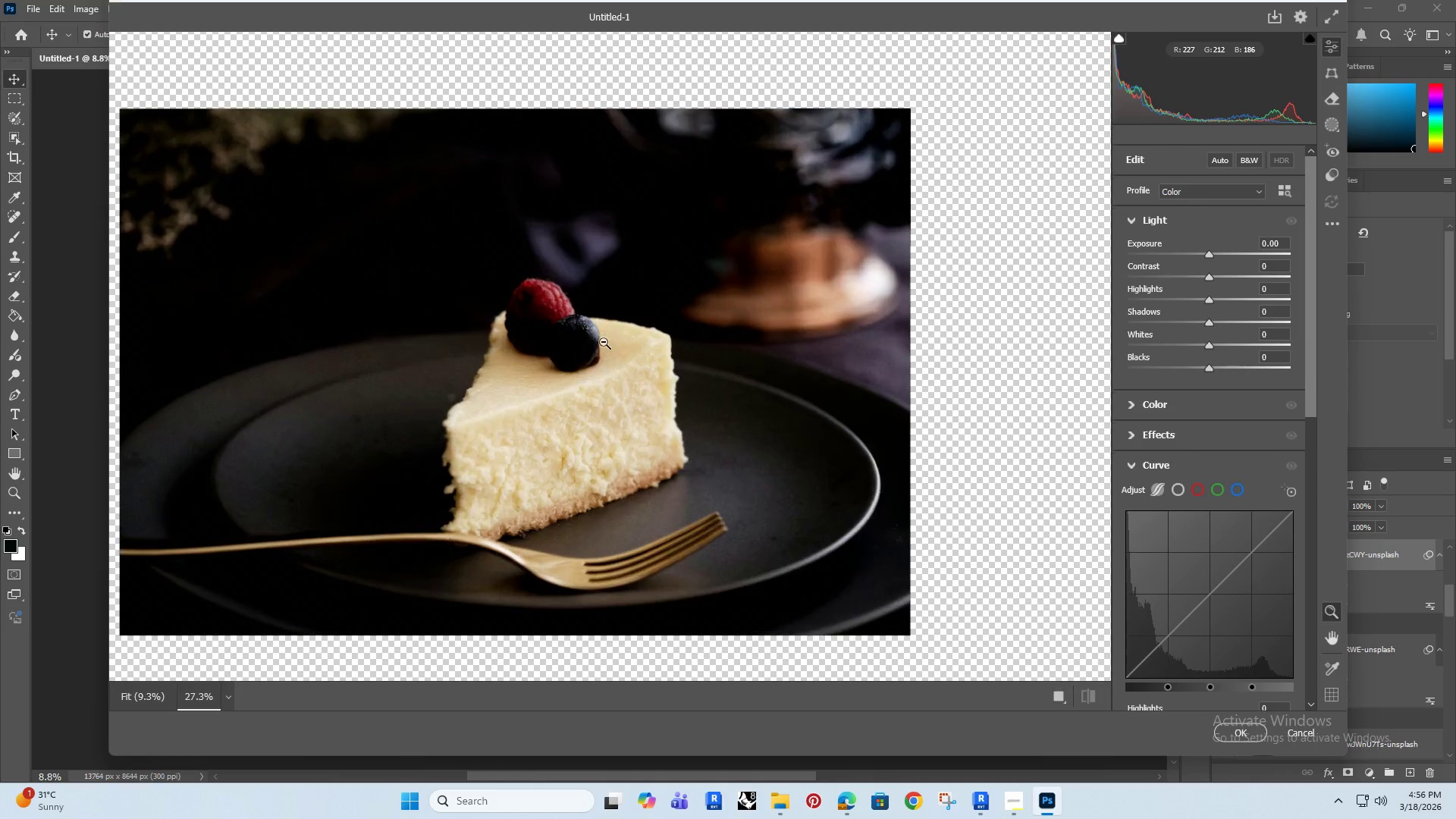 
hold_key(key=Space, duration=0.5)
 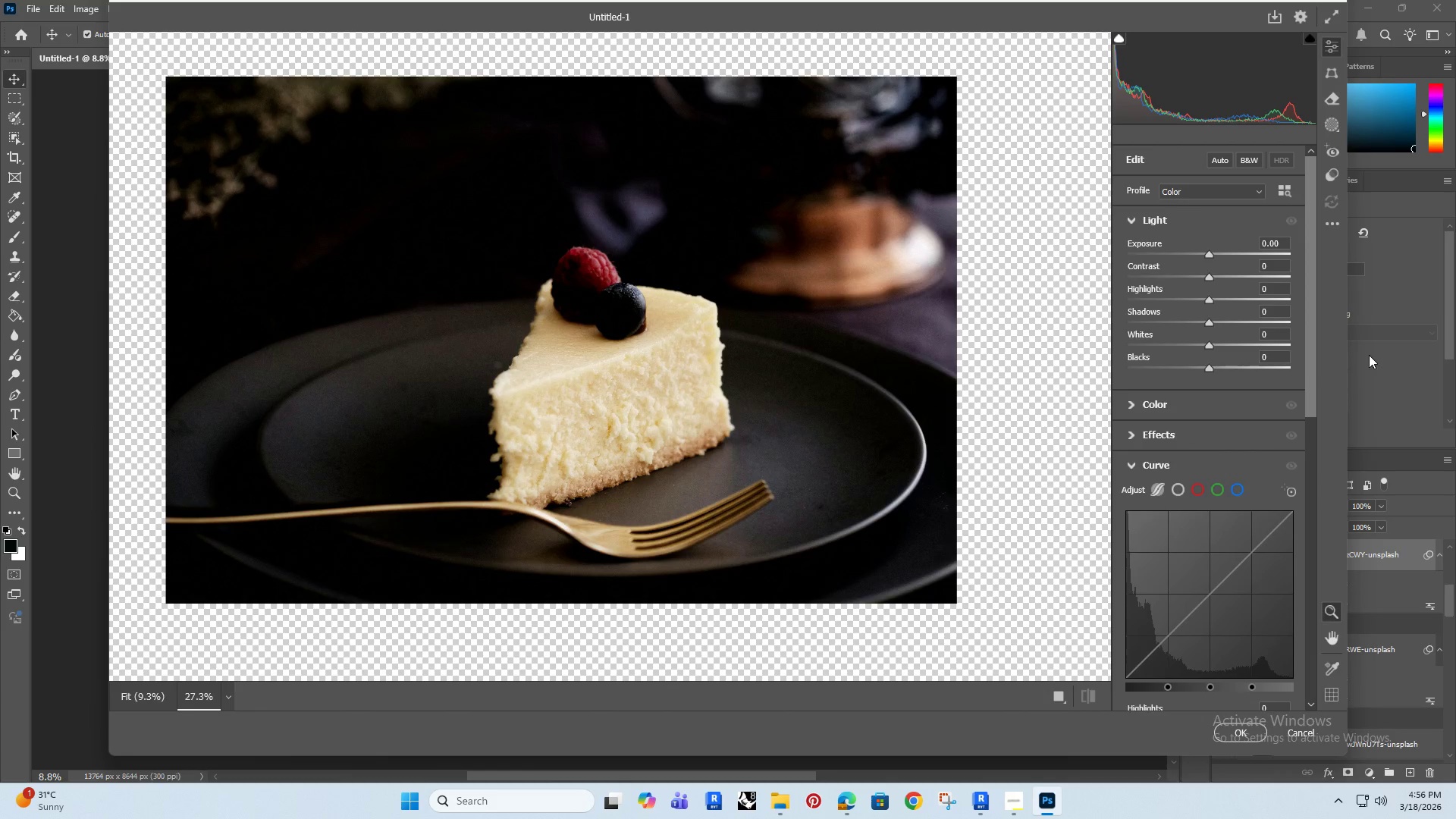 
left_click_drag(start_coordinate=[579, 365], to_coordinate=[626, 333])
 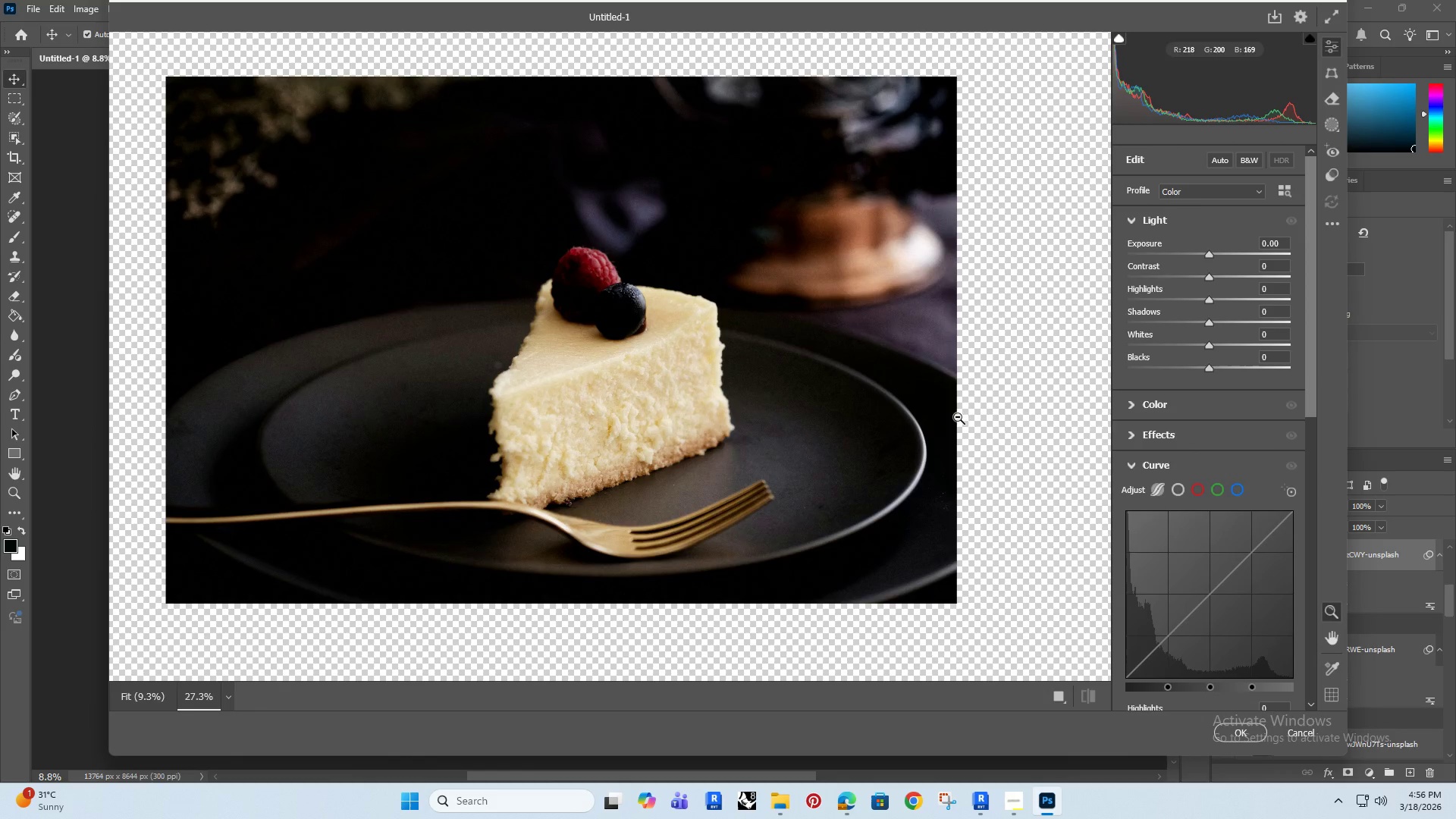 
hold_key(key=Space, duration=12.03)
 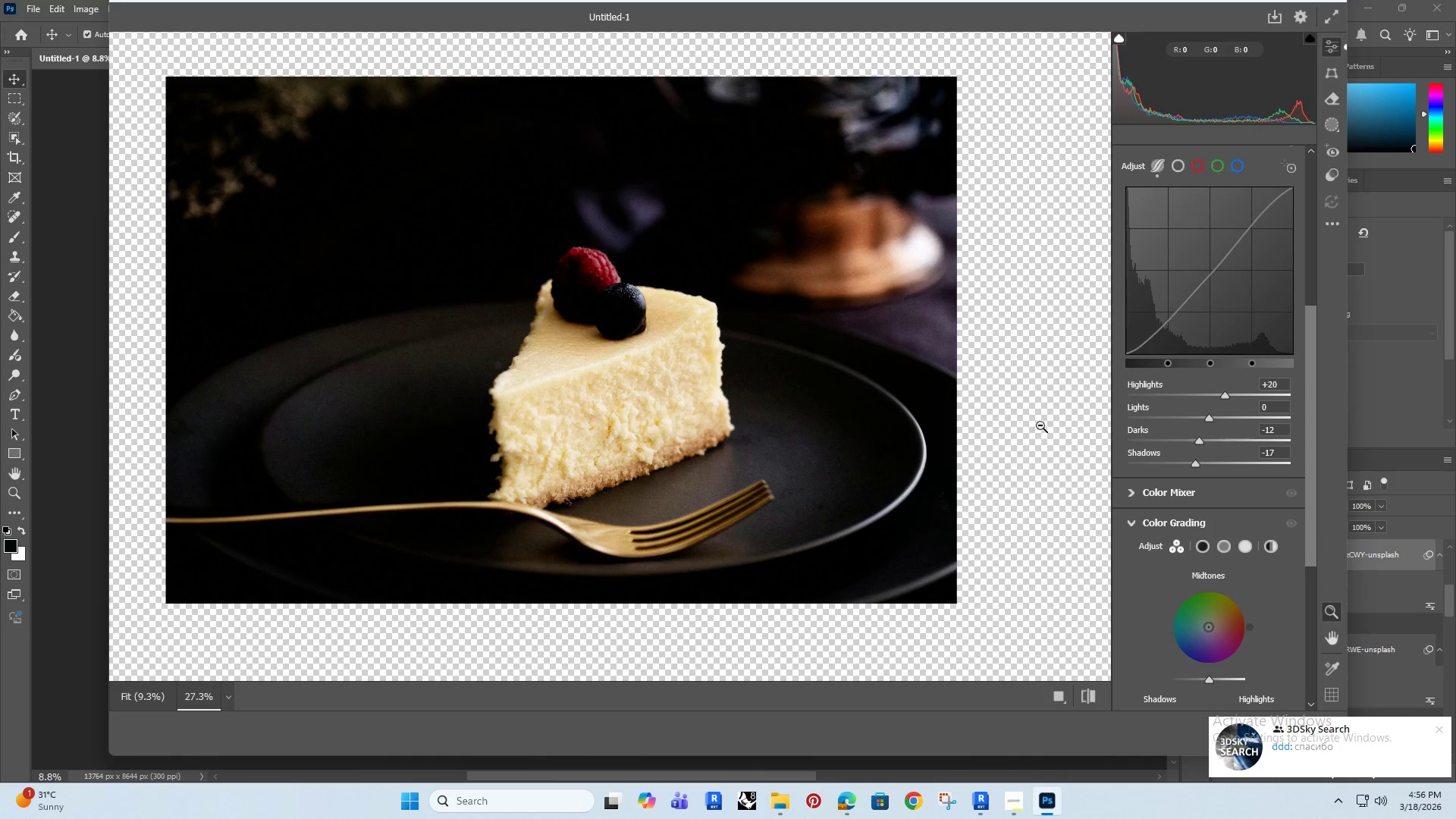 
left_click_drag(start_coordinate=[1304, 231], to_coordinate=[1309, 247])
 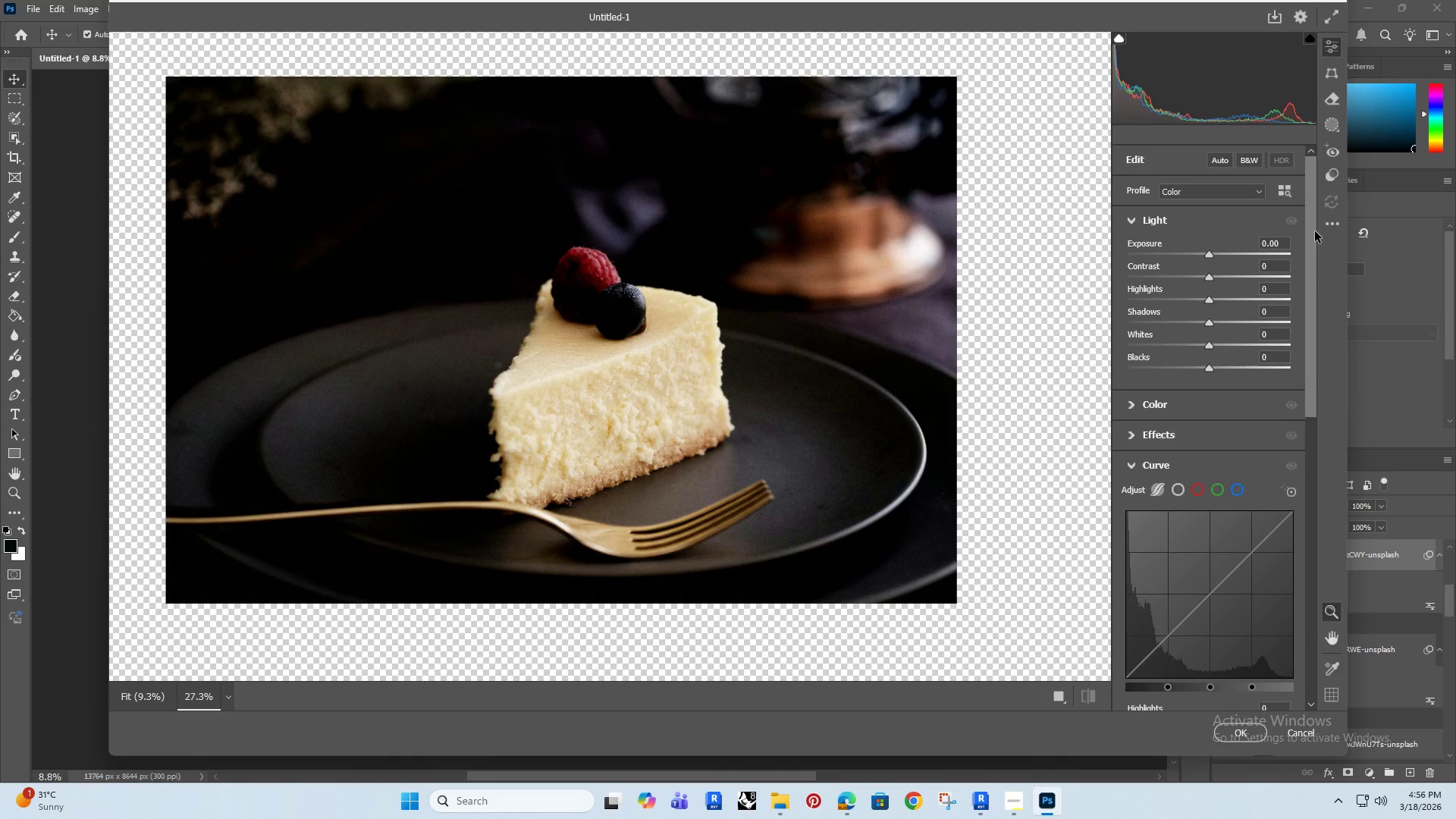 
left_click_drag(start_coordinate=[1315, 231], to_coordinate=[1298, 384])
 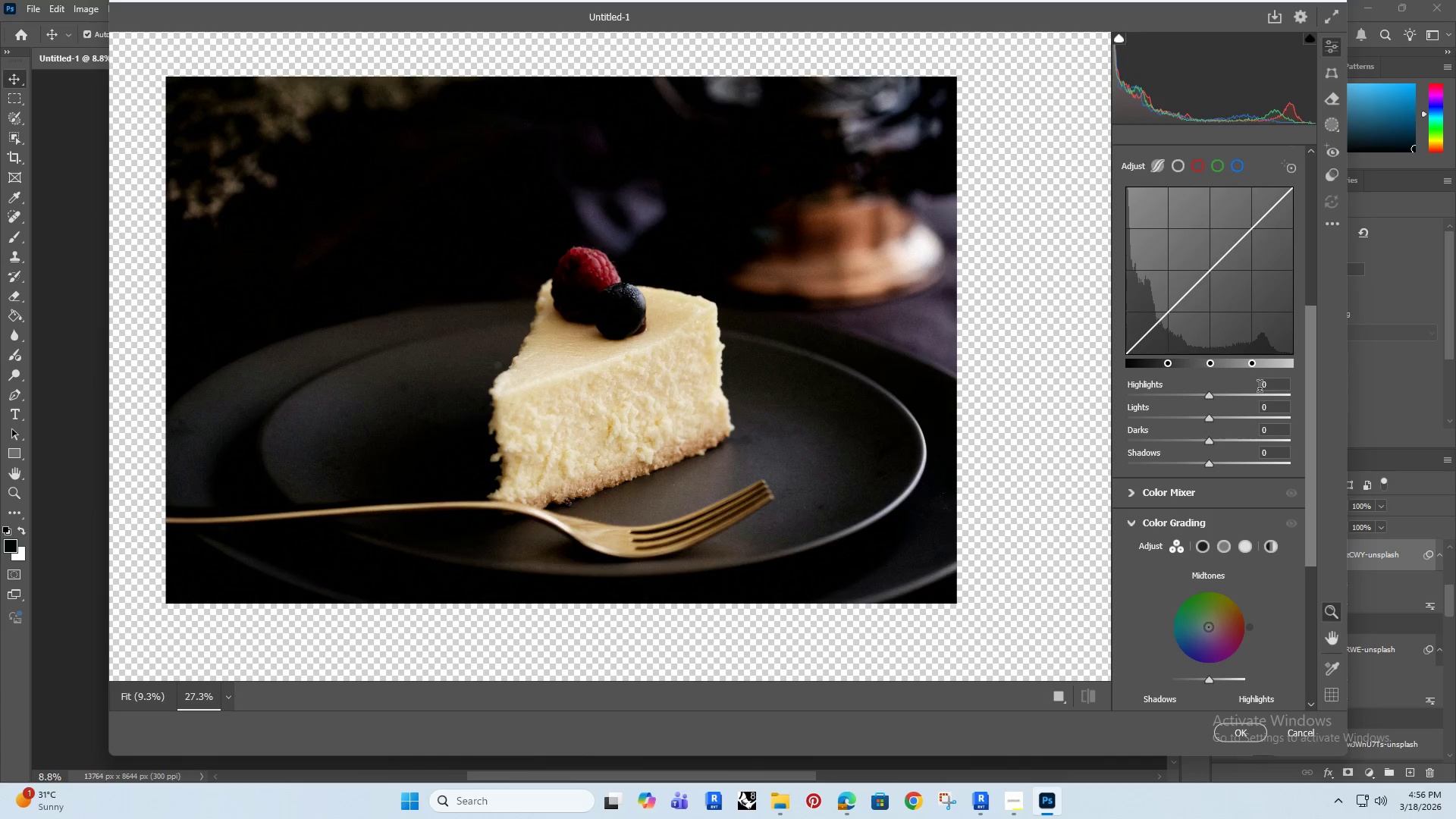 
left_click_drag(start_coordinate=[1270, 384], to_coordinate=[1241, 401])
 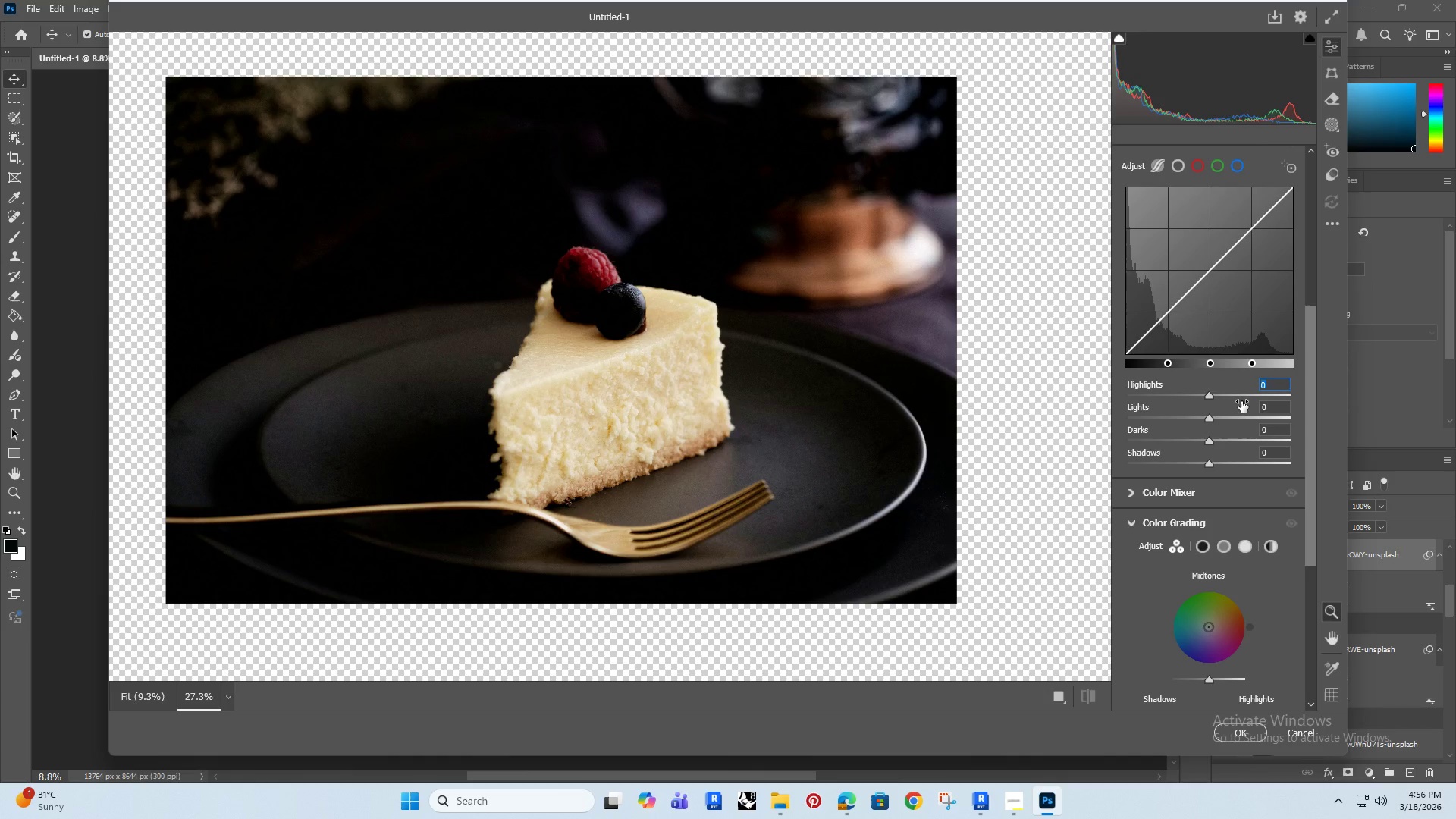 
type(20)
 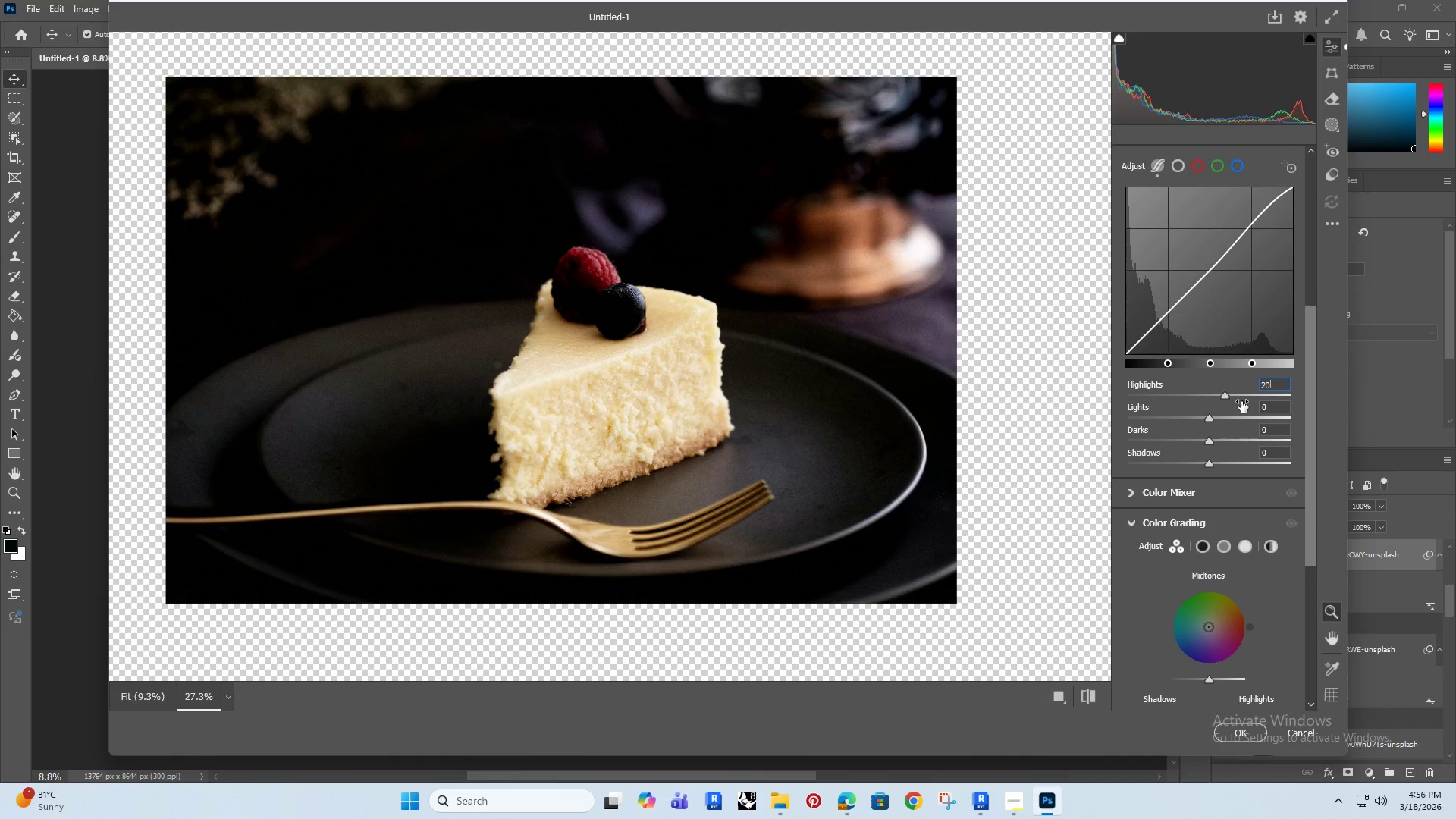 
key(Enter)
 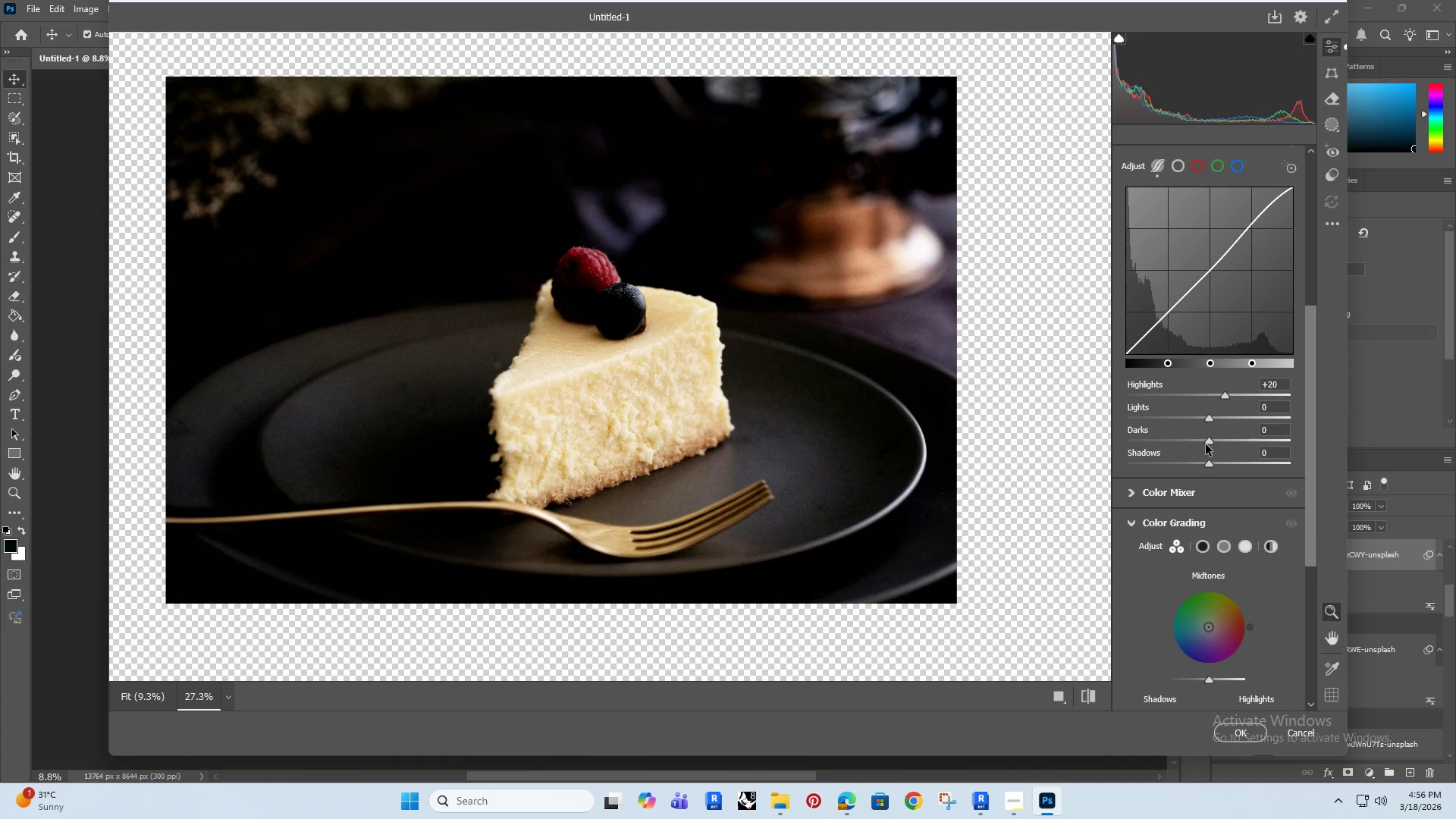 
left_click_drag(start_coordinate=[1208, 442], to_coordinate=[1199, 447])
 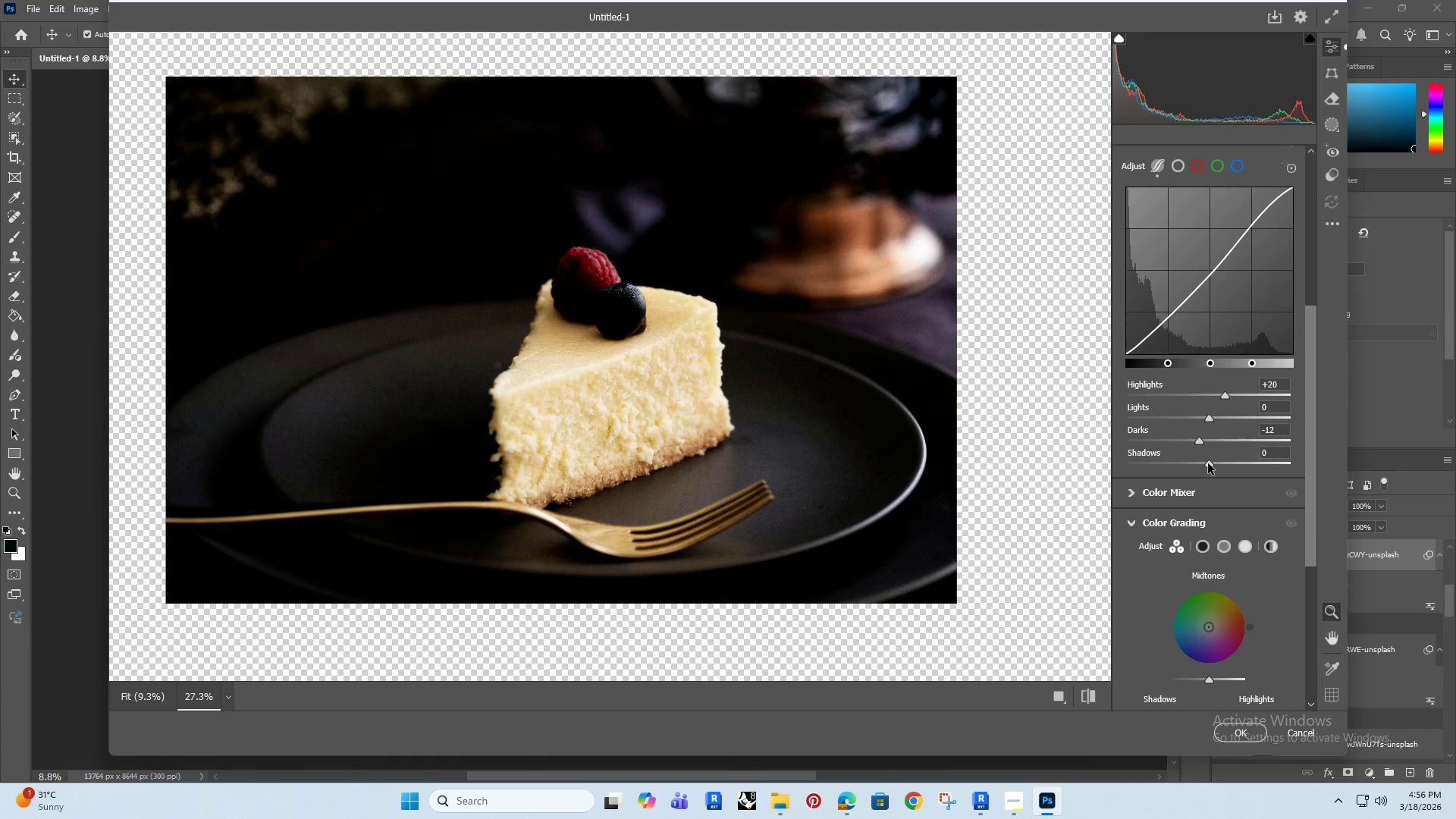 
left_click_drag(start_coordinate=[1208, 463], to_coordinate=[1194, 470])
 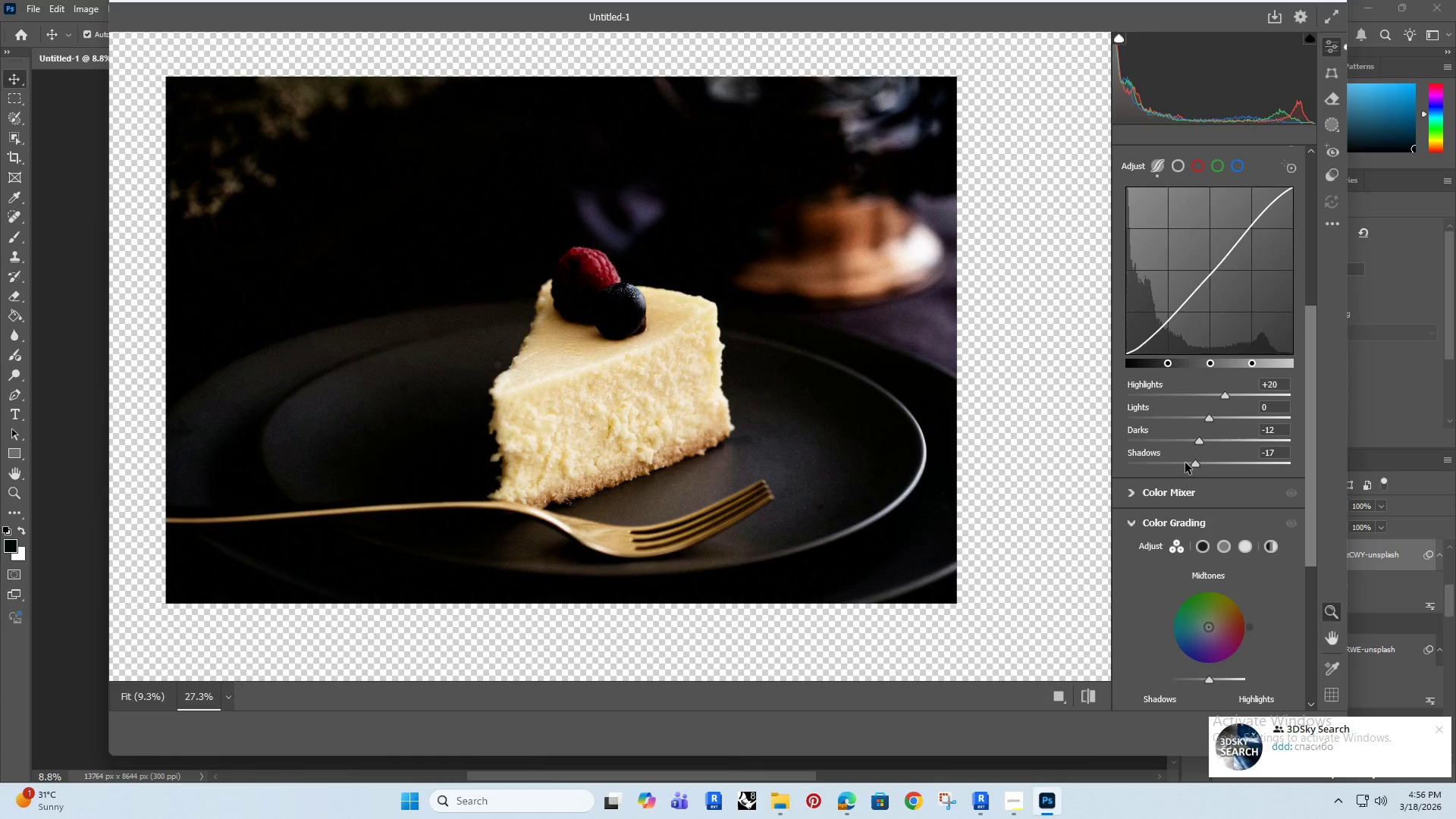 
hold_key(key=Space, duration=0.39)
 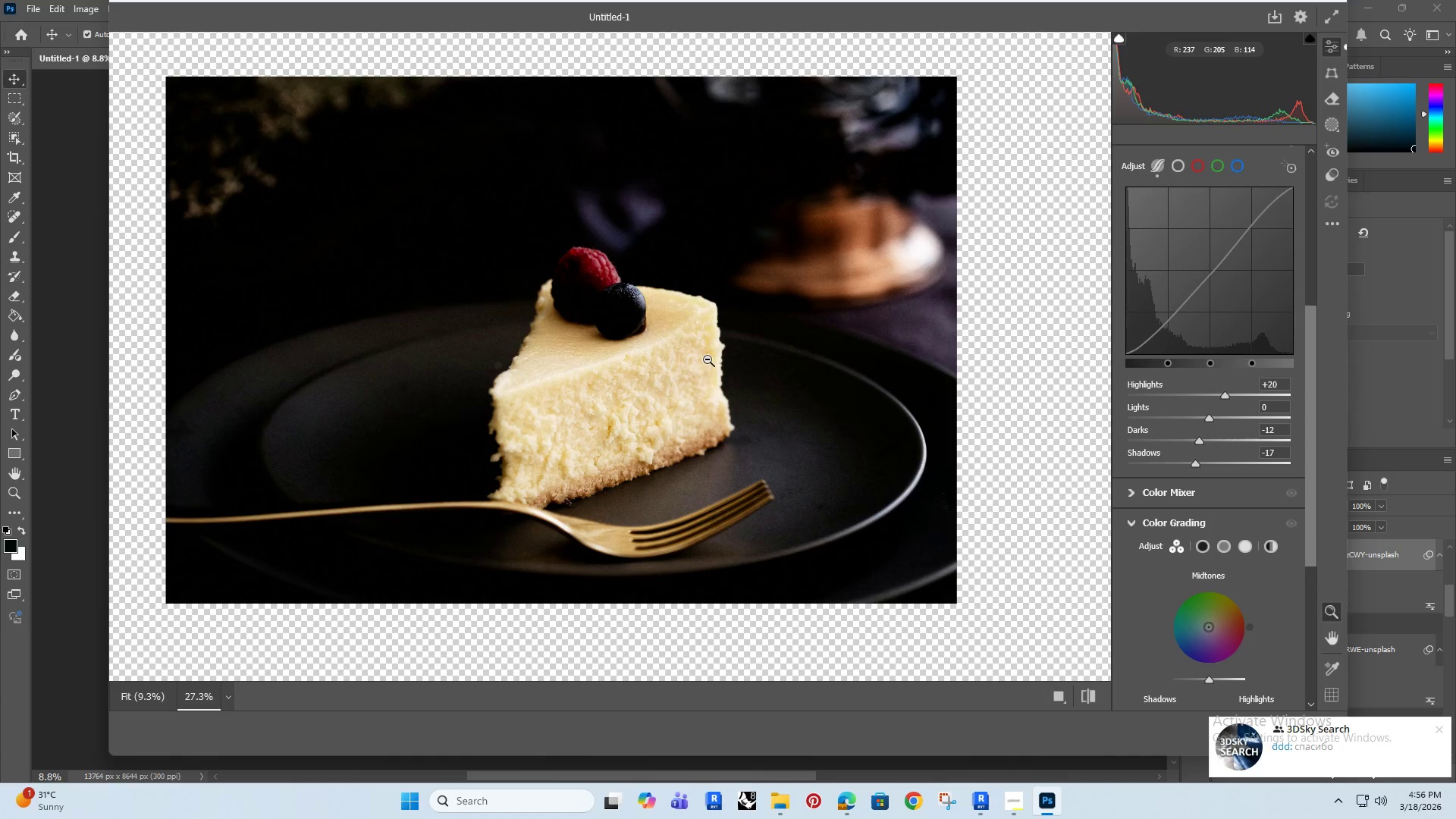 
left_click_drag(start_coordinate=[699, 355], to_coordinate=[718, 325])
 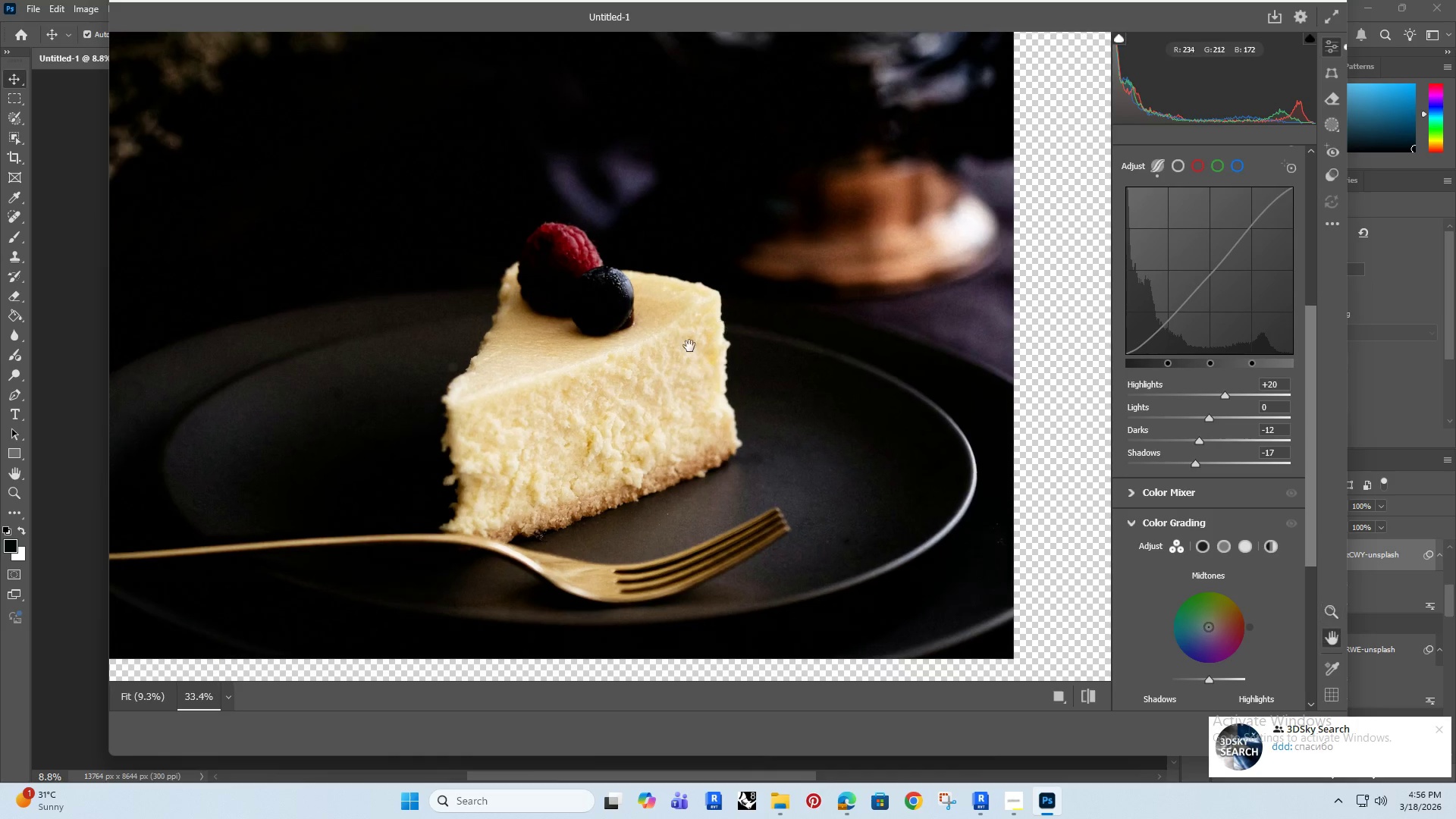 
hold_key(key=Space, duration=0.31)
 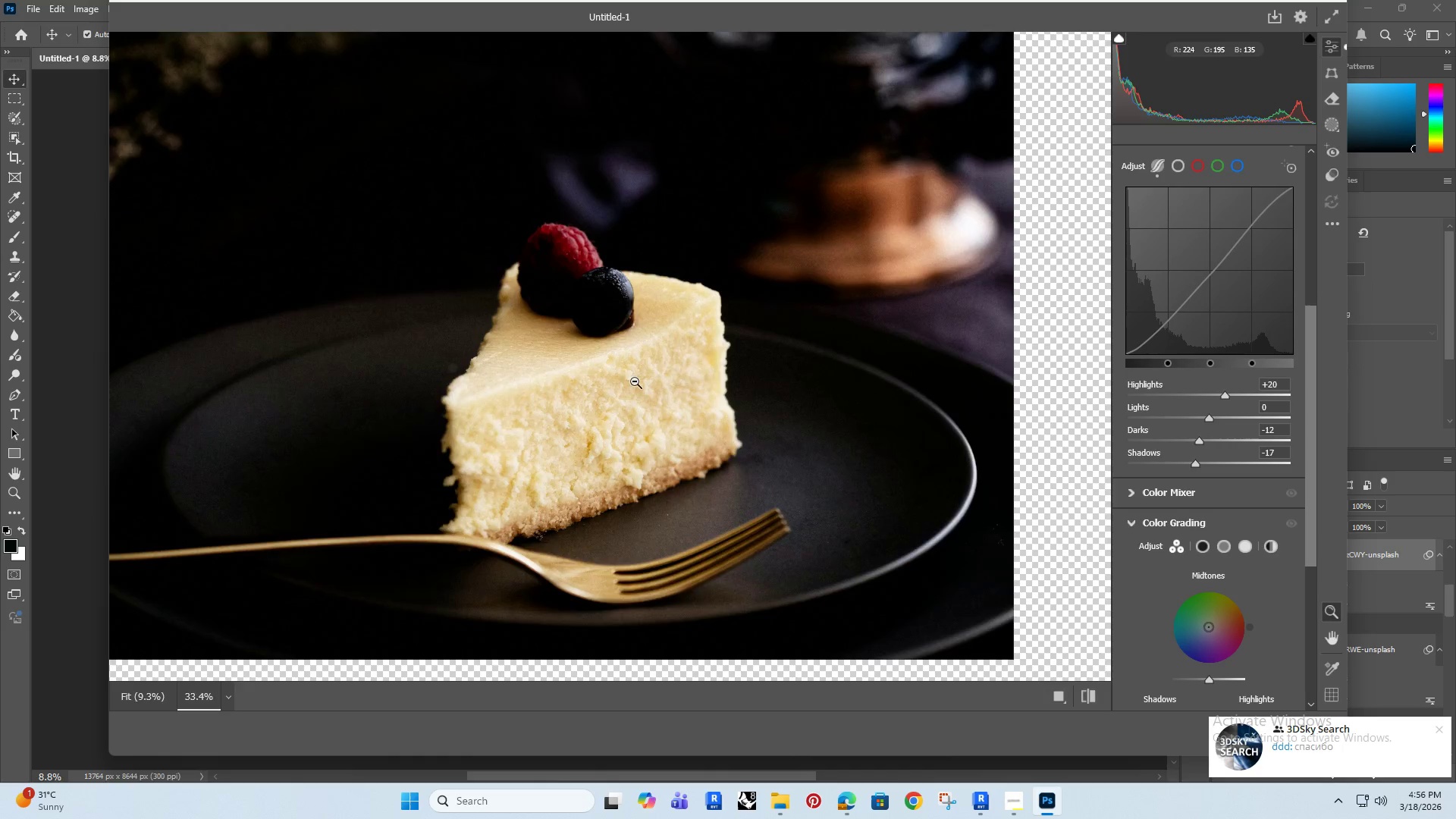 
left_click_drag(start_coordinate=[629, 384], to_coordinate=[588, 400])
 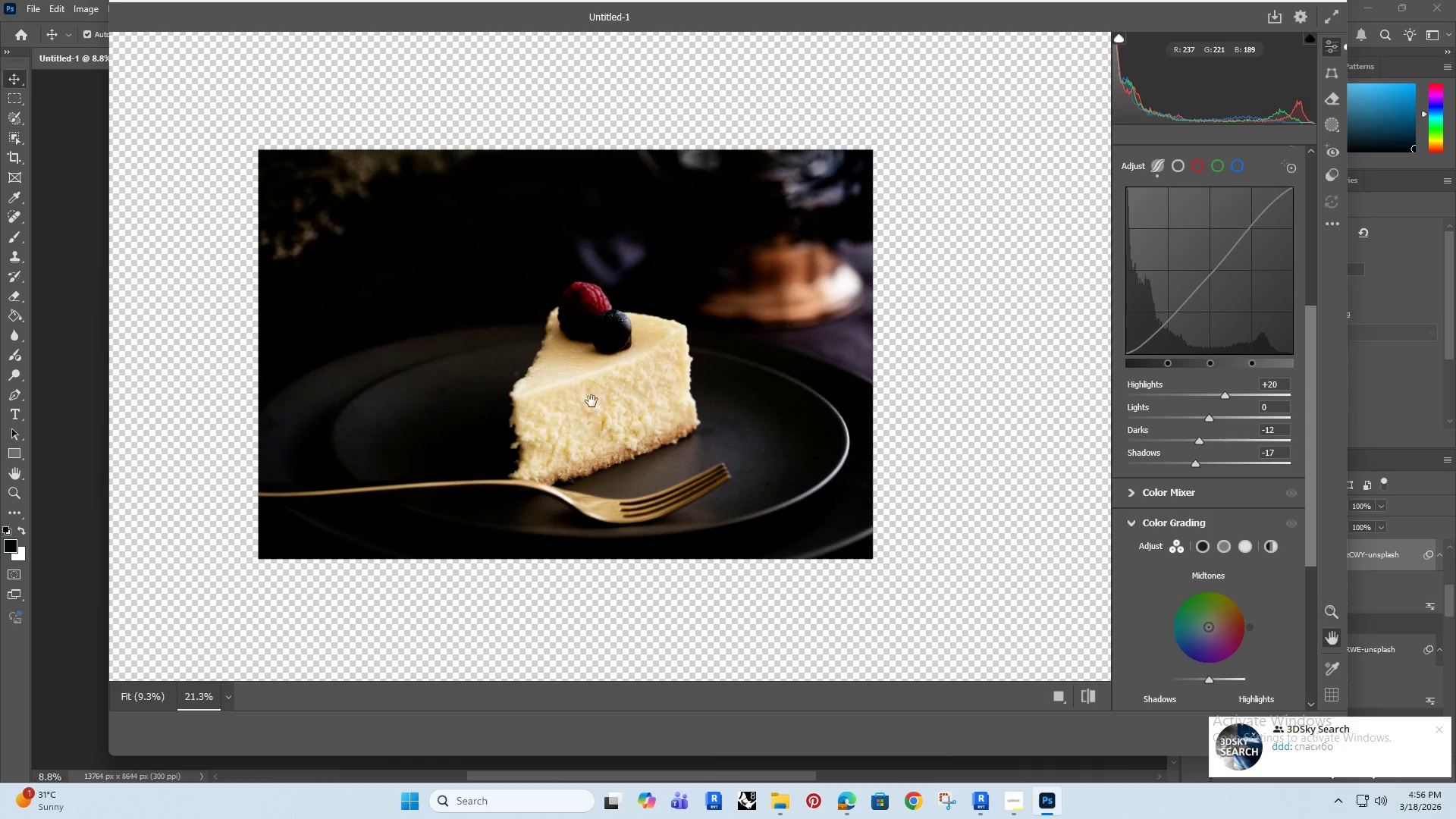 
hold_key(key=Space, duration=0.44)
 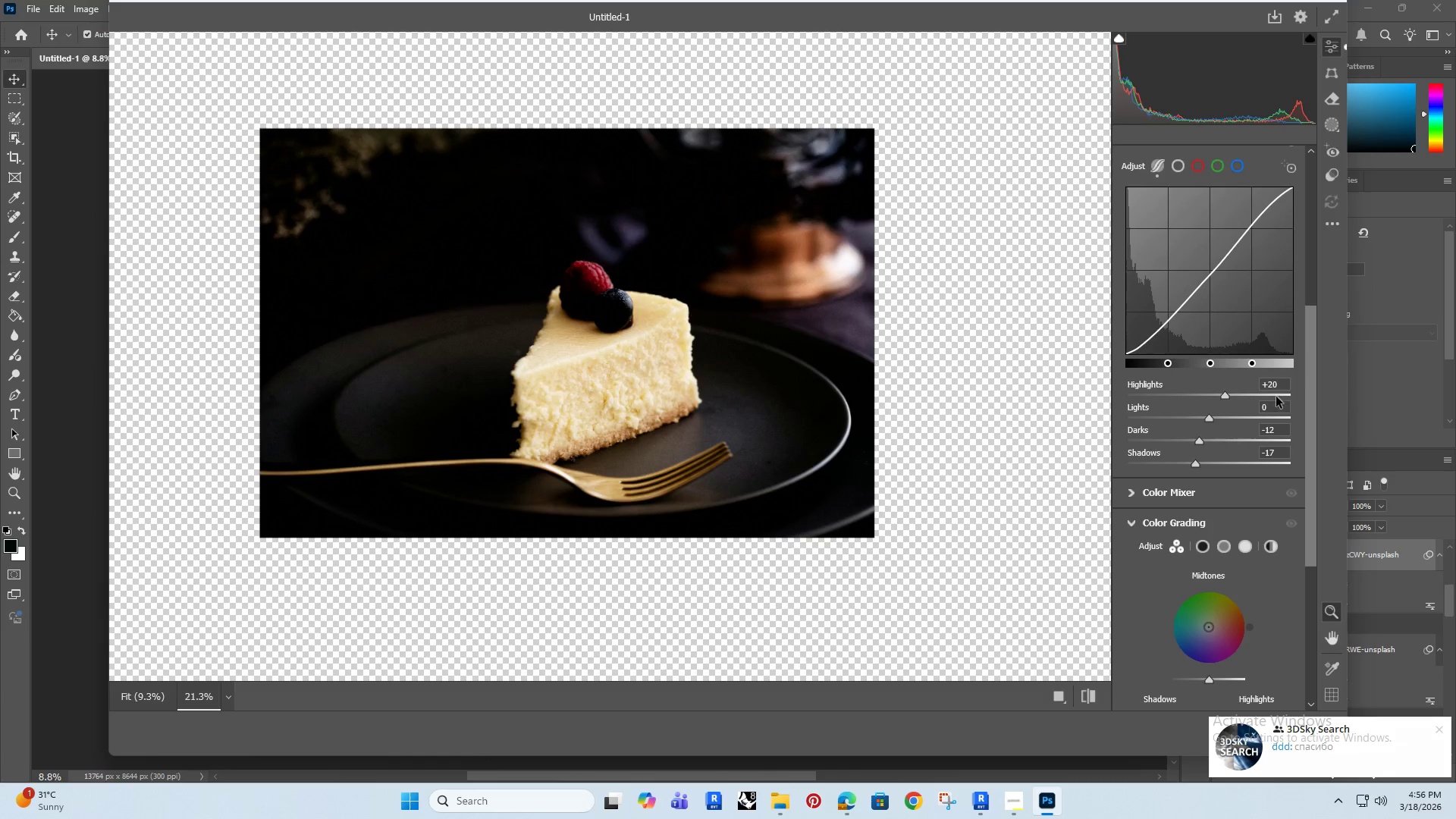 
left_click_drag(start_coordinate=[594, 401], to_coordinate=[595, 380])
 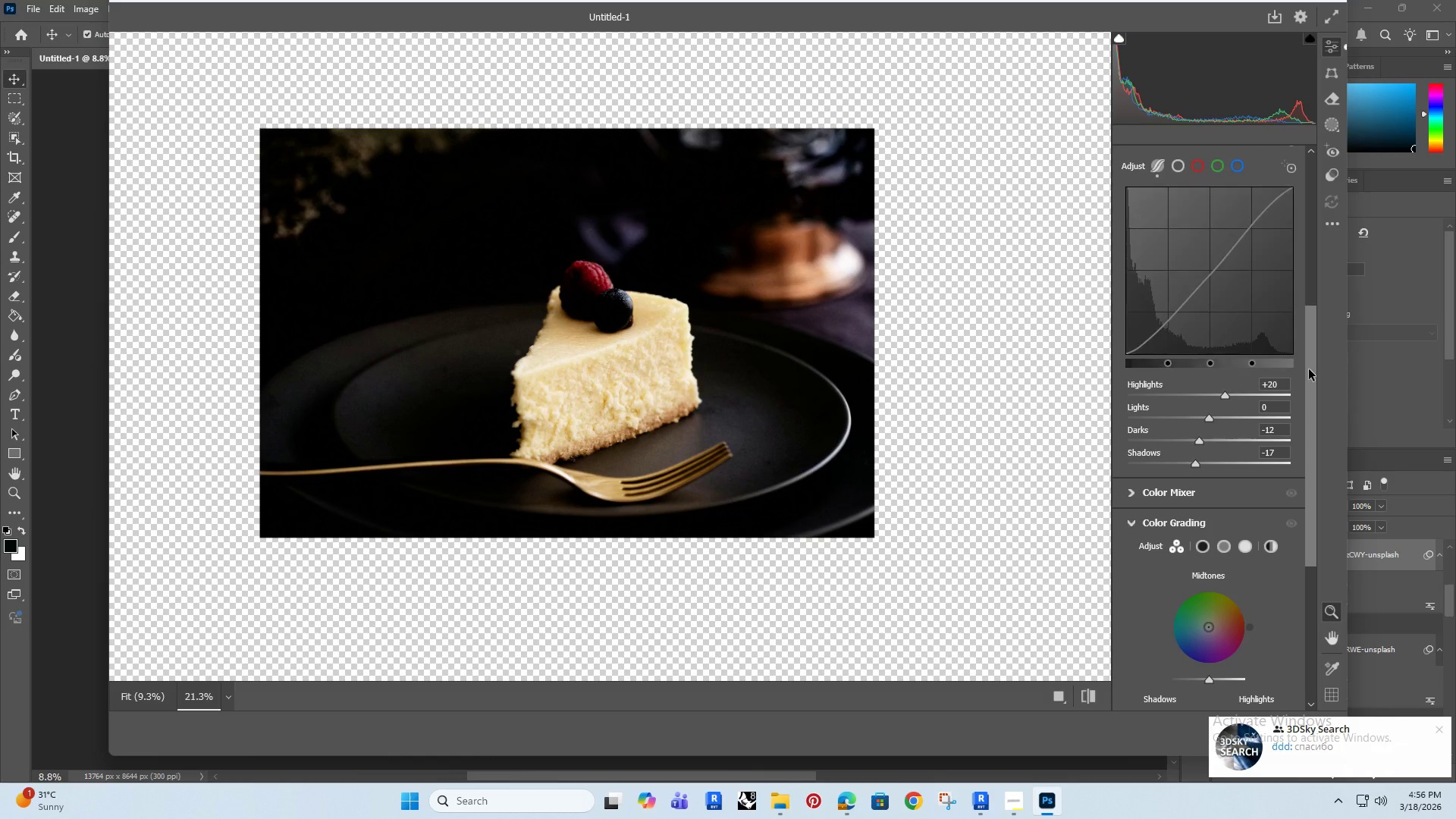 
left_click_drag(start_coordinate=[1310, 369], to_coordinate=[1301, 449])
 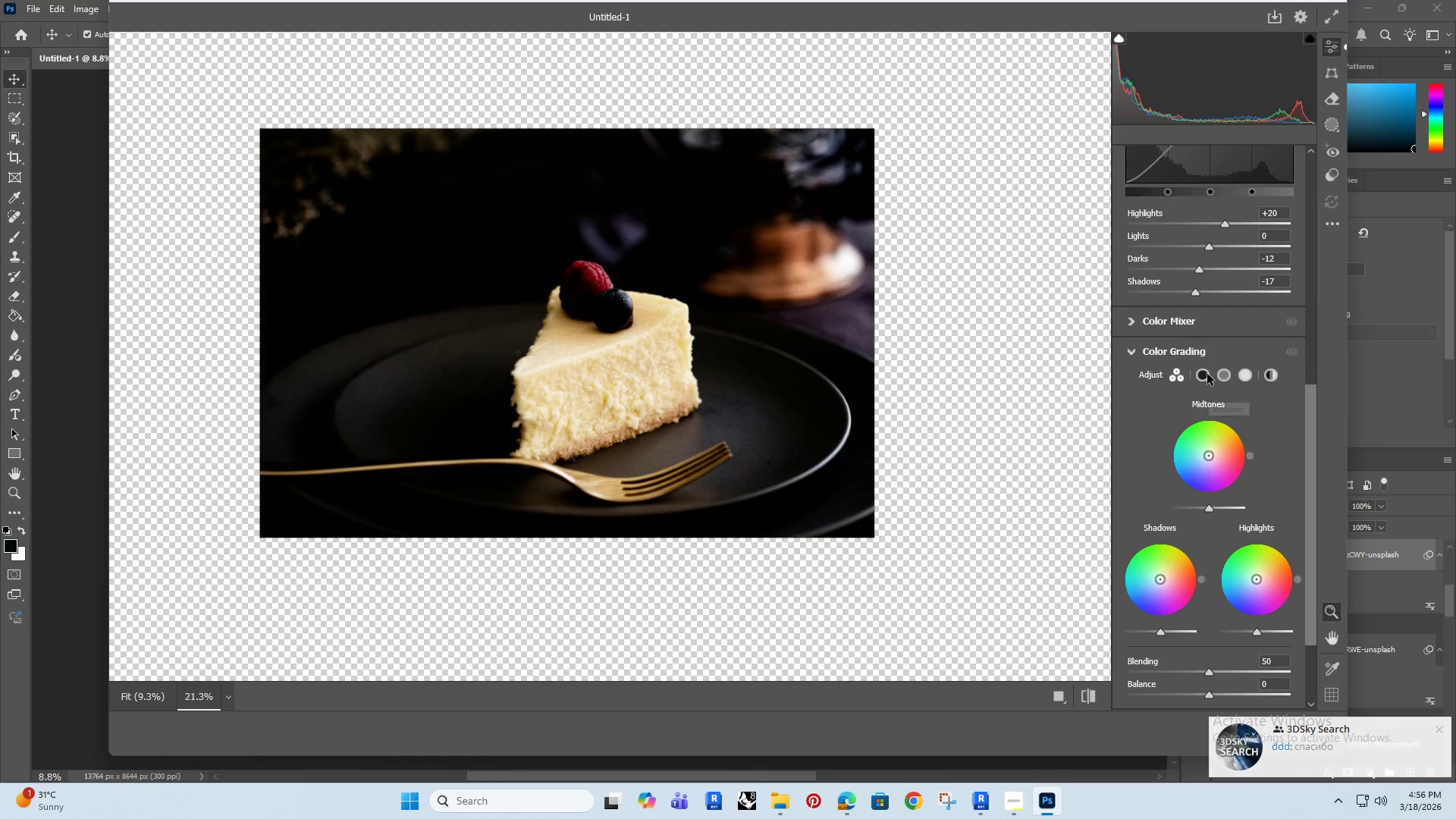 
left_click([1205, 373])
 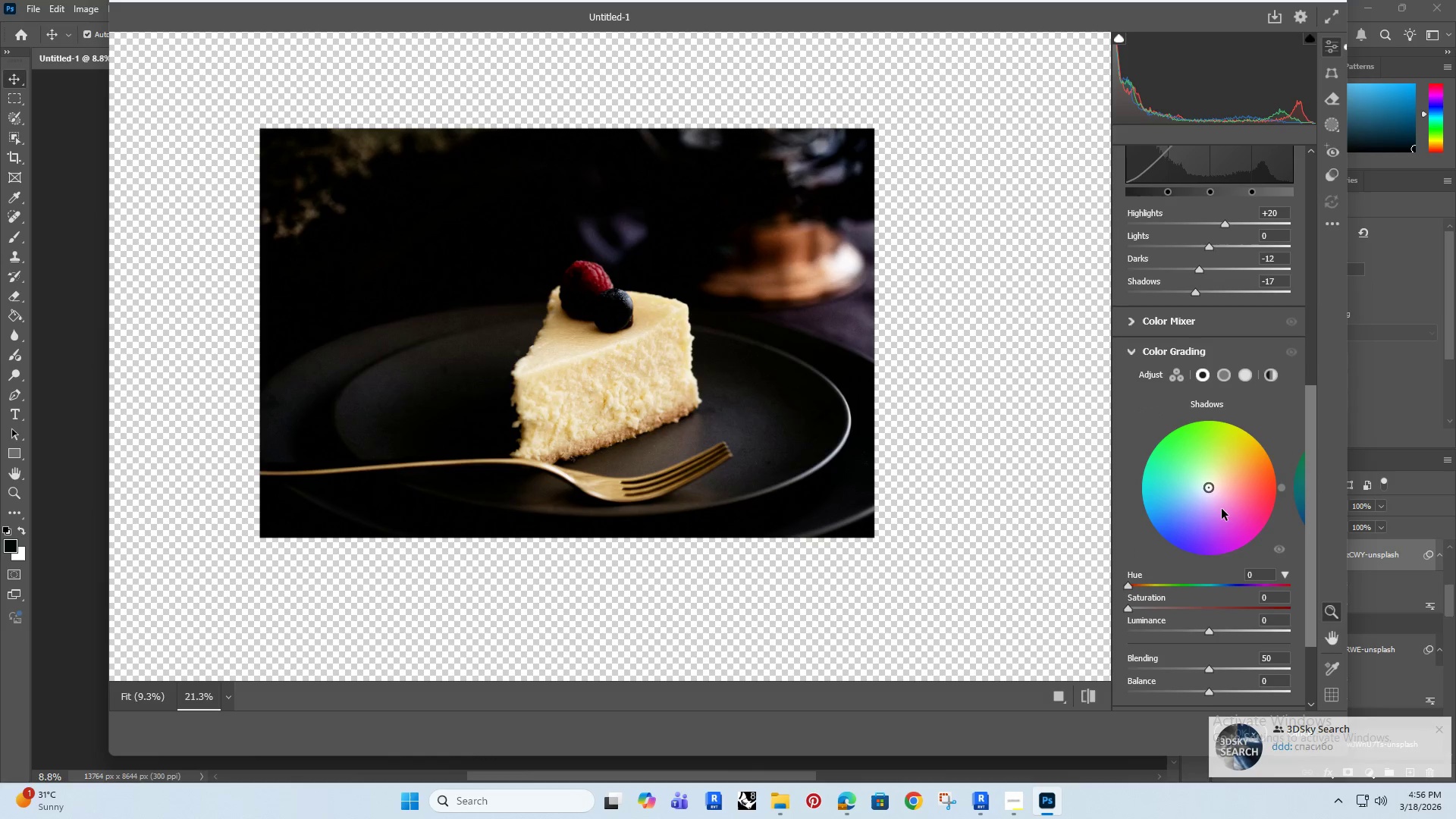 
wait(5.98)
 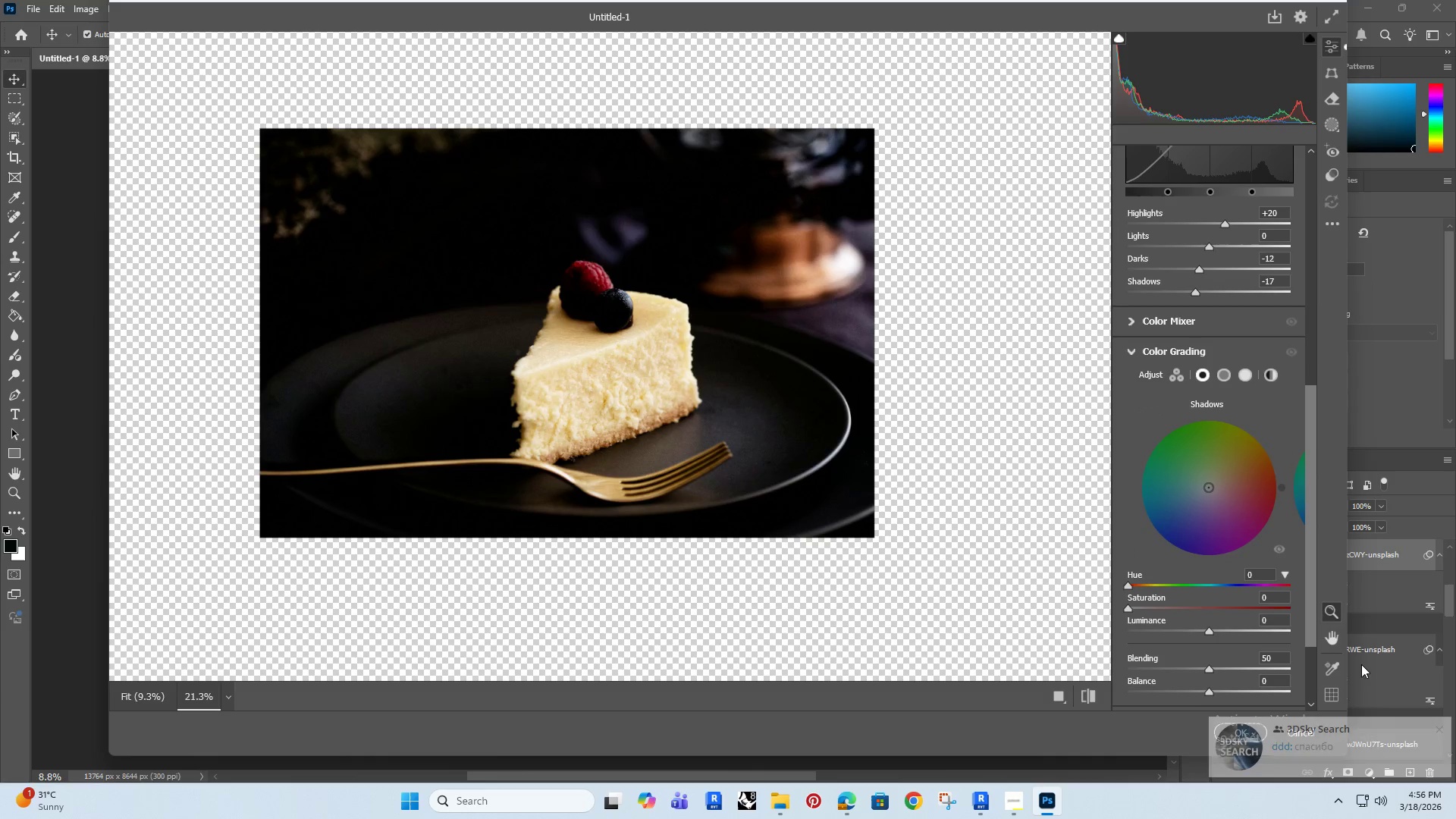 
left_click_drag(start_coordinate=[1309, 489], to_coordinate=[1301, 560])
 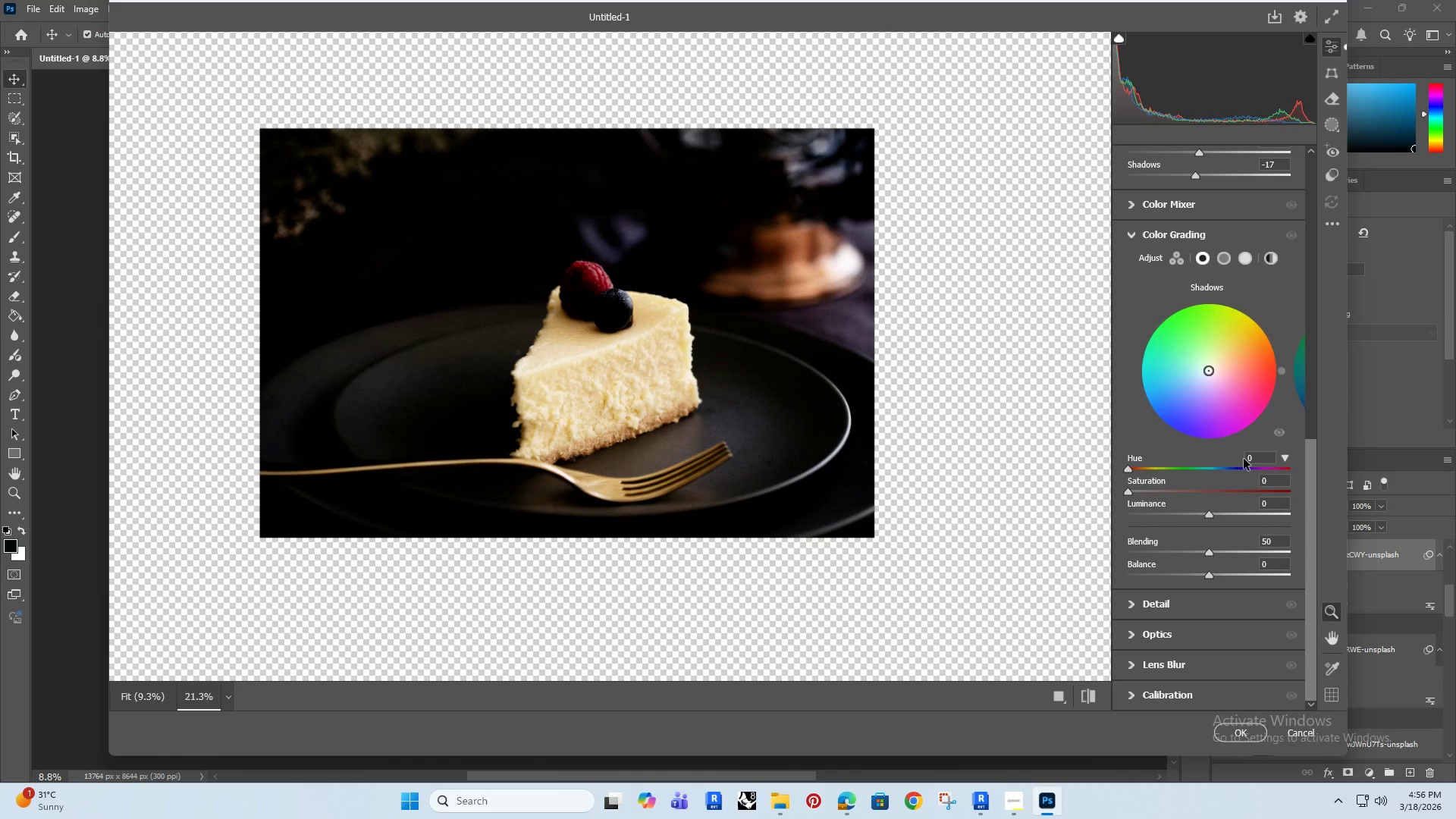 
left_click([1270, 460])
 